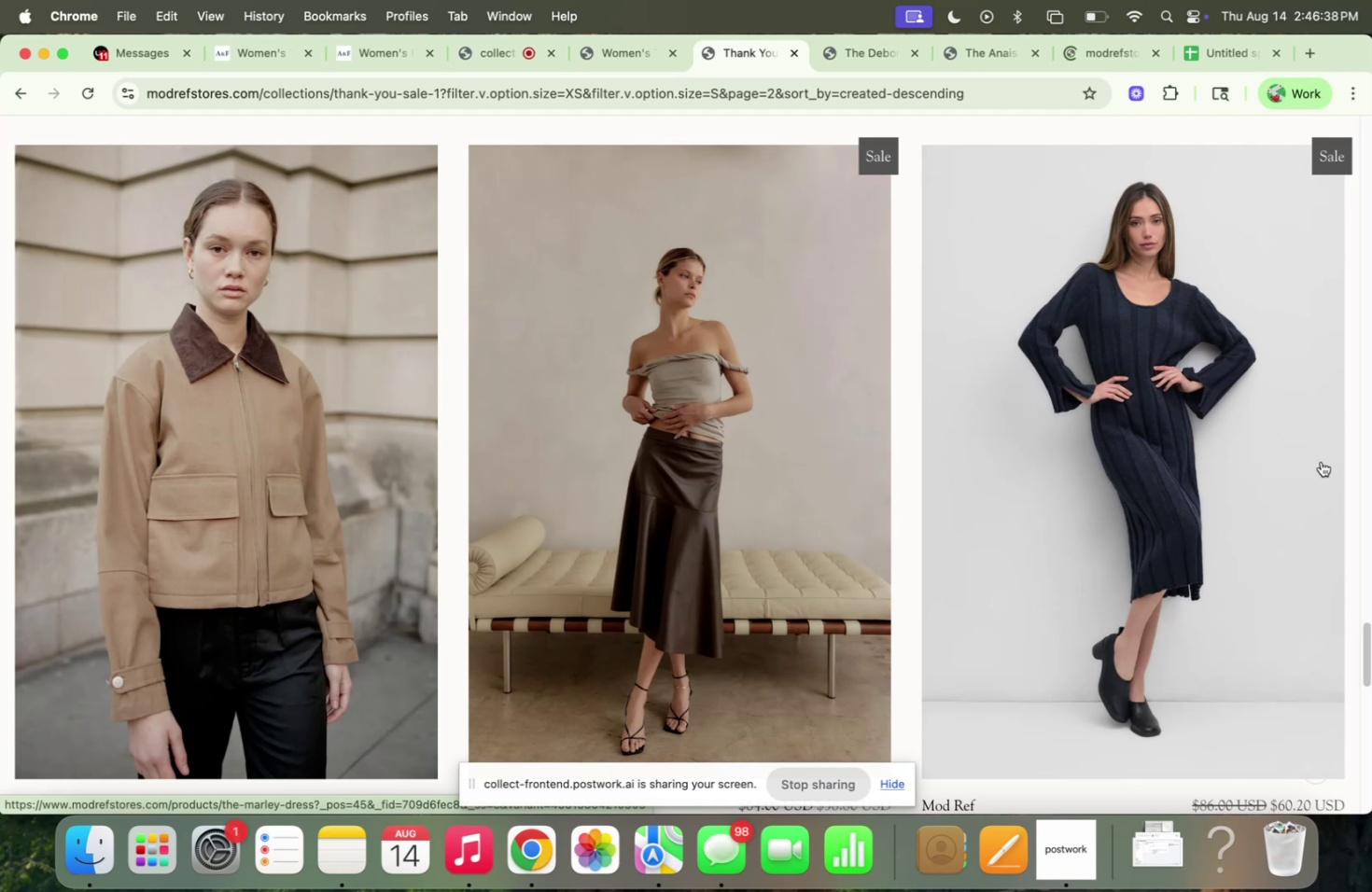 
scroll: coordinate [1368, 468], scroll_direction: down, amount: 20.0
 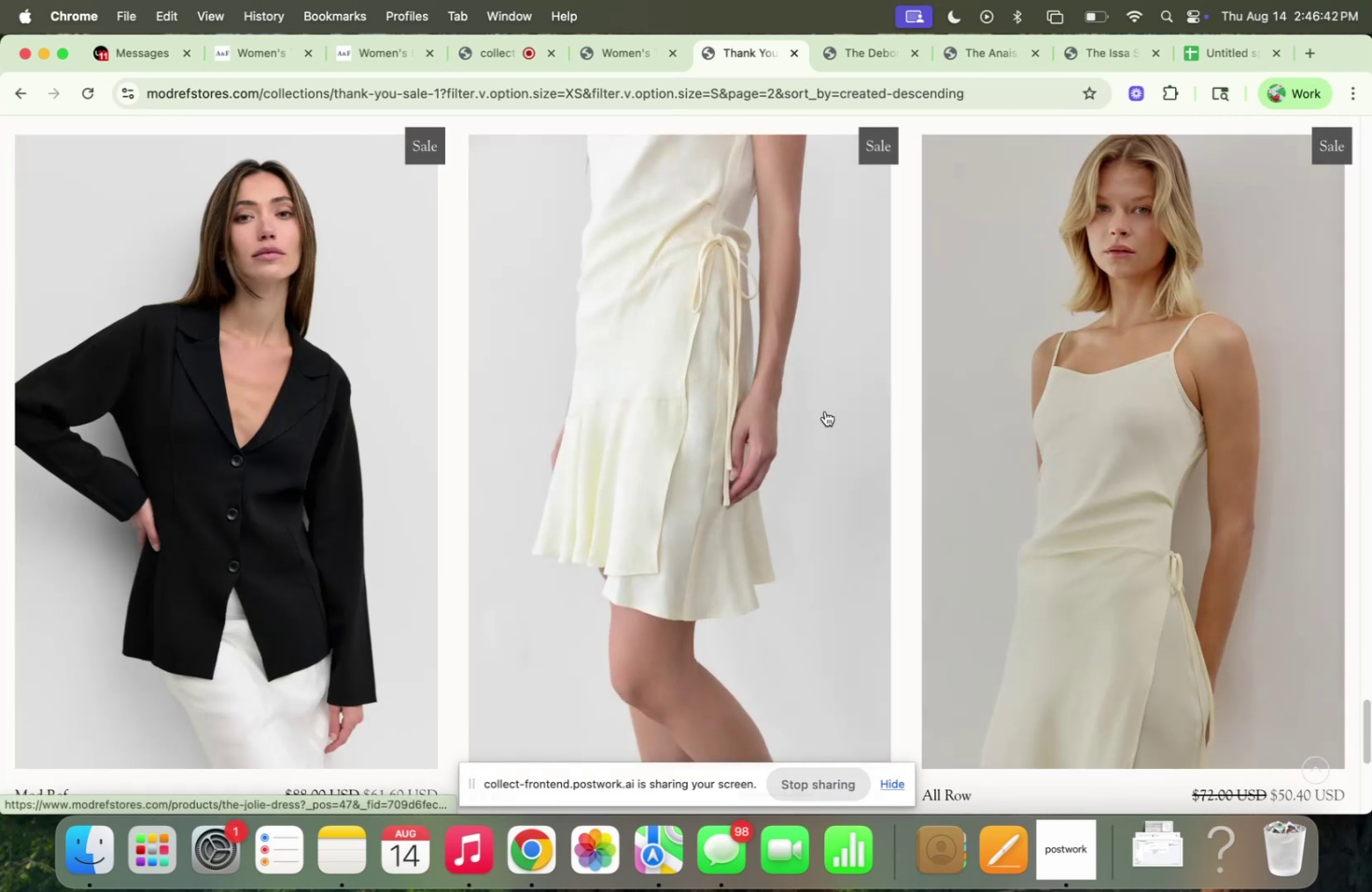 
left_click([853, 412])
 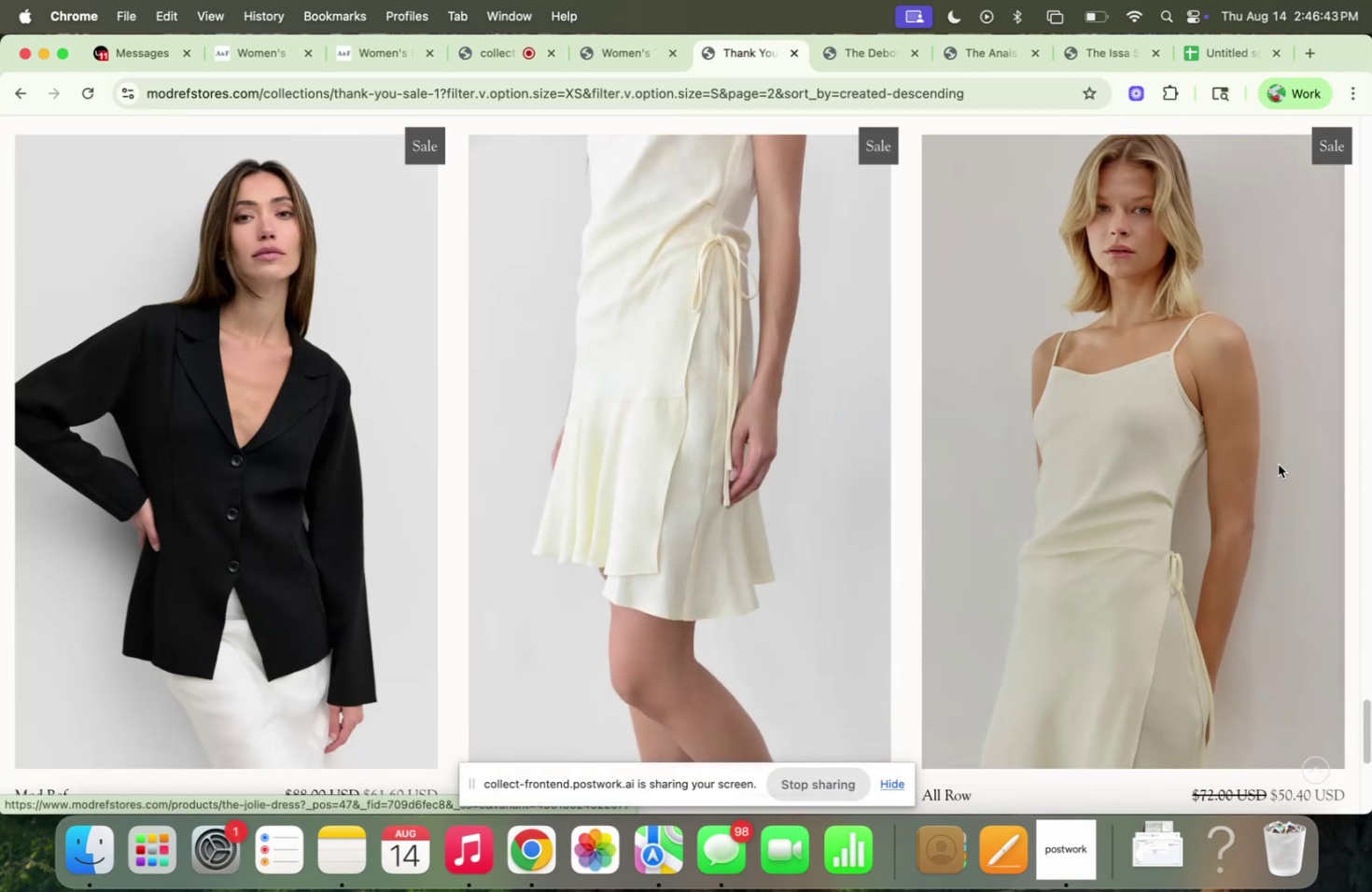 
scroll: coordinate [1365, 470], scroll_direction: down, amount: 8.0
 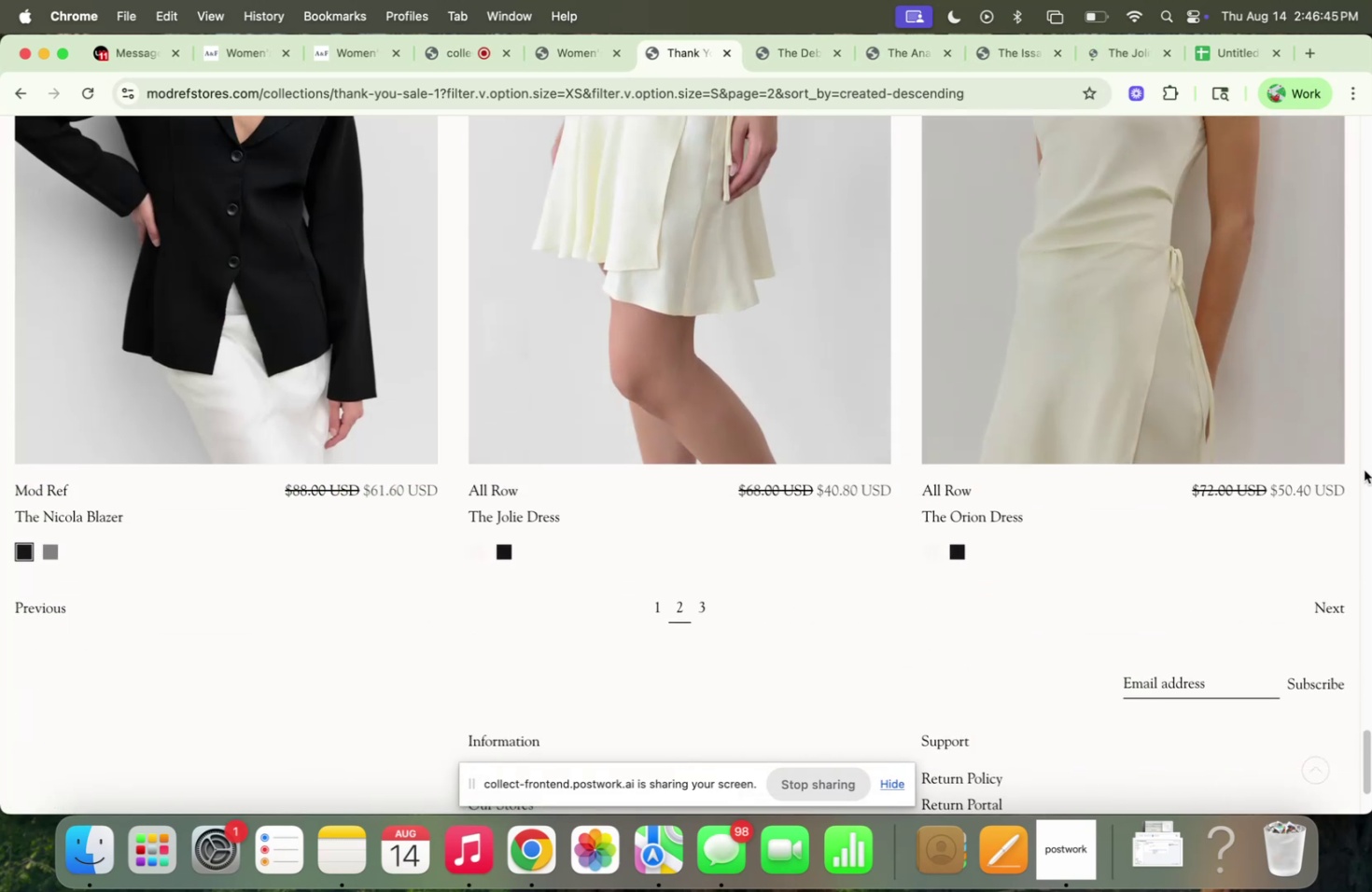 
scroll: coordinate [1363, 469], scroll_direction: up, amount: 9.0
 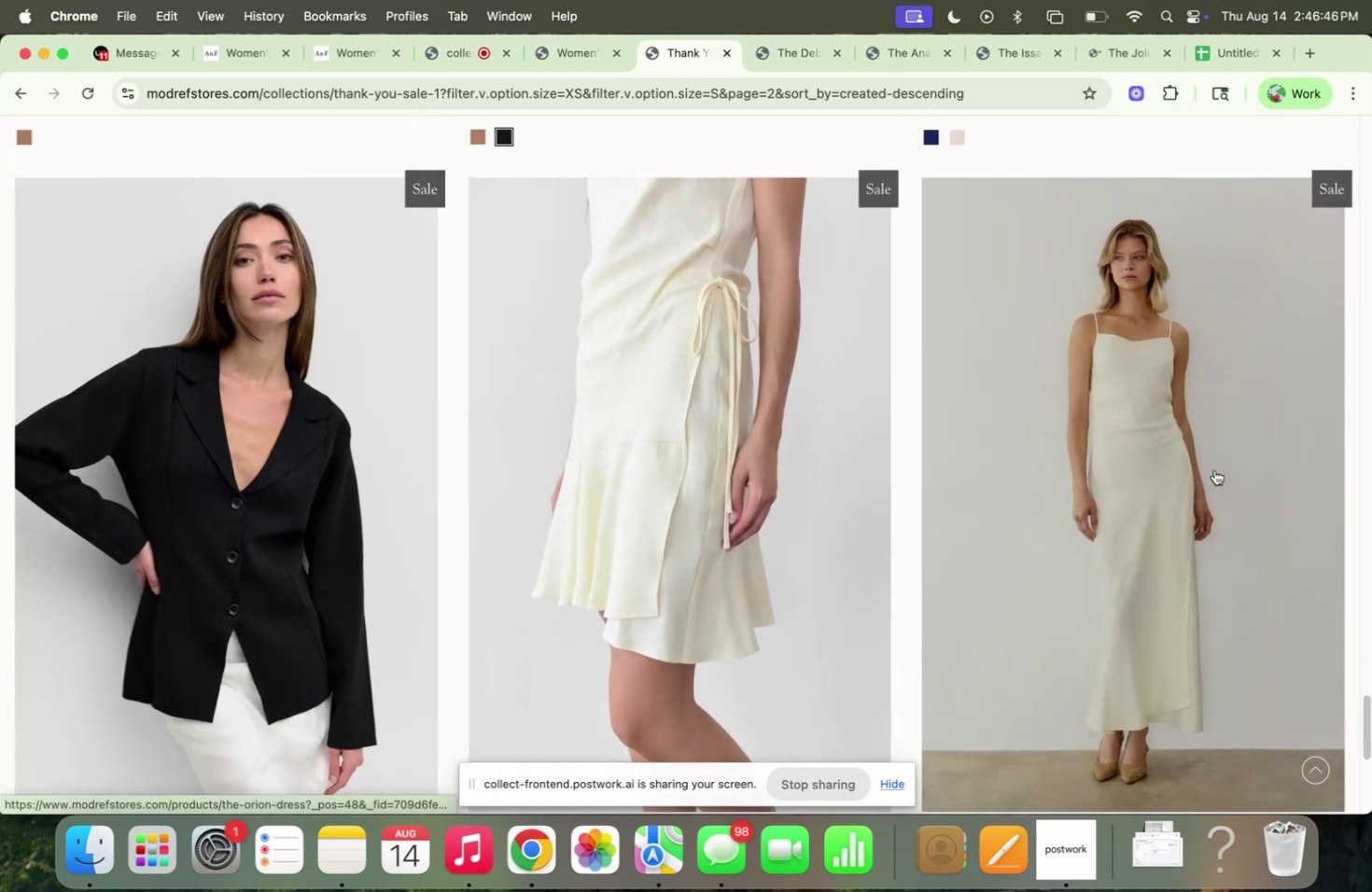 
scroll: coordinate [1212, 469], scroll_direction: down, amount: 10.0
 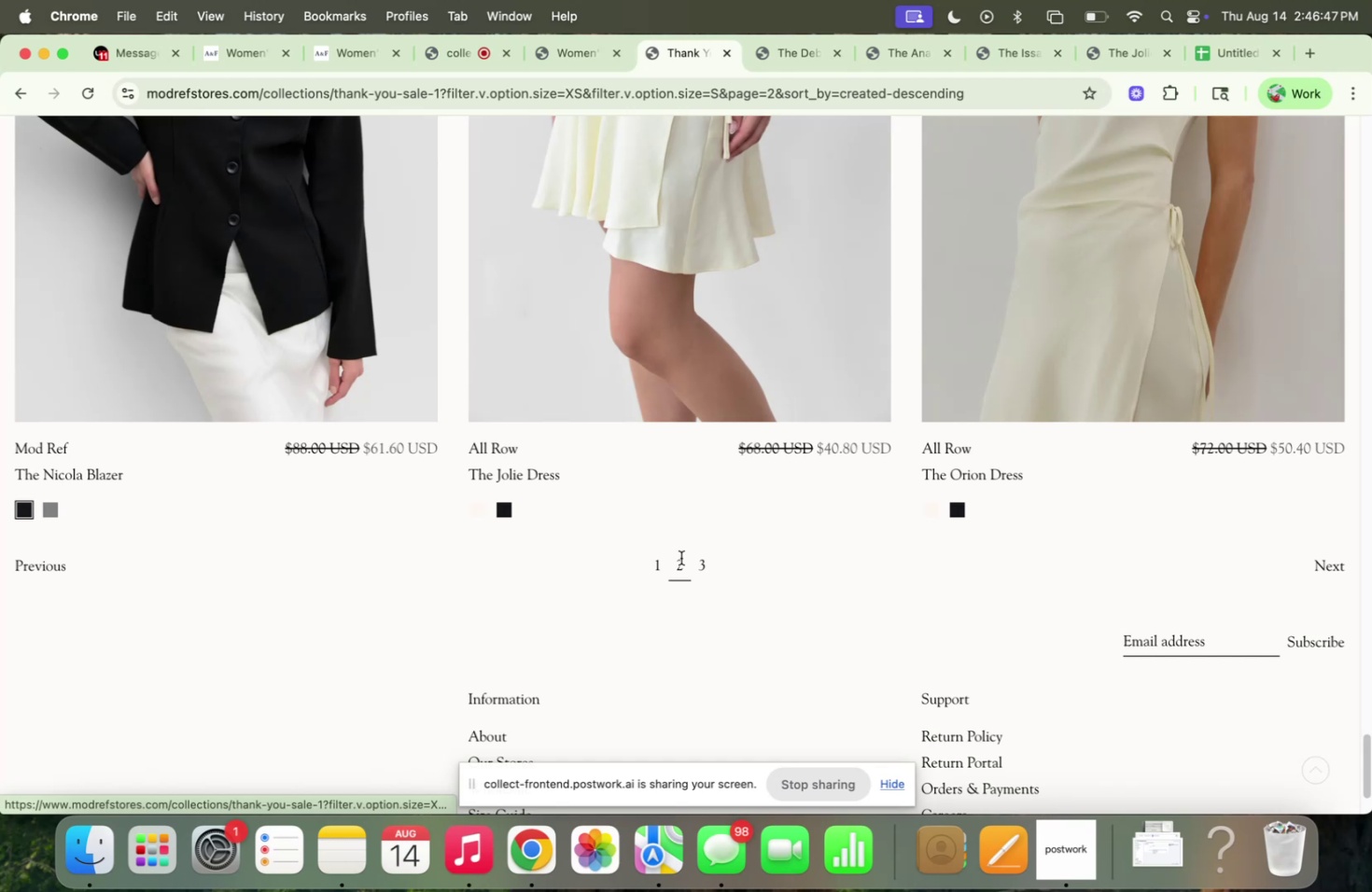 
left_click([696, 558])
 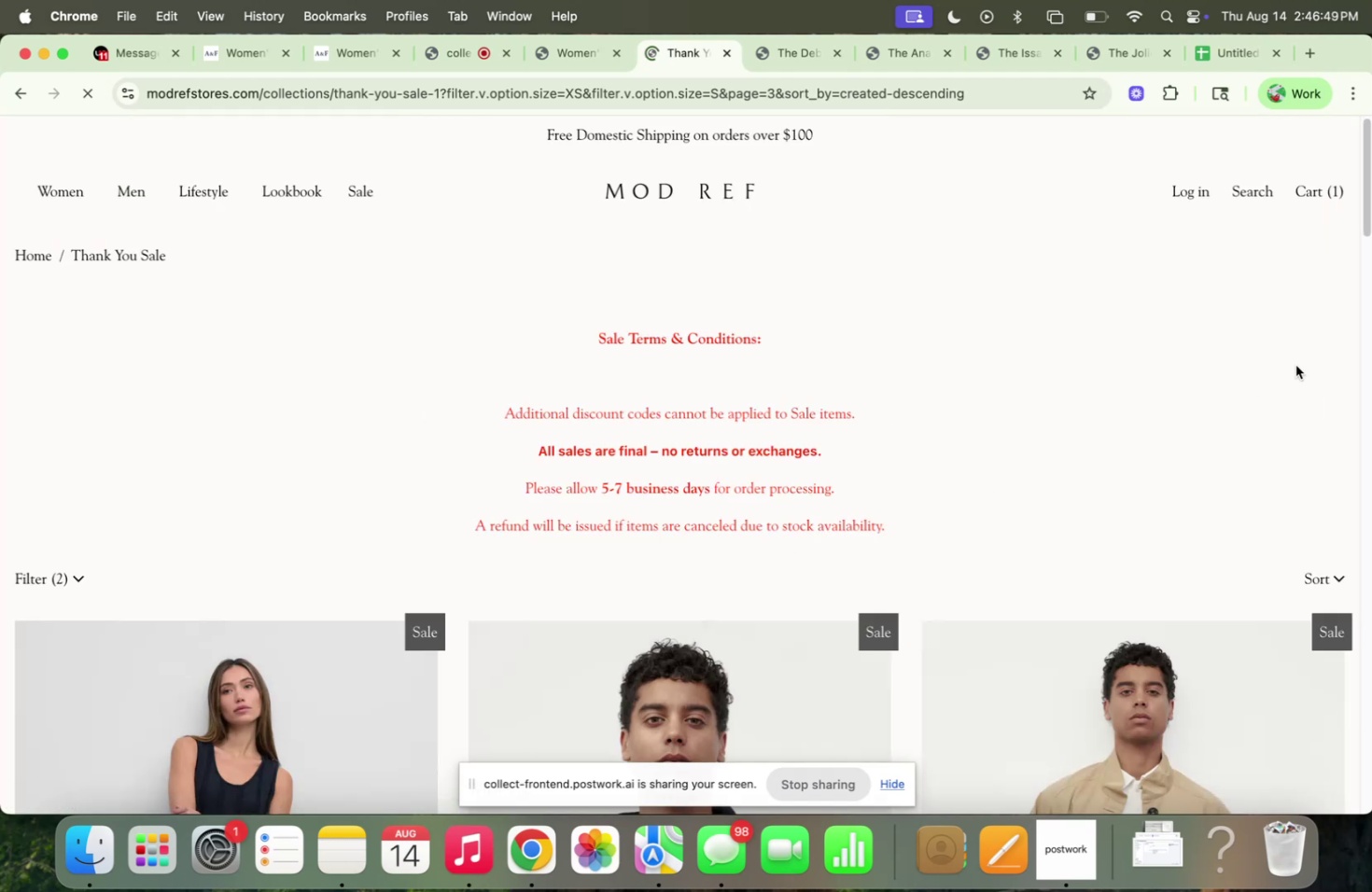 
scroll: coordinate [1370, 367], scroll_direction: down, amount: 32.0
 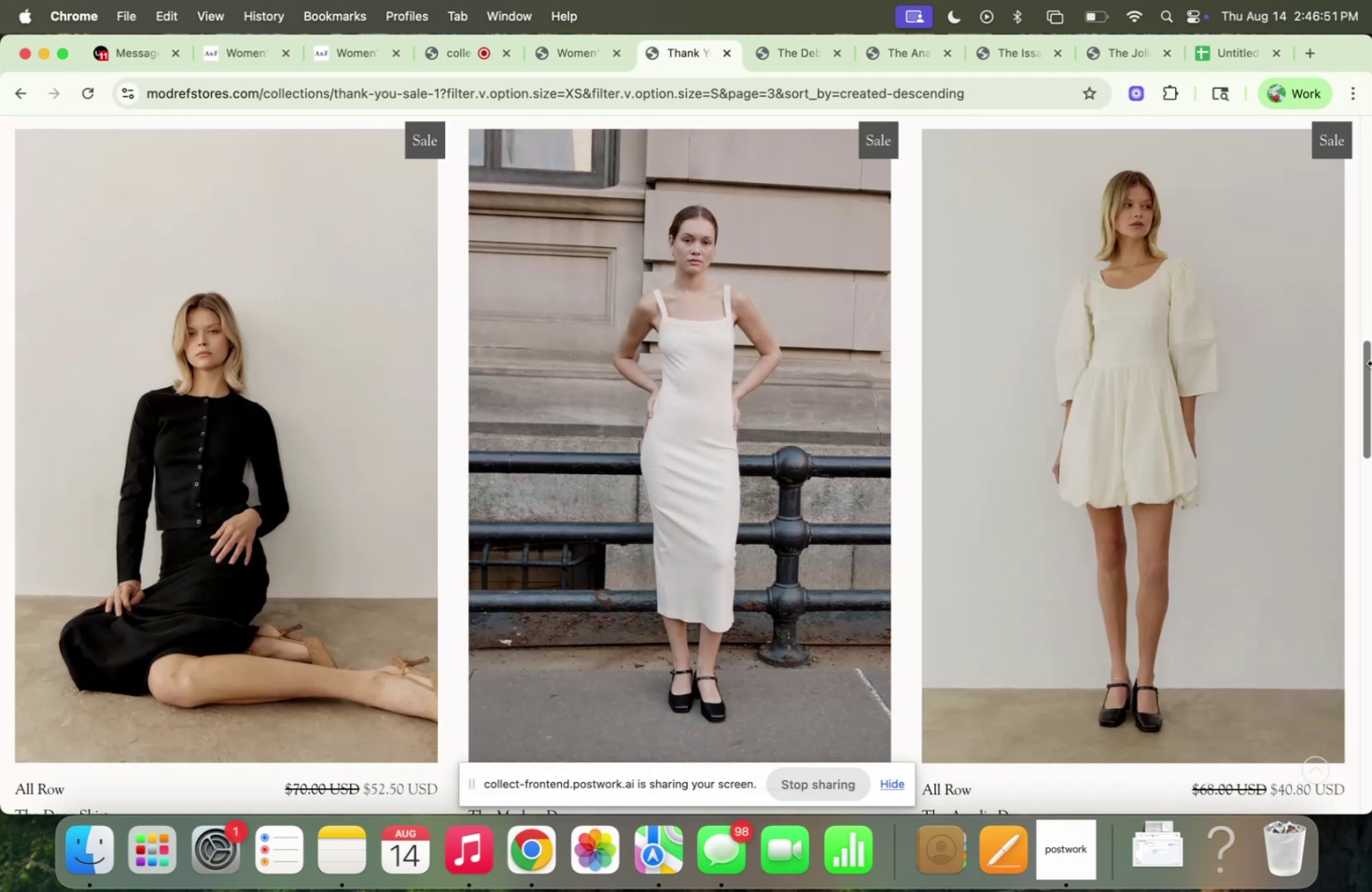 
scroll: coordinate [1371, 362], scroll_direction: up, amount: 1.0
 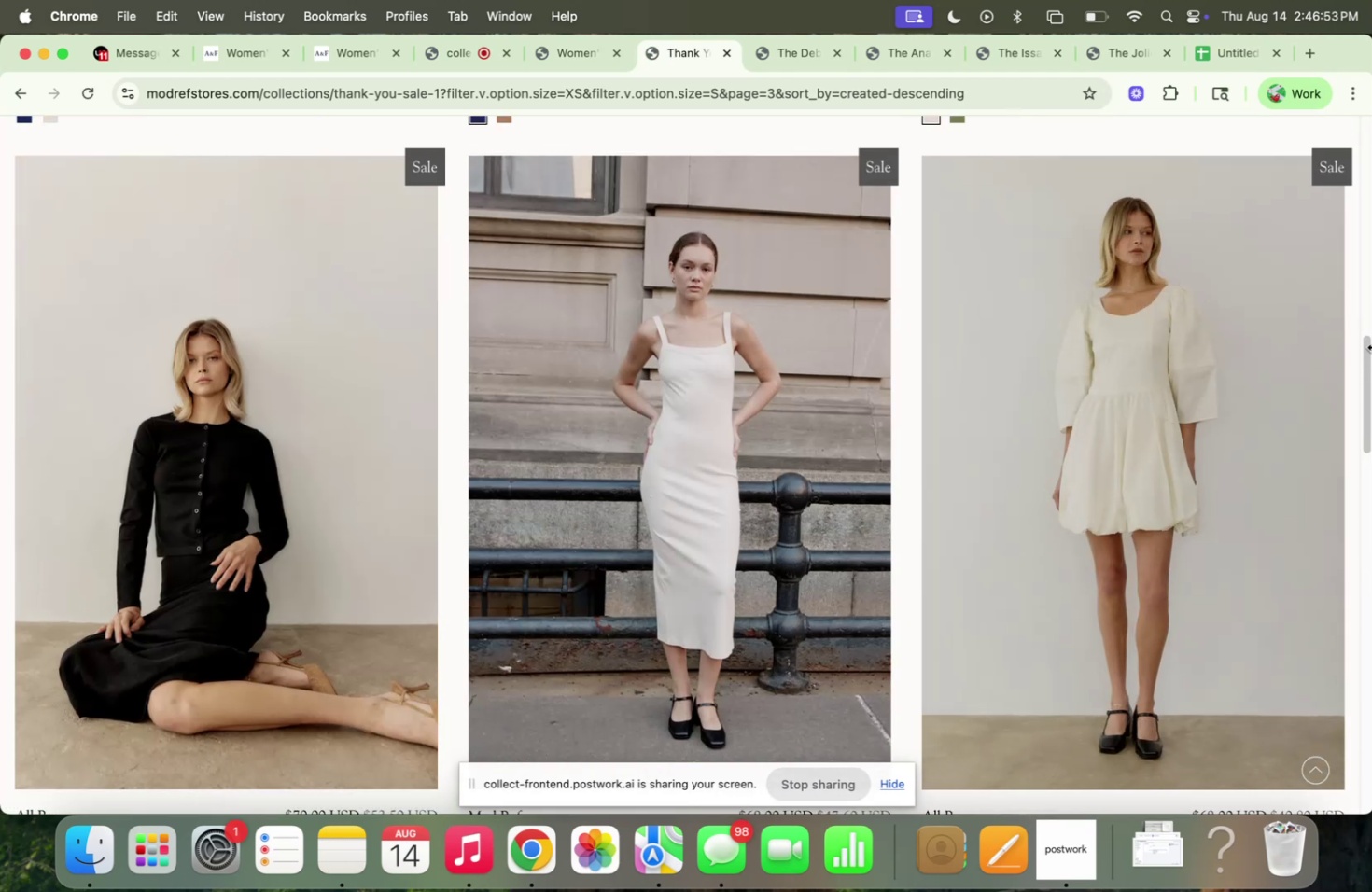 
scroll: coordinate [1371, 346], scroll_direction: down, amount: 54.0
 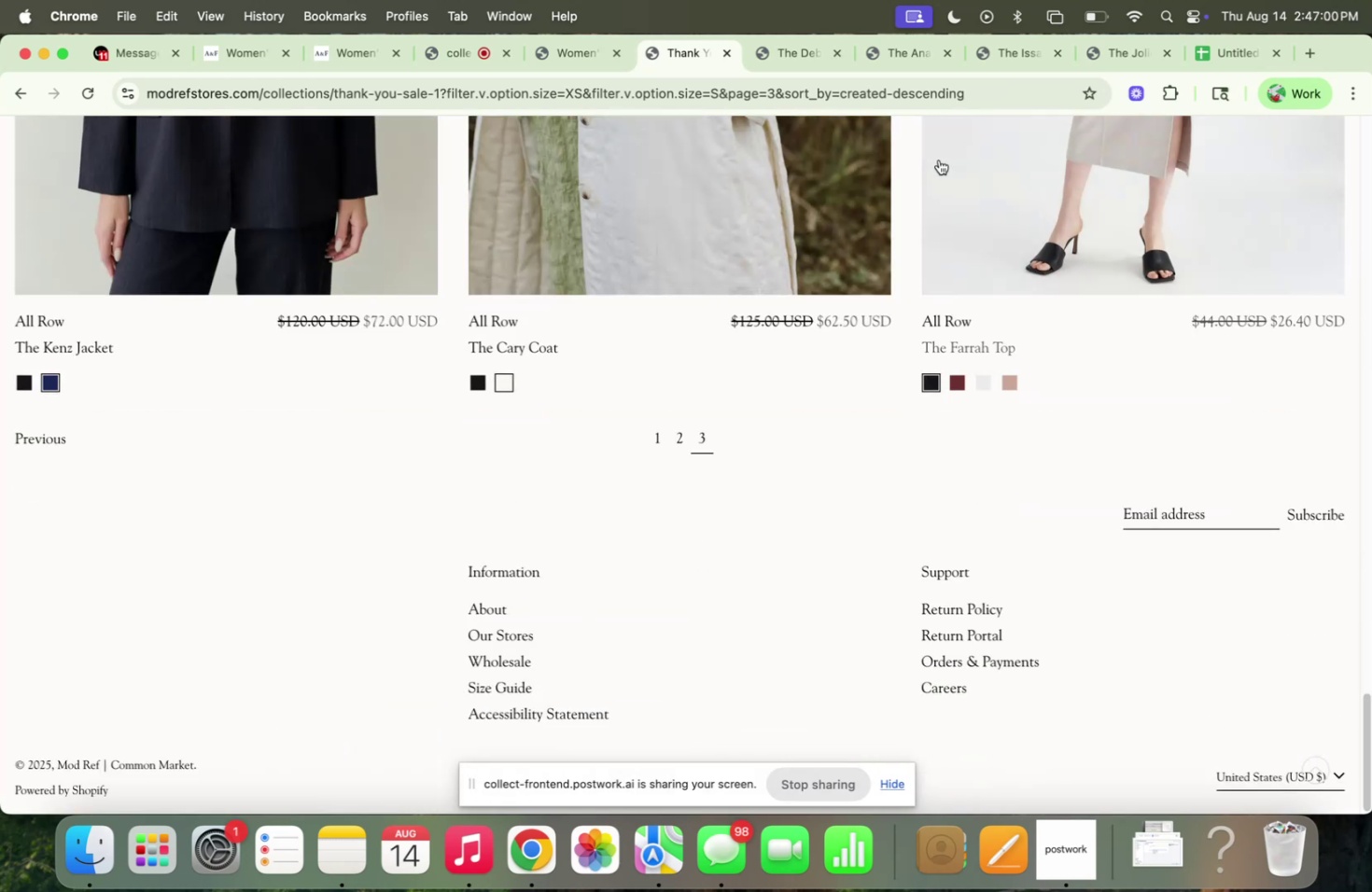 
left_click([774, 45])
 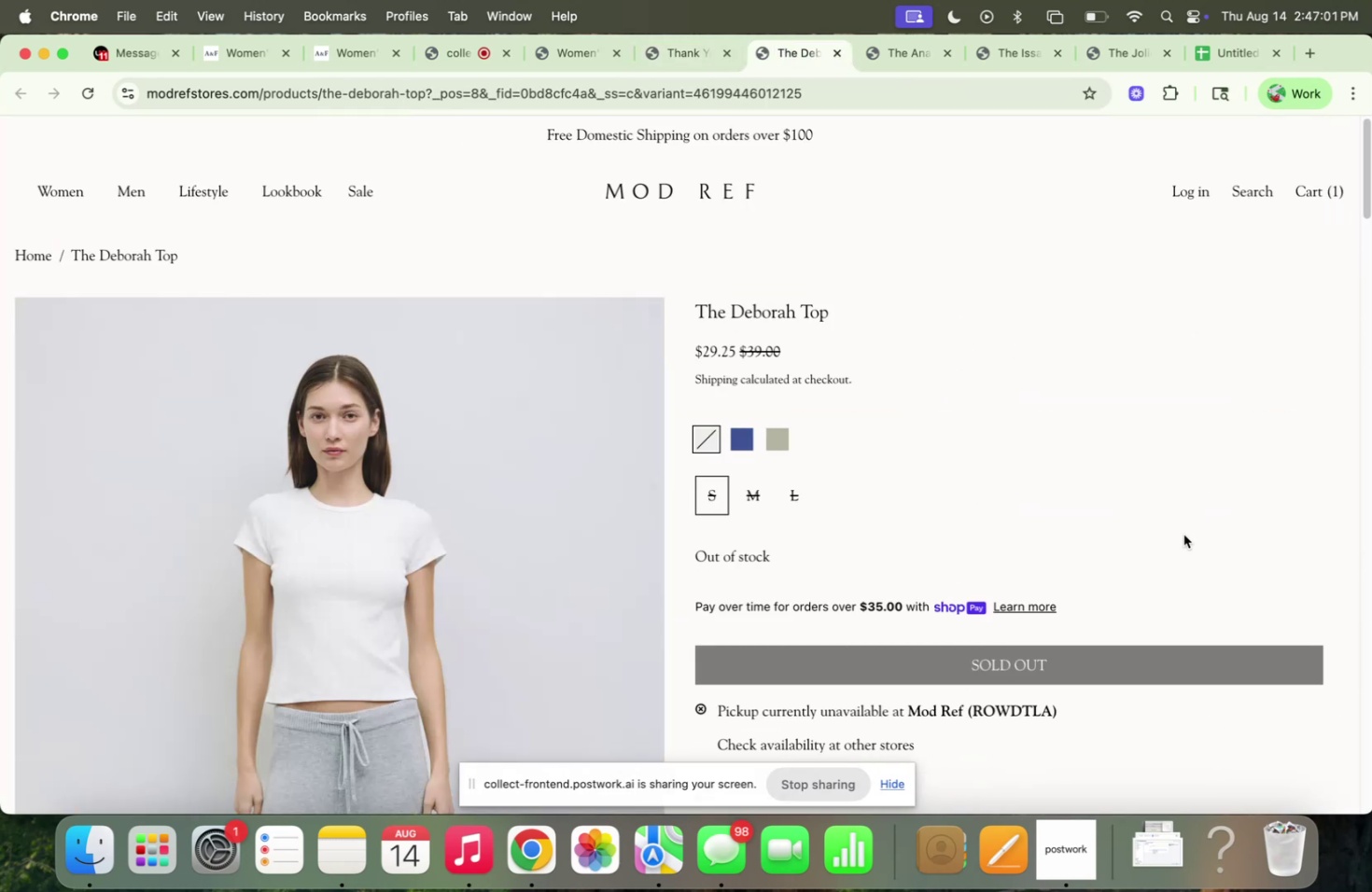 
scroll: coordinate [1129, 492], scroll_direction: down, amount: 4.0
 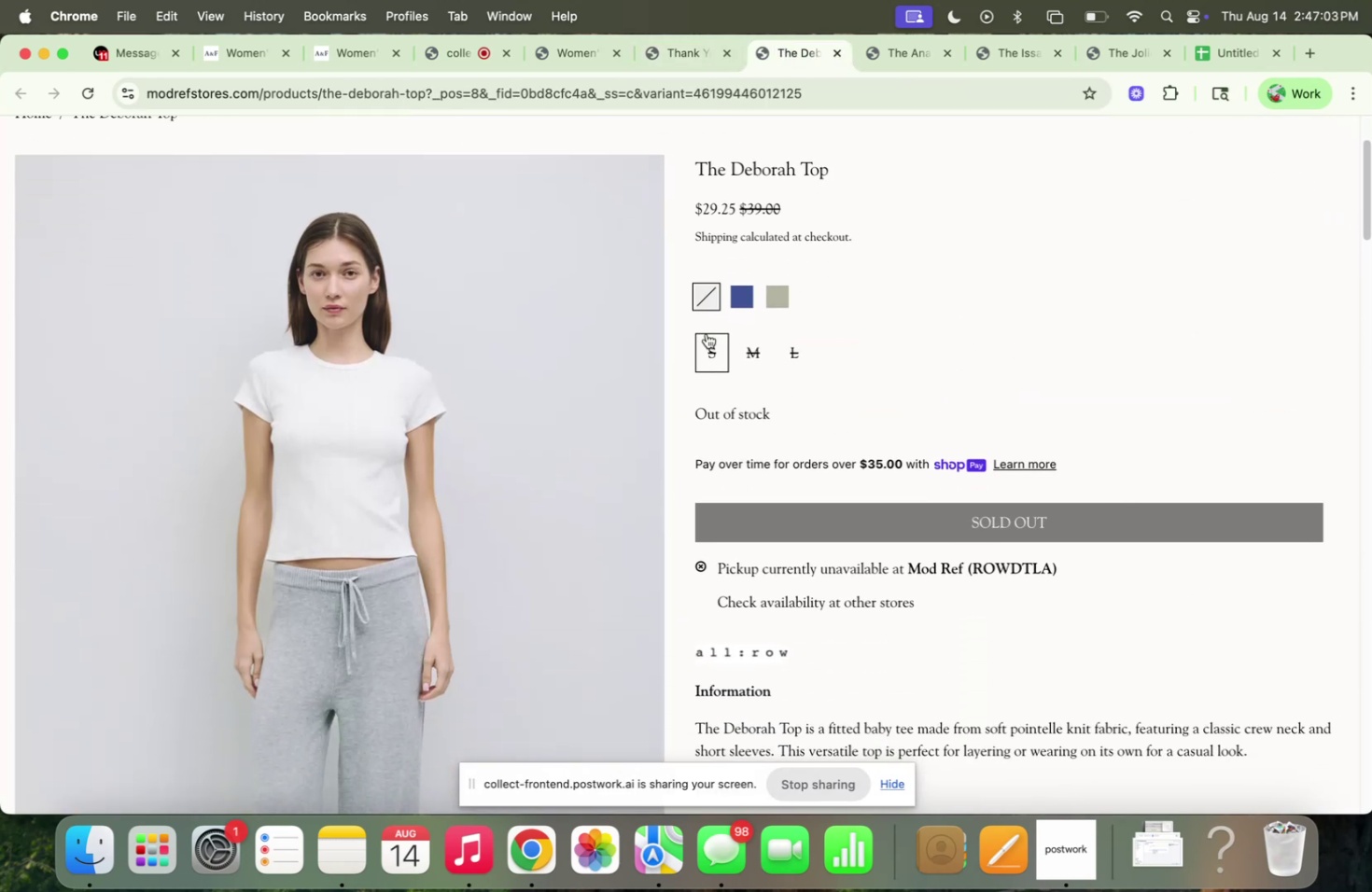 
left_click([707, 334])
 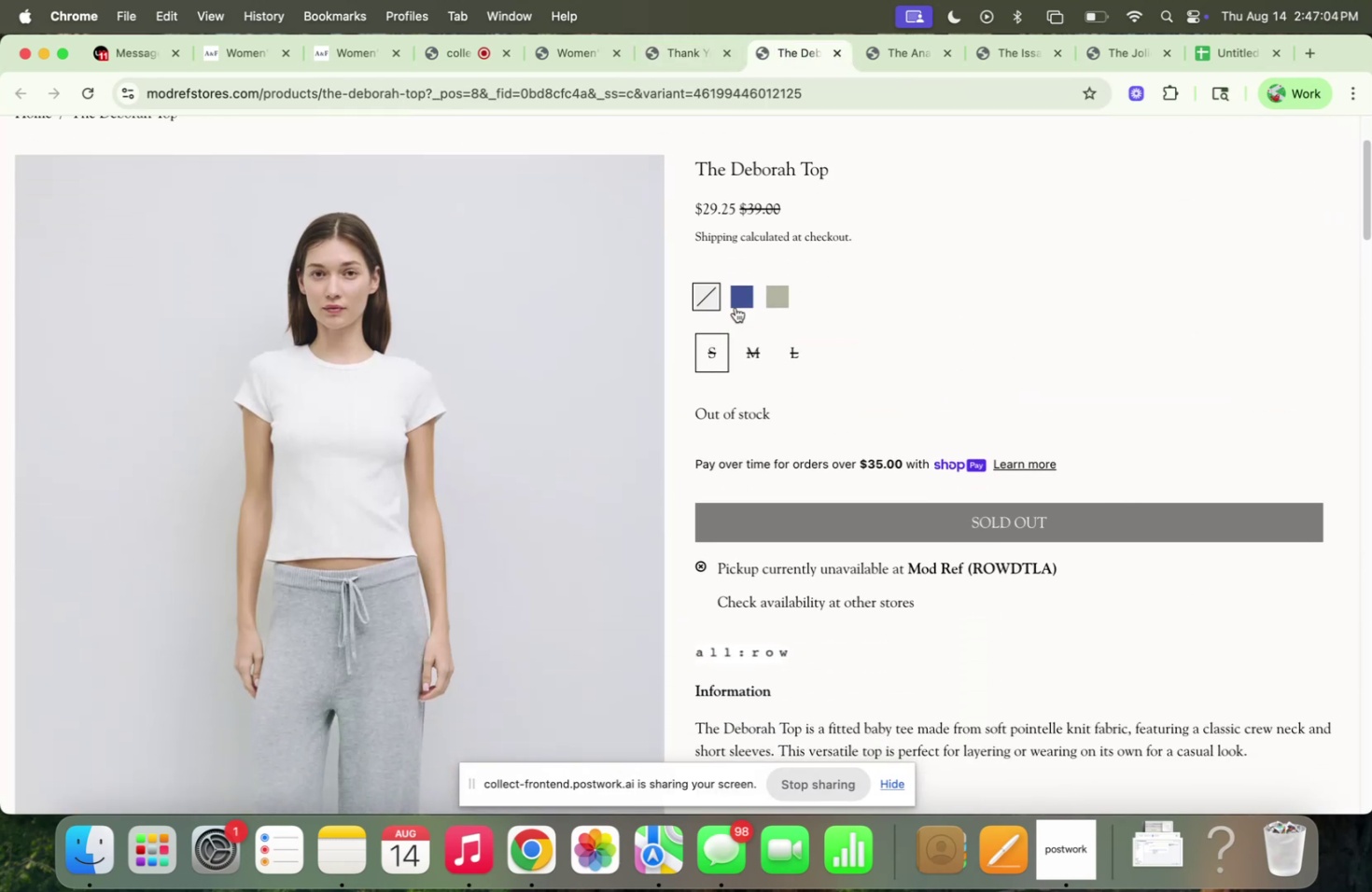 
left_click([735, 307])
 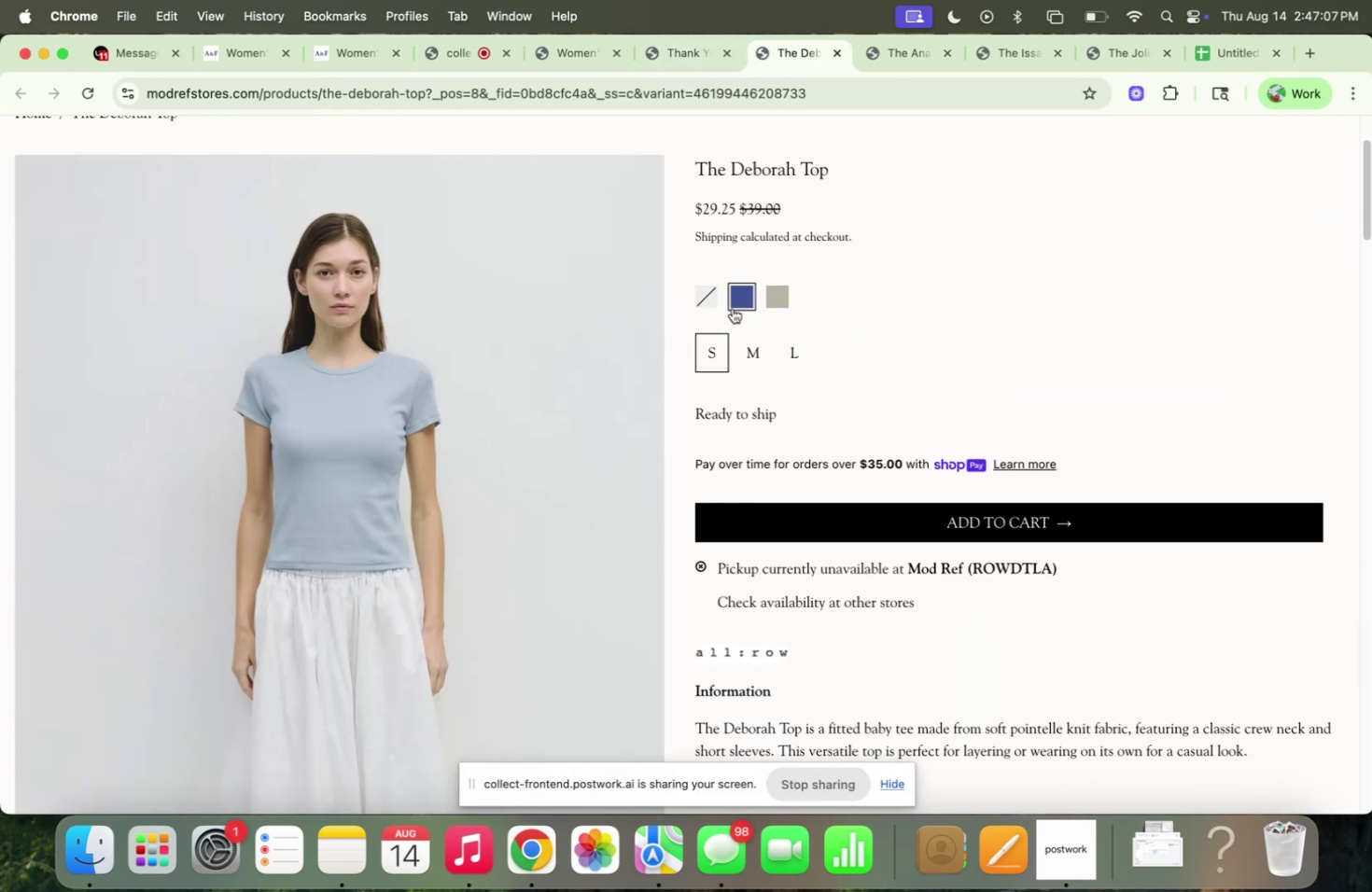 
left_click([351, 440])
 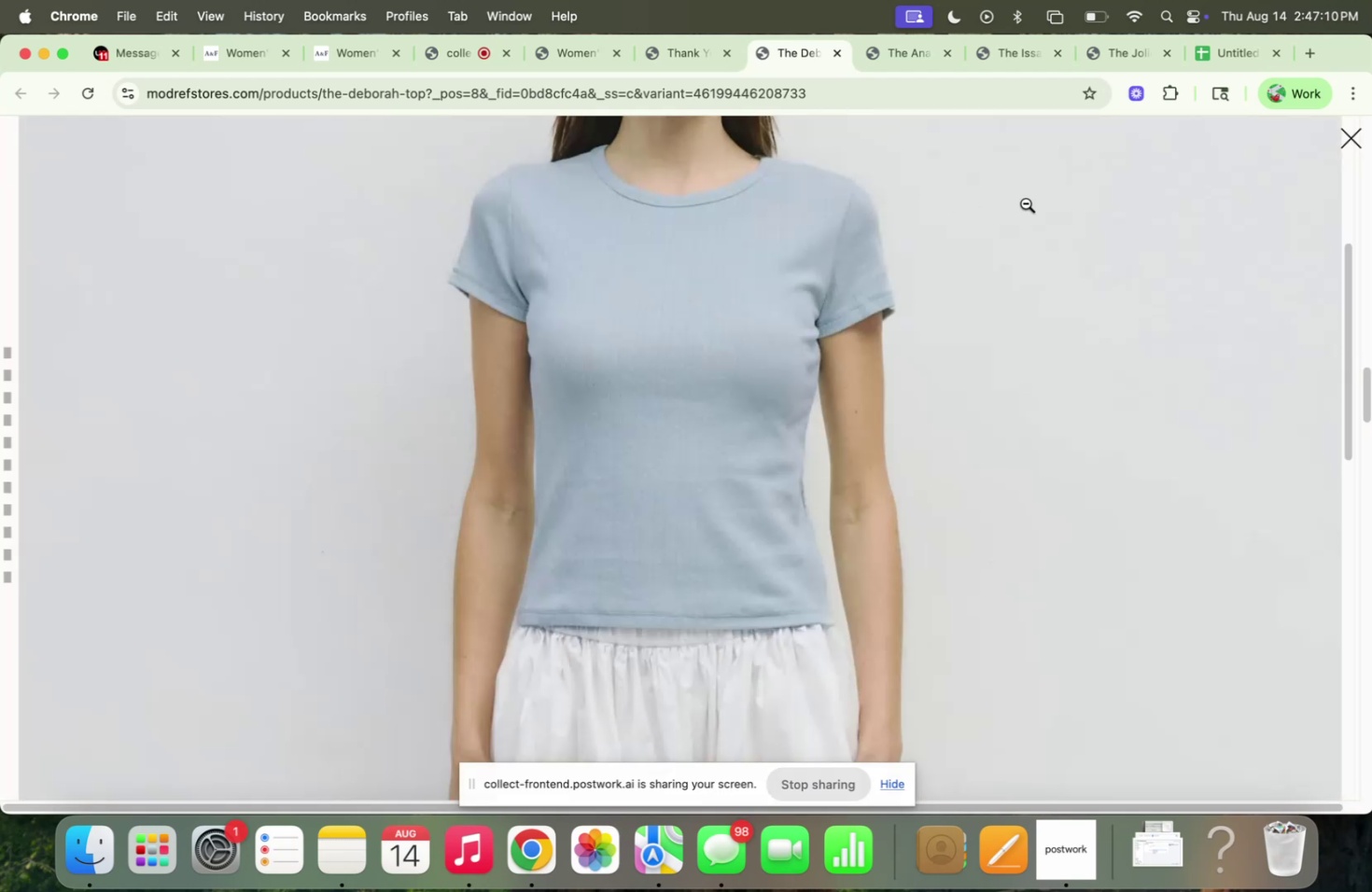 
left_click([1346, 140])
 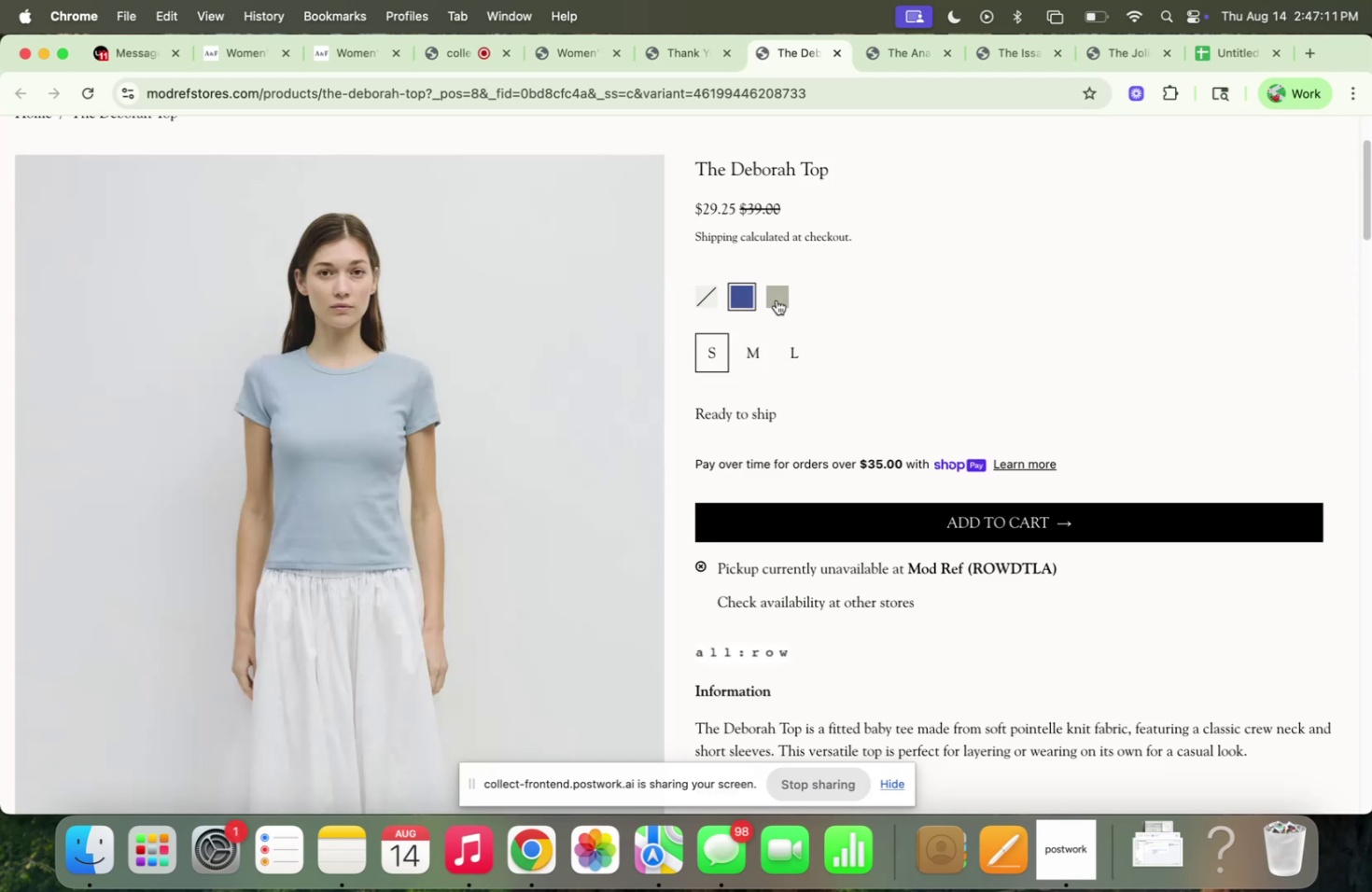 
left_click([770, 300])
 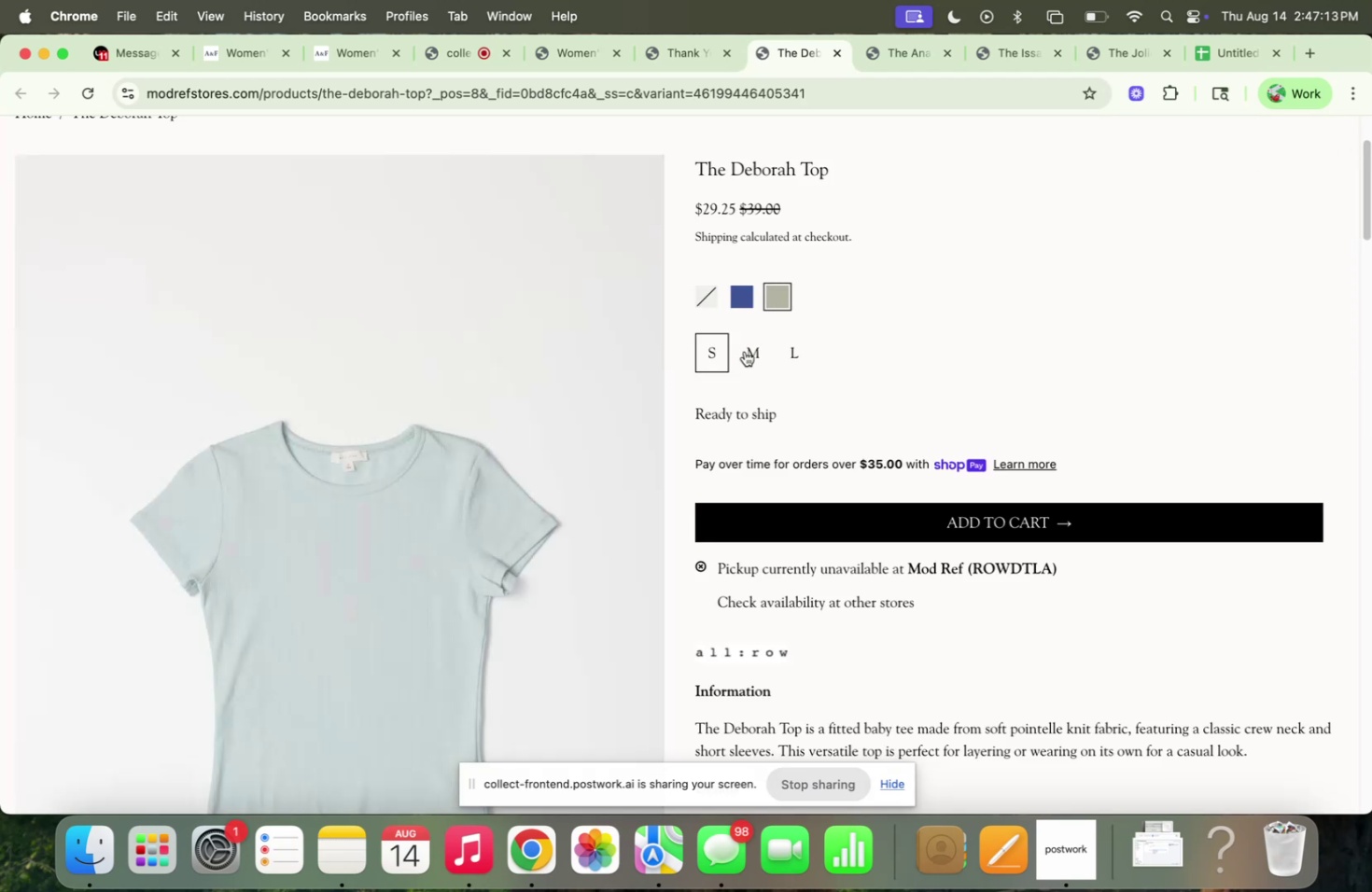 
scroll: coordinate [815, 523], scroll_direction: down, amount: 19.0
 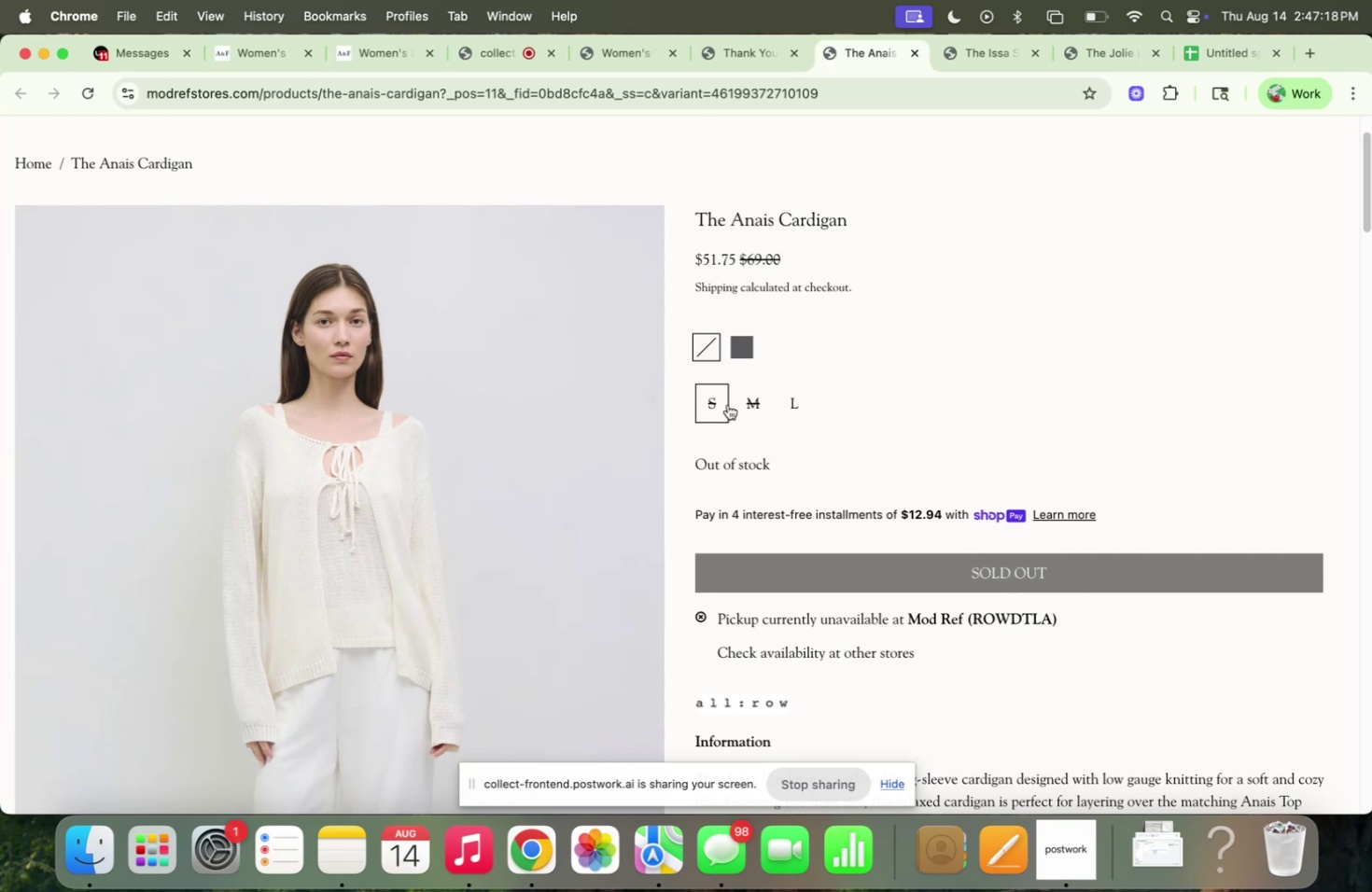 
left_click([723, 403])
 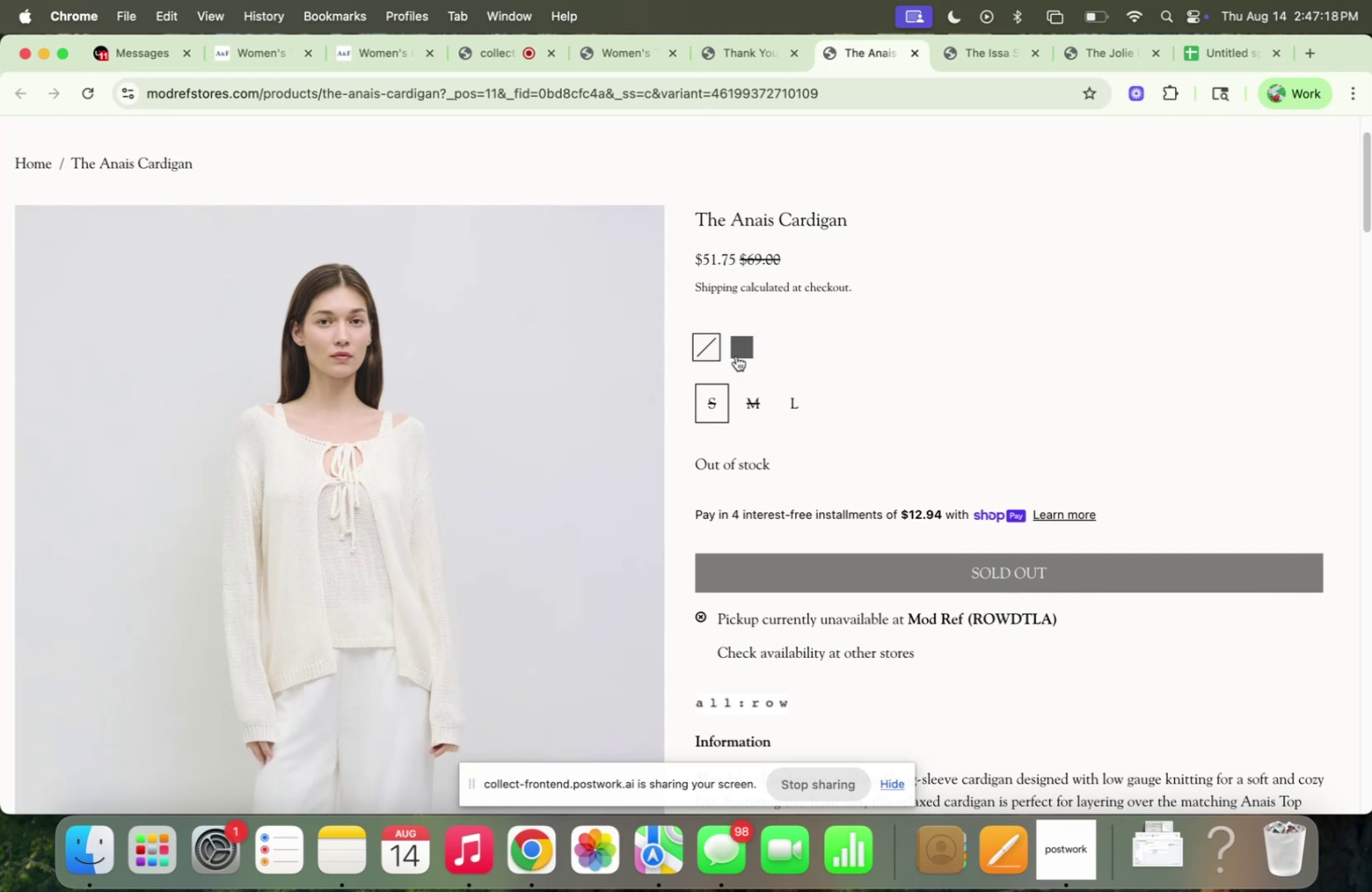 
left_click([735, 353])
 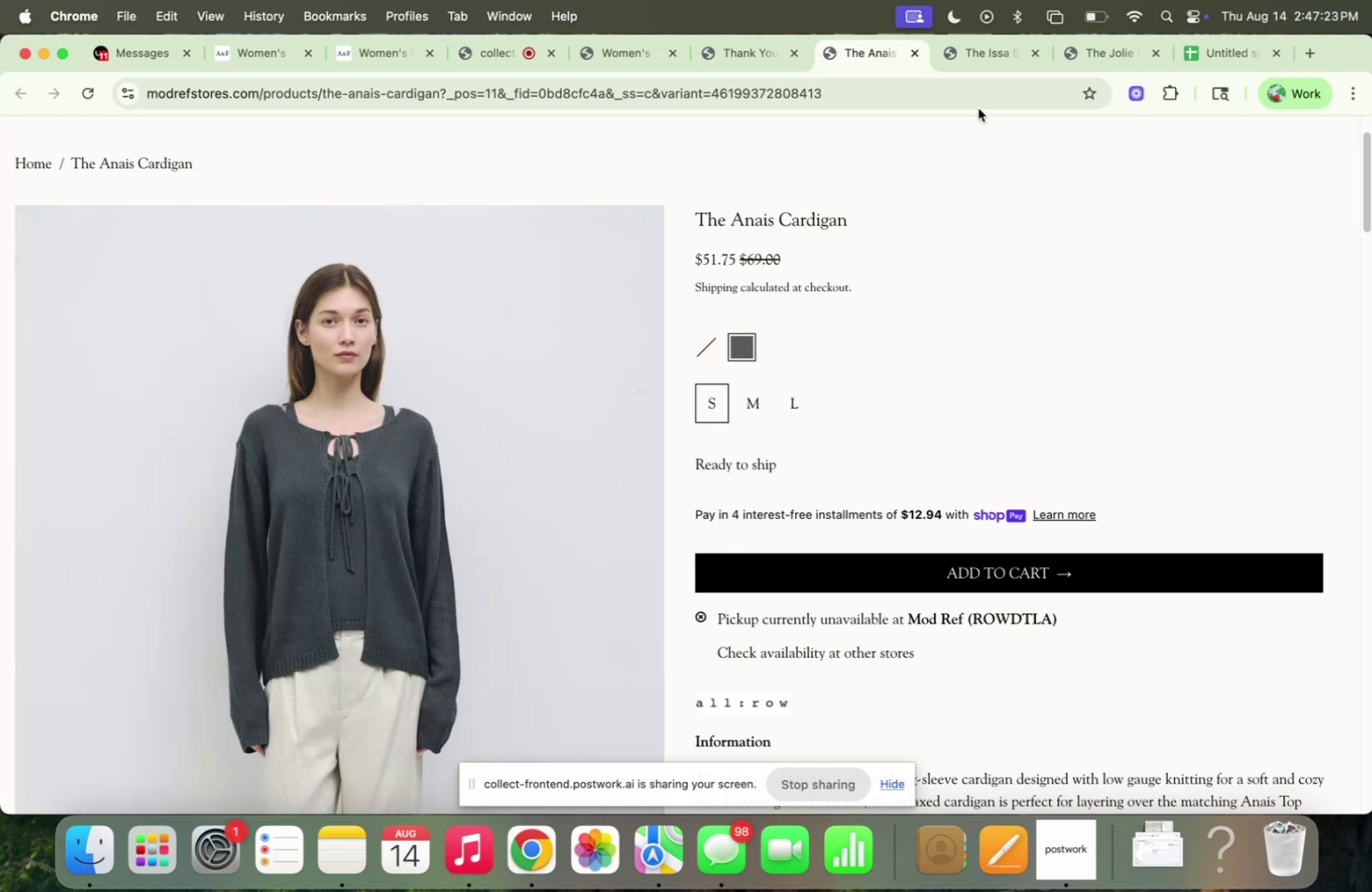 
wait(6.28)
 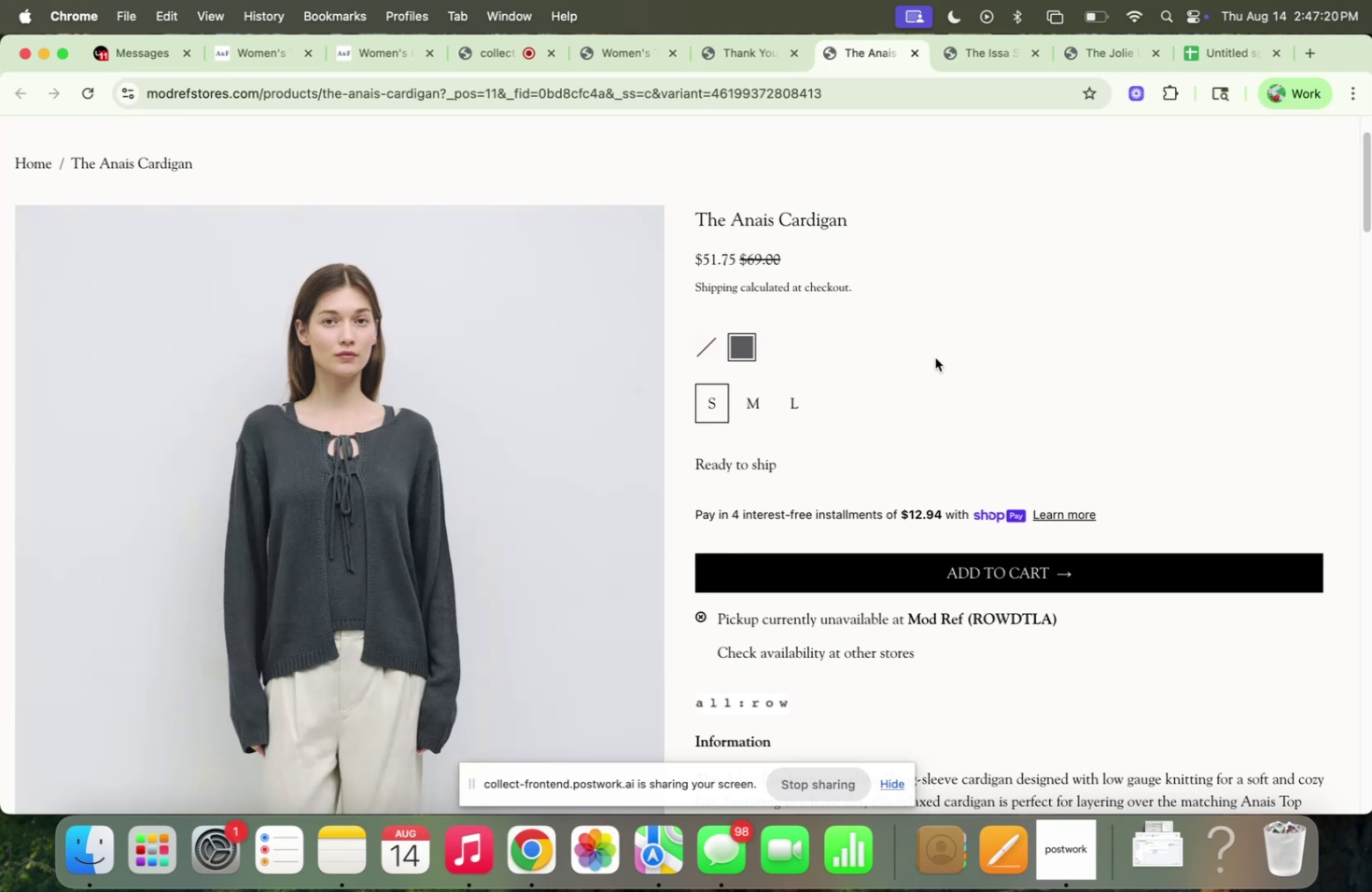 
left_click([917, 50])
 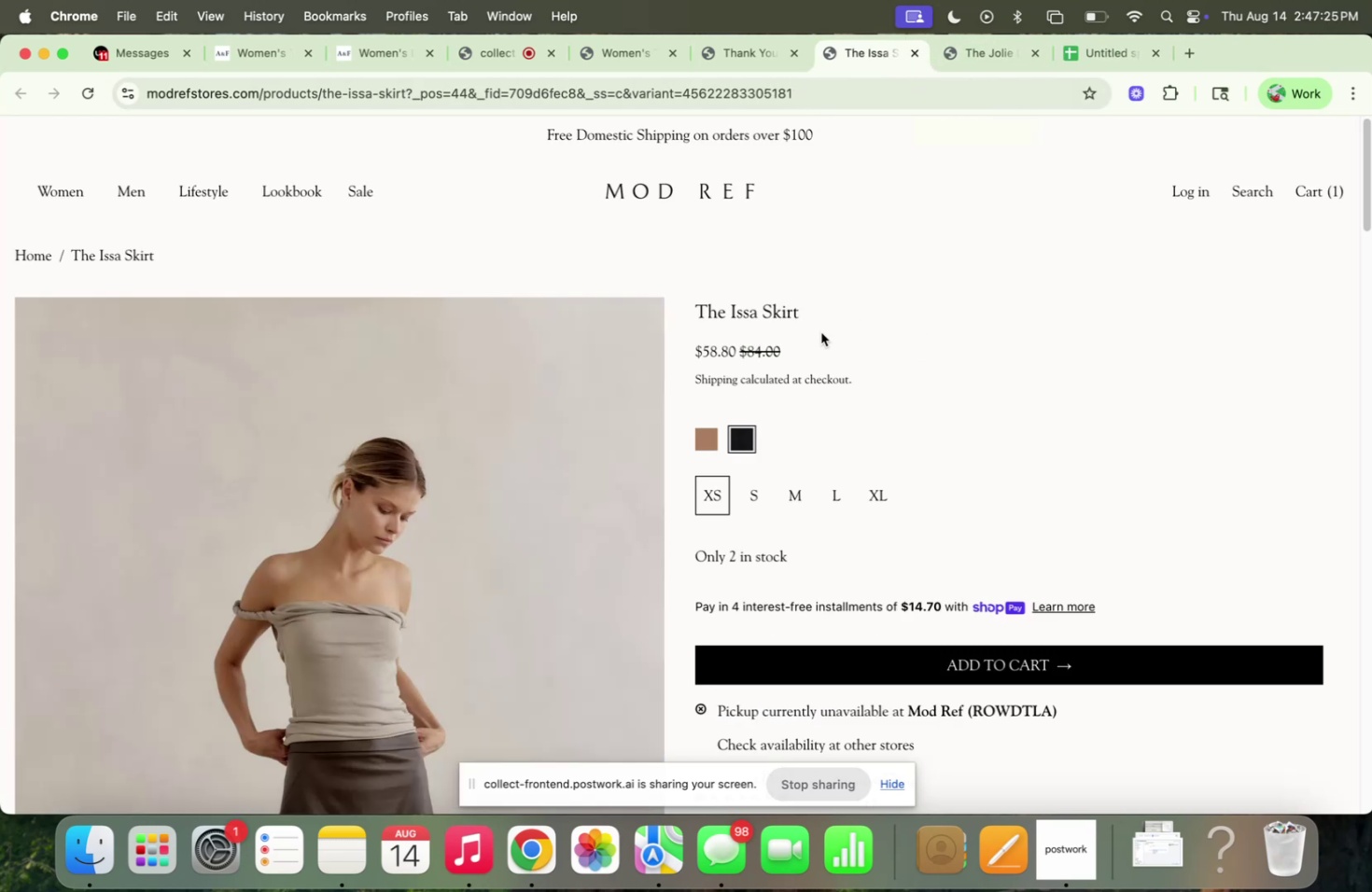 
scroll: coordinate [788, 322], scroll_direction: down, amount: 14.0
 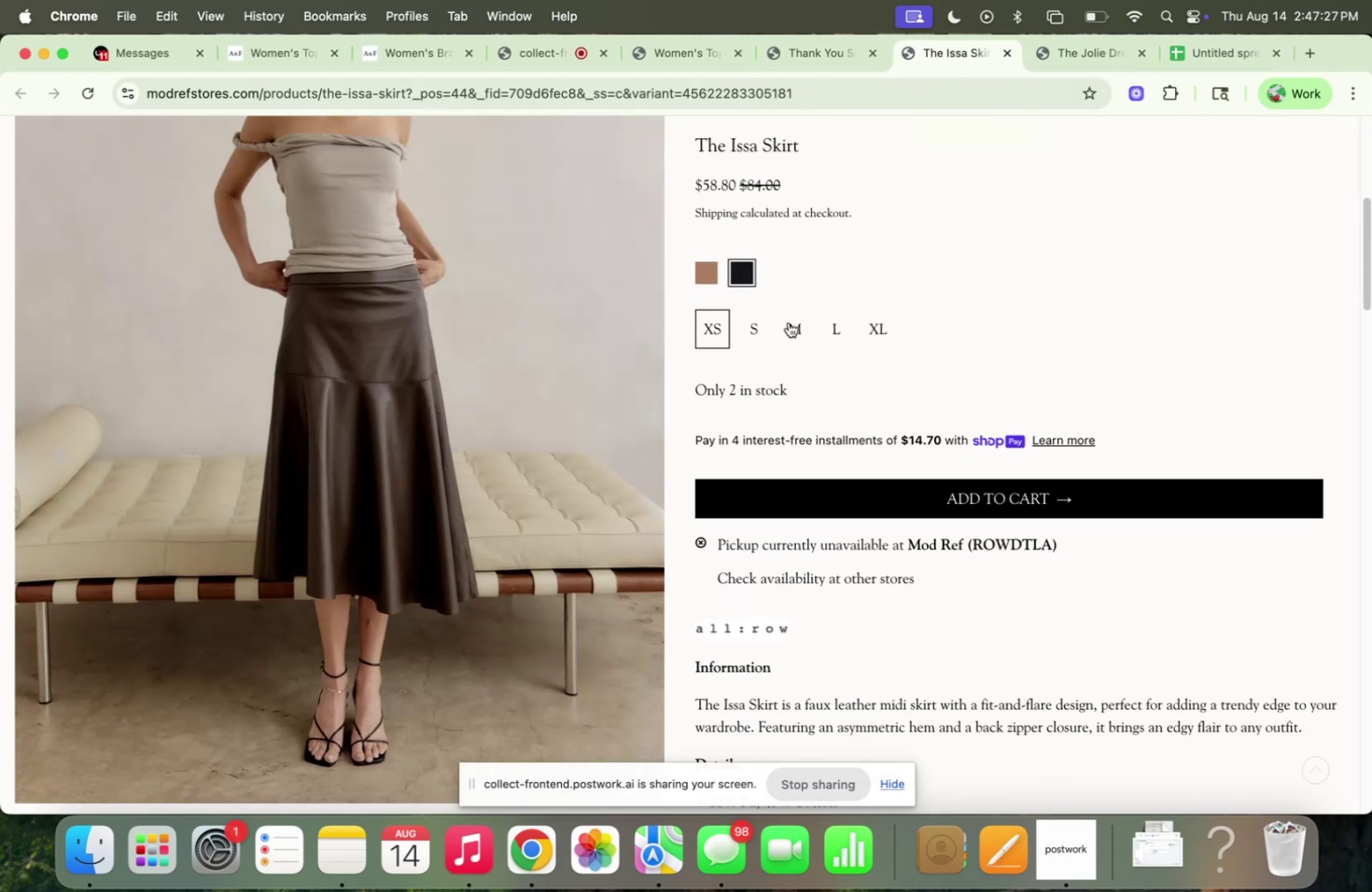 
scroll: coordinate [788, 322], scroll_direction: up, amount: 1.0
 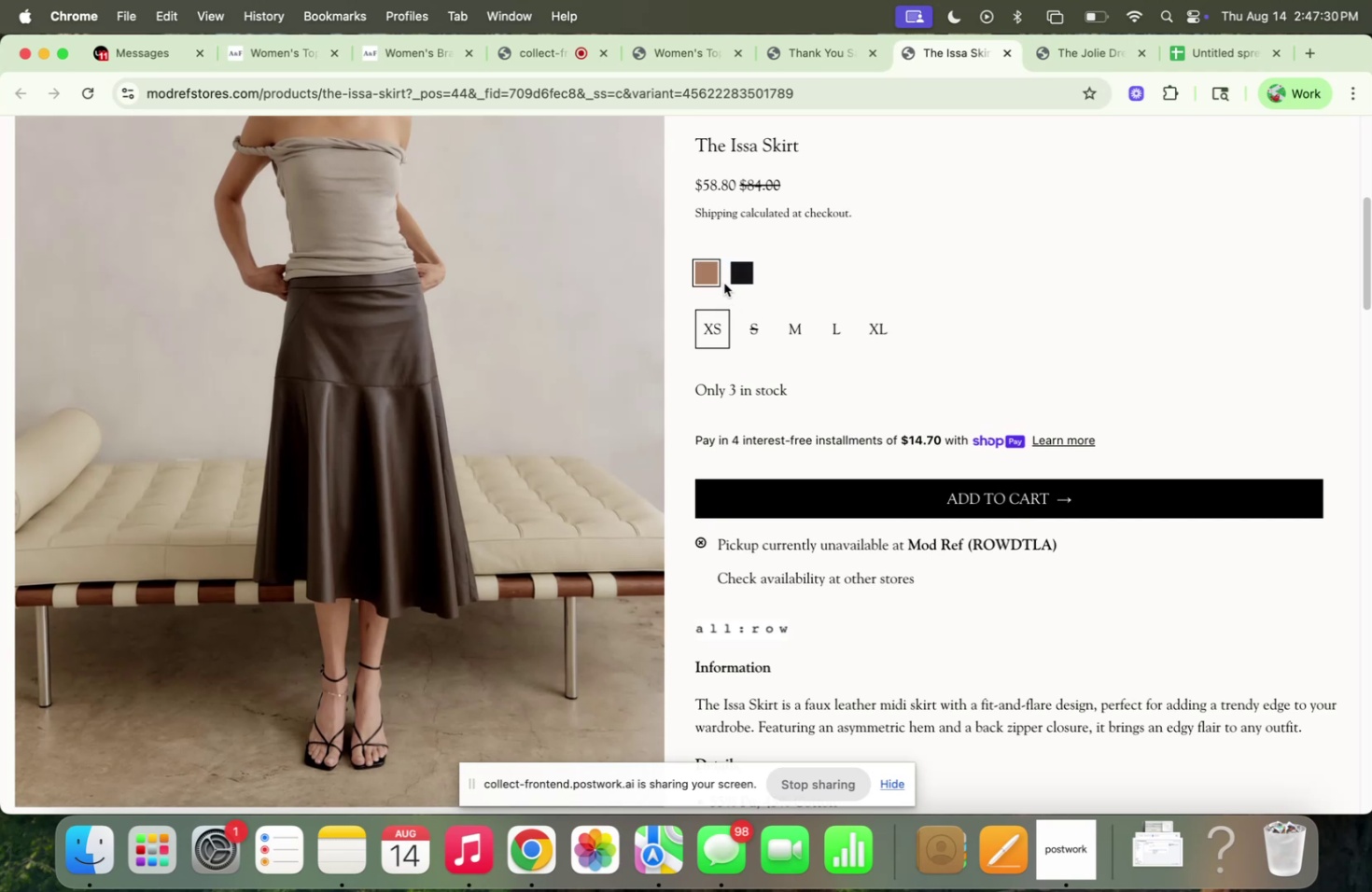 
scroll: coordinate [751, 285], scroll_direction: down, amount: 45.0
 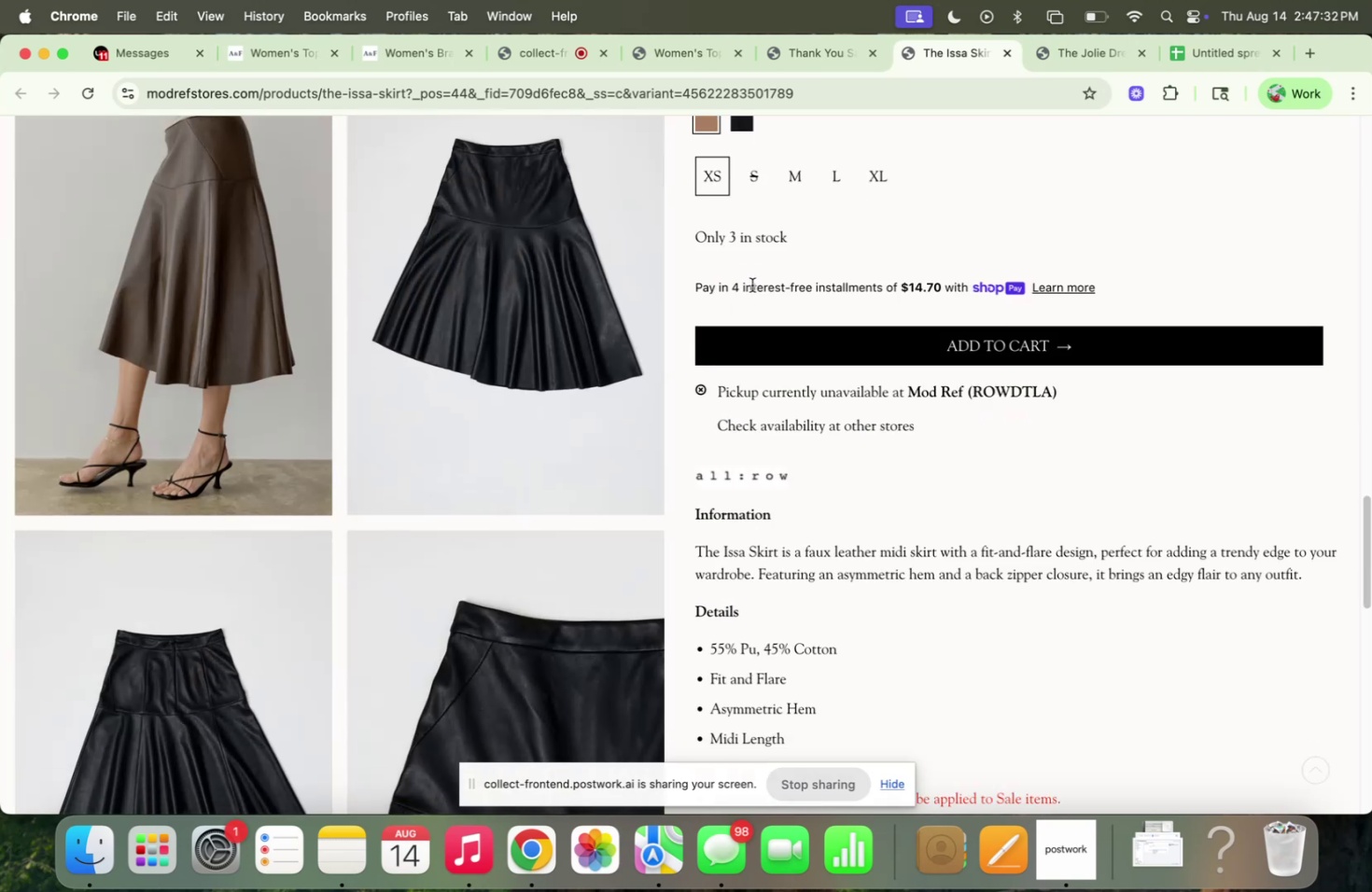 
scroll: coordinate [751, 284], scroll_direction: up, amount: 10.0
 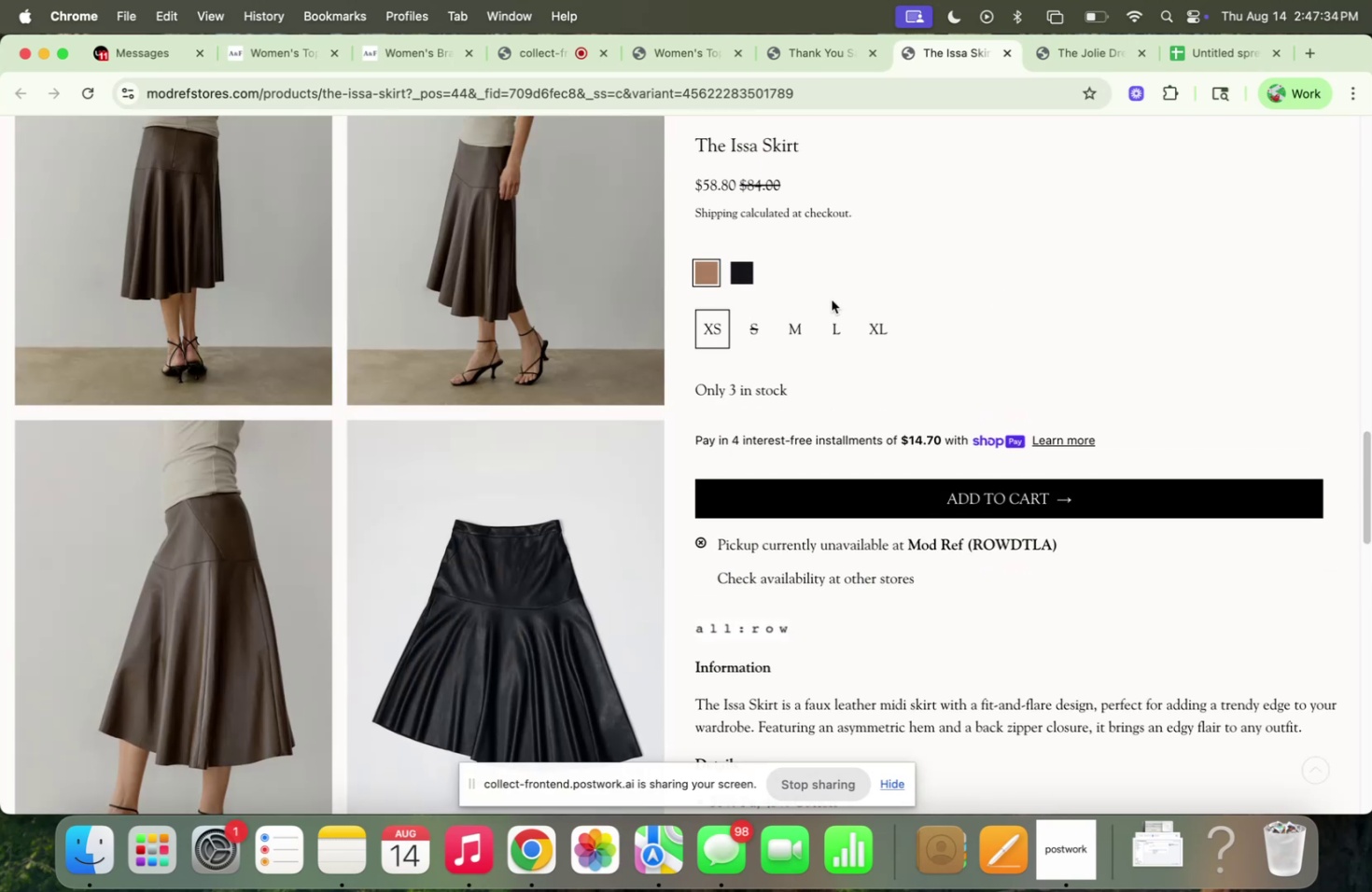 
scroll: coordinate [801, 310], scroll_direction: down, amount: 28.0
 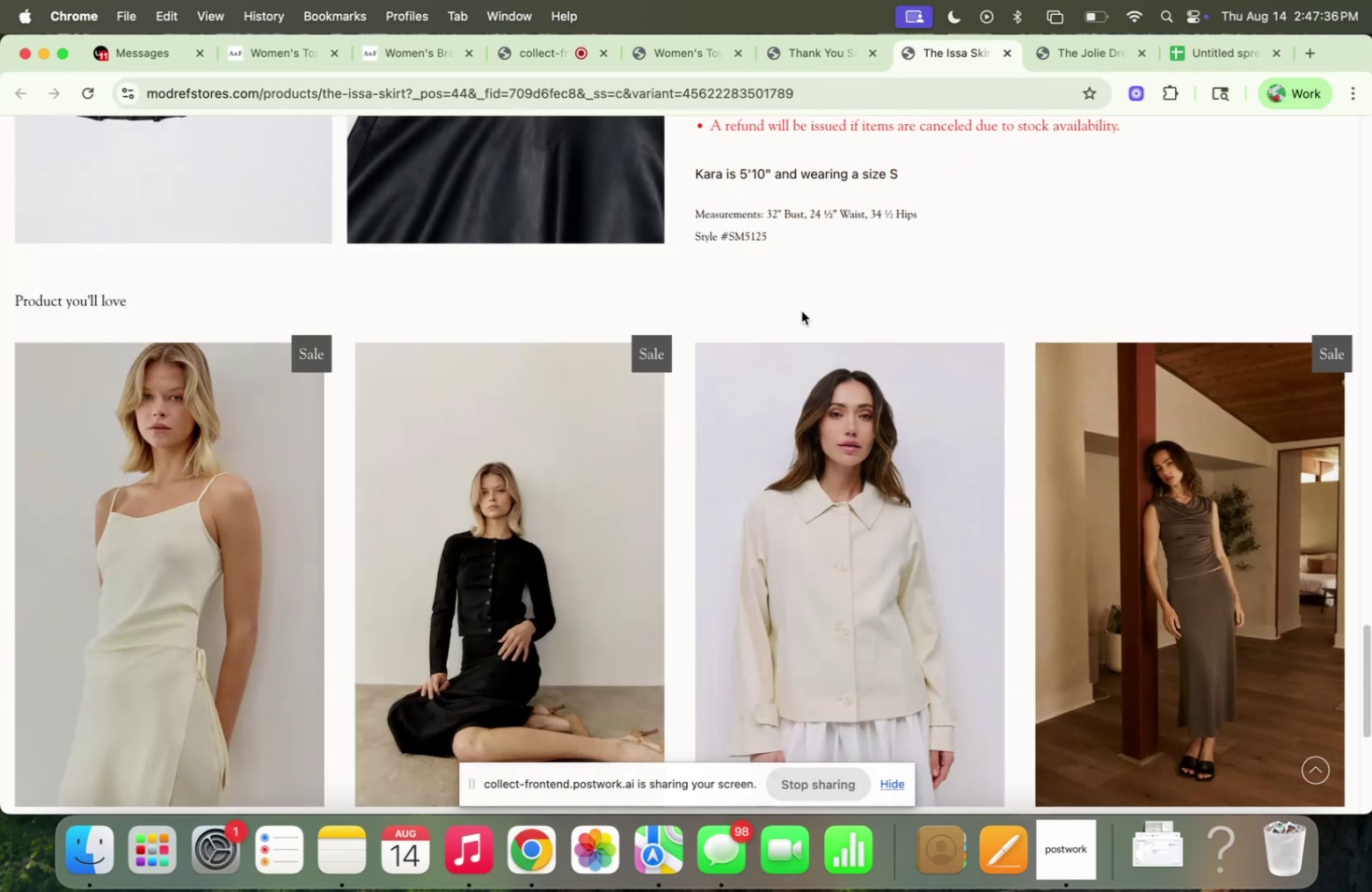 
scroll: coordinate [732, 436], scroll_direction: up, amount: 76.0
 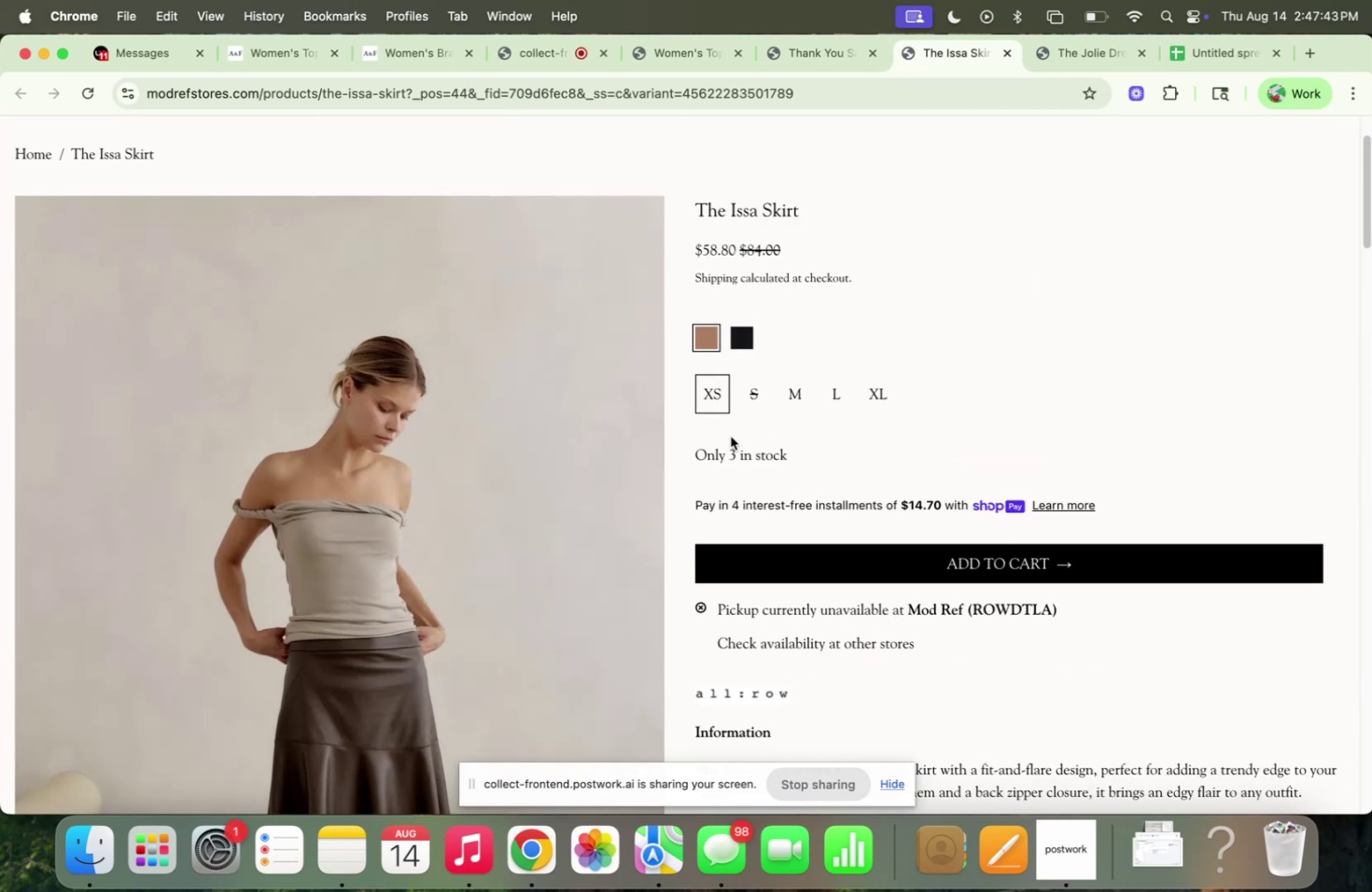 
scroll: coordinate [731, 435], scroll_direction: down, amount: 11.0
 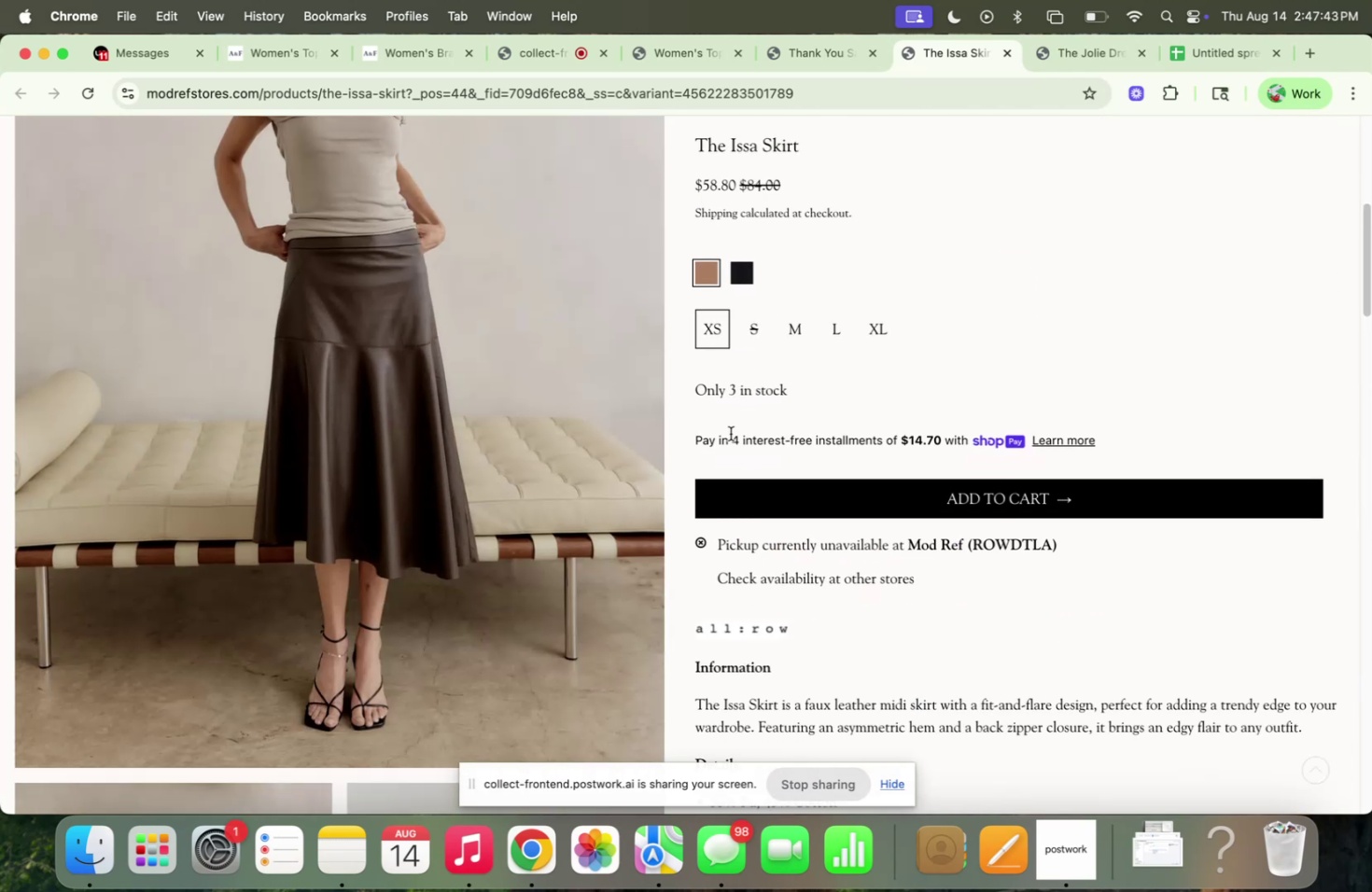 
scroll: coordinate [729, 432], scroll_direction: up, amount: 10.0
 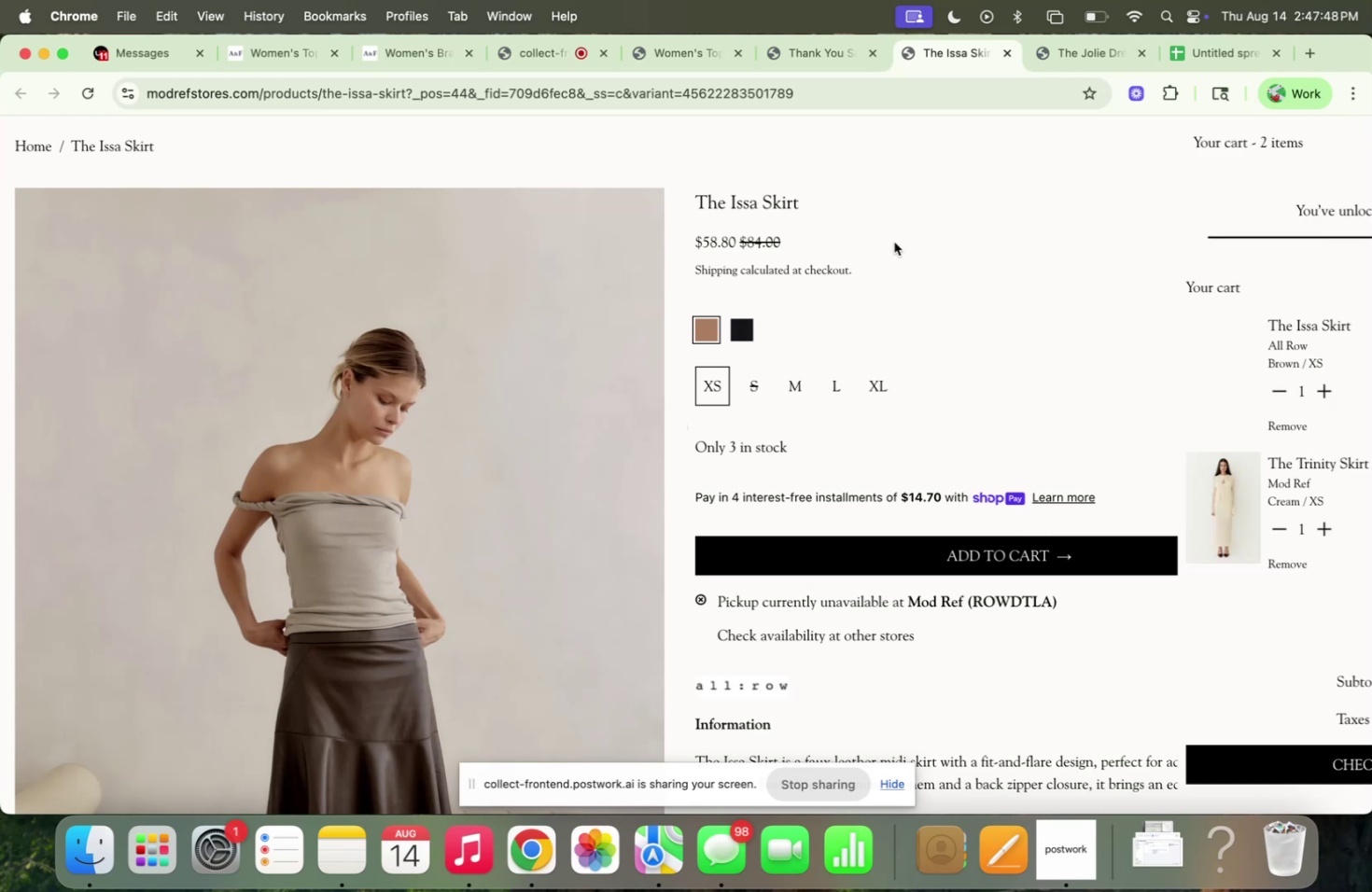 
wait(6.35)
 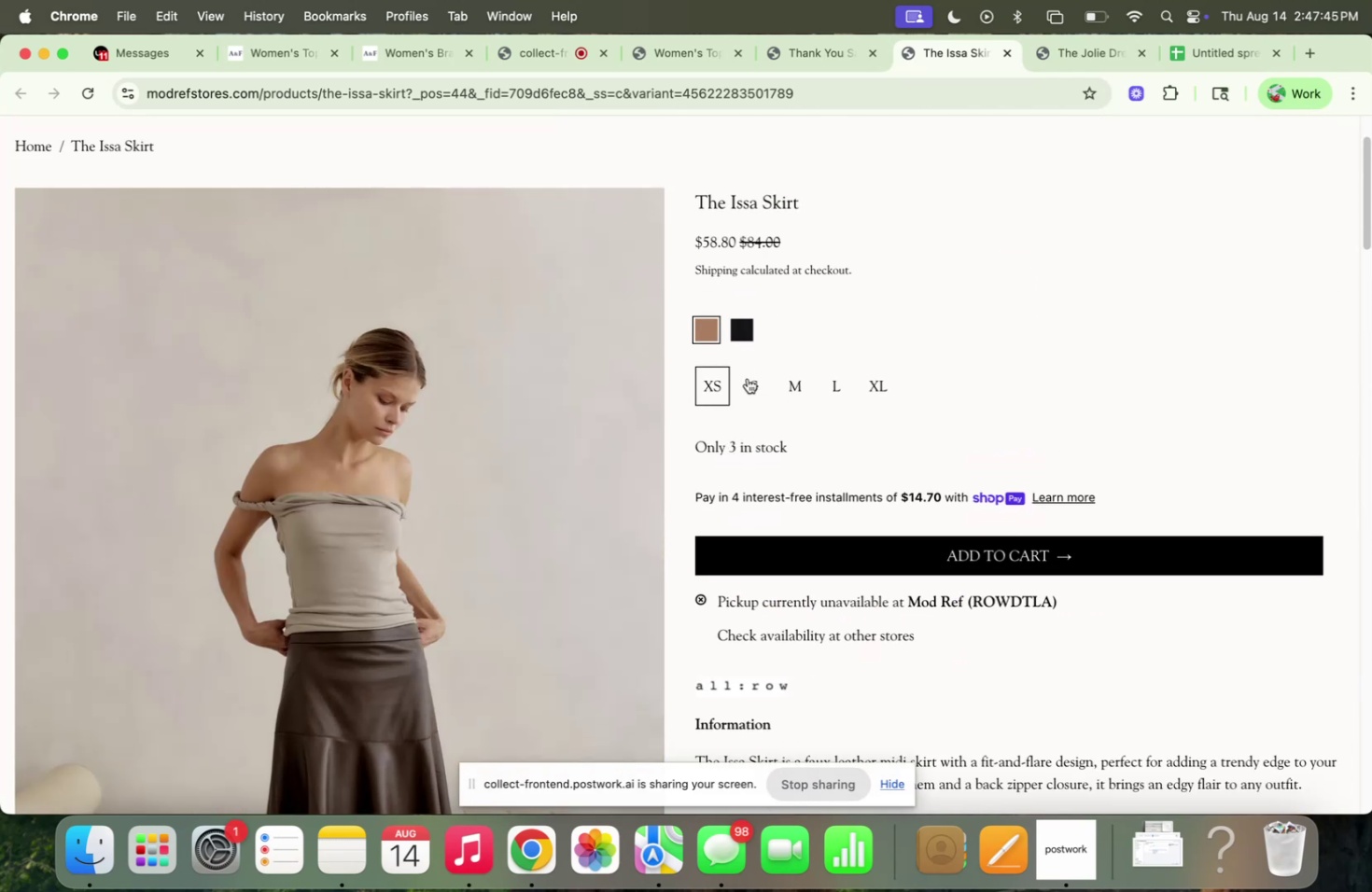 
left_click([1062, 68])
 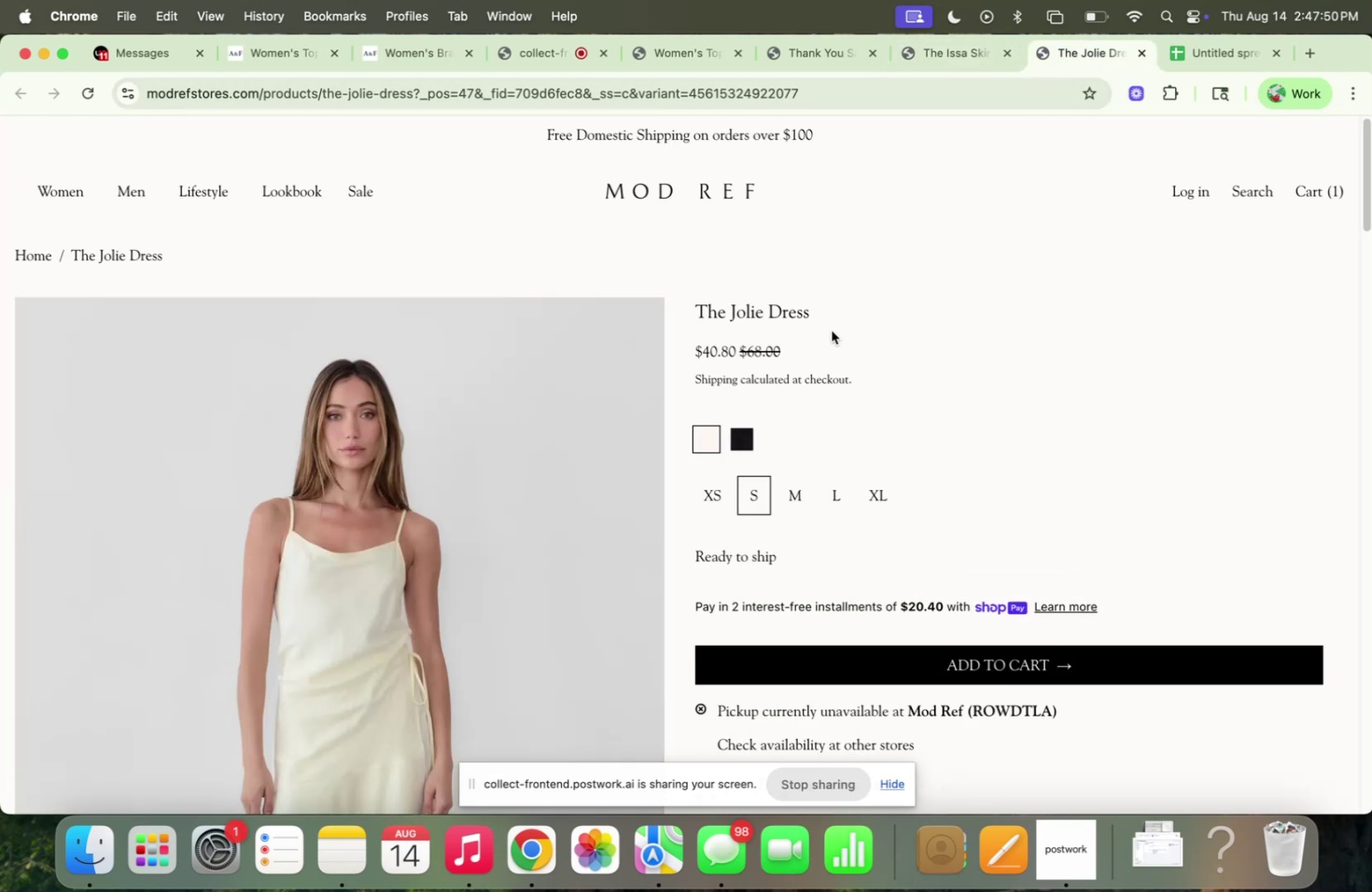 
scroll: coordinate [817, 383], scroll_direction: down, amount: 9.0
 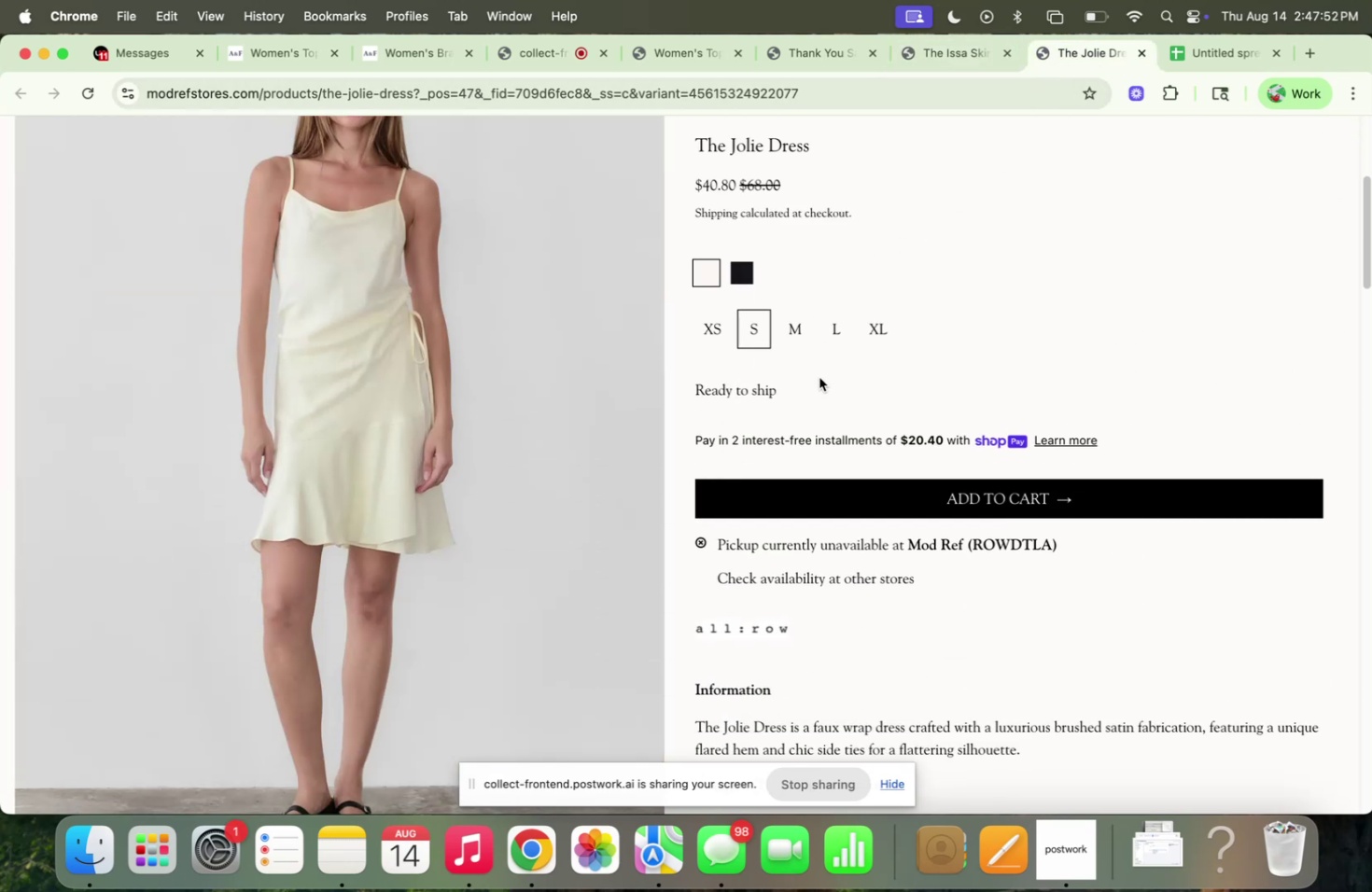 
scroll: coordinate [819, 377], scroll_direction: up, amount: 5.0
 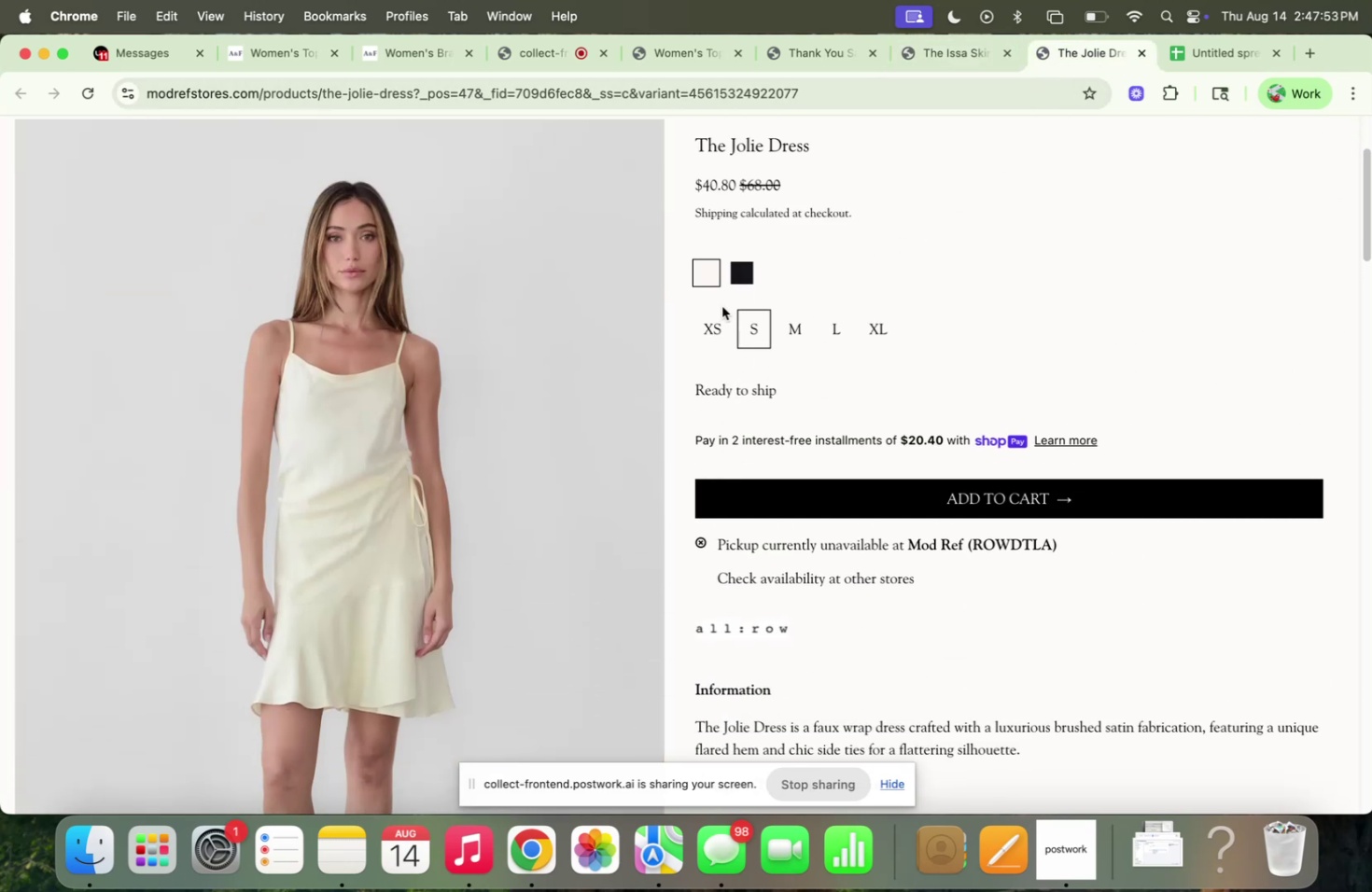 
left_click([719, 325])
 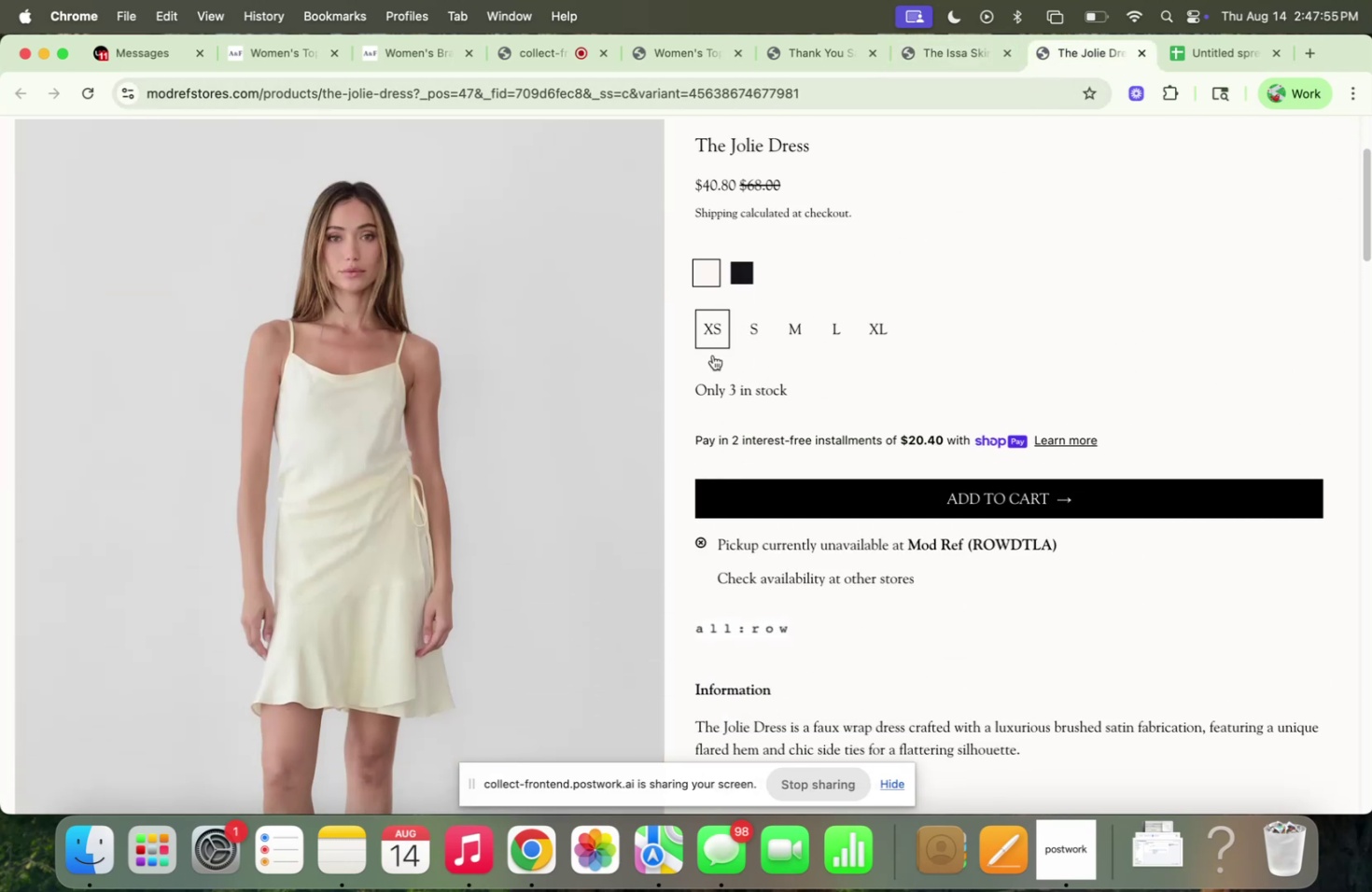 
scroll: coordinate [485, 455], scroll_direction: down, amount: 22.0
 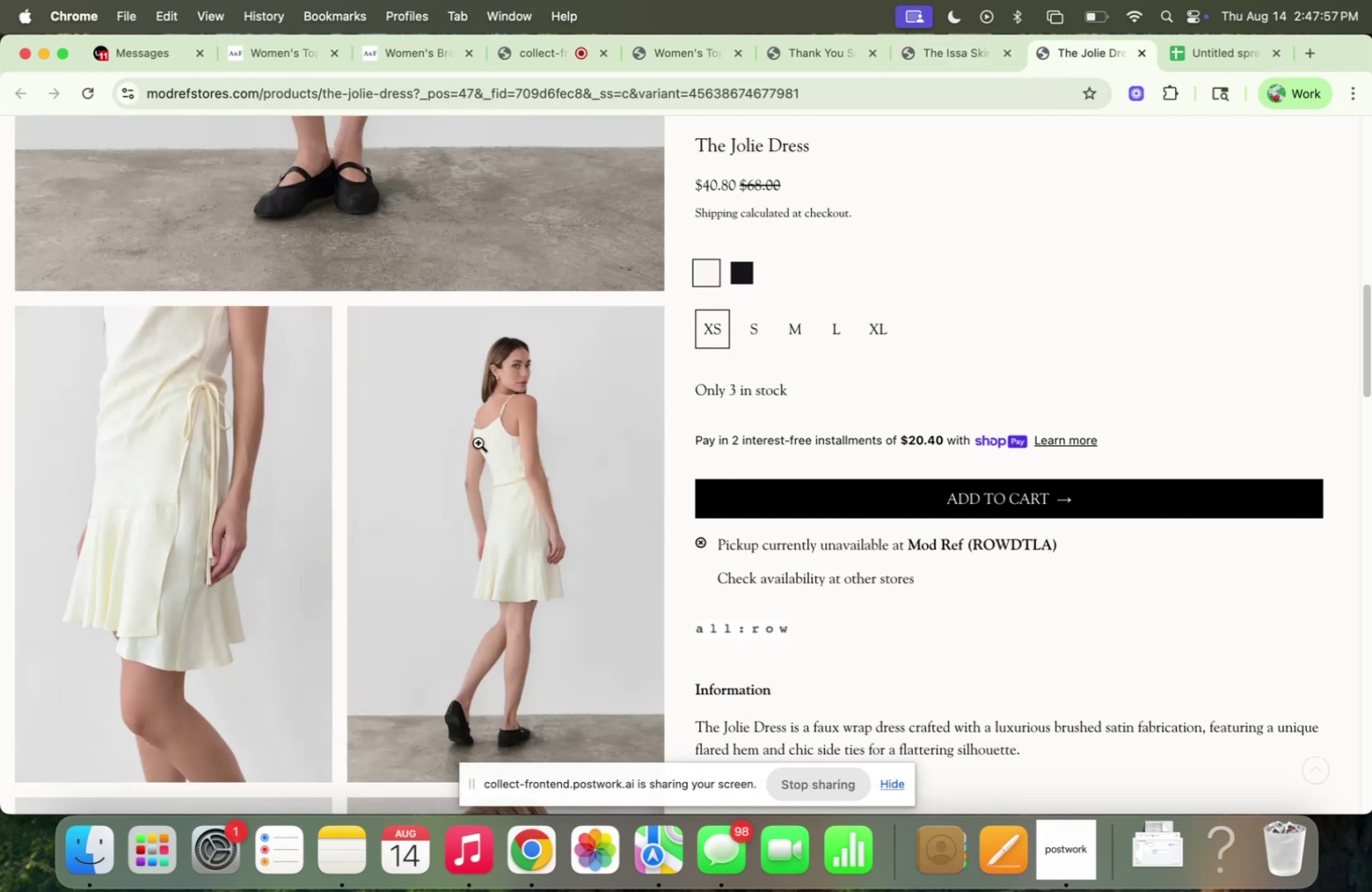 
scroll: coordinate [476, 442], scroll_direction: up, amount: 17.0
 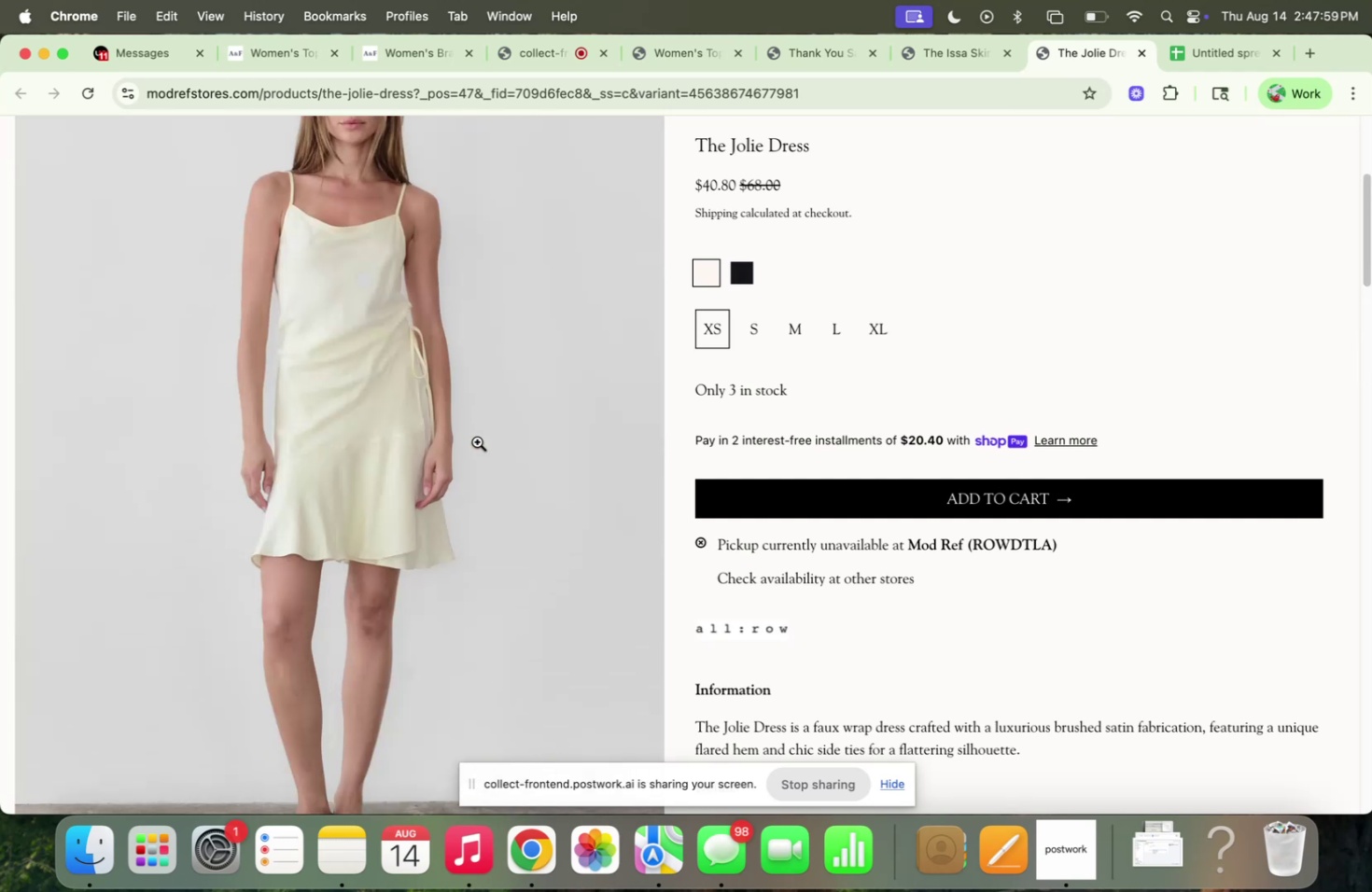 
scroll: coordinate [760, 493], scroll_direction: down, amount: 57.0
 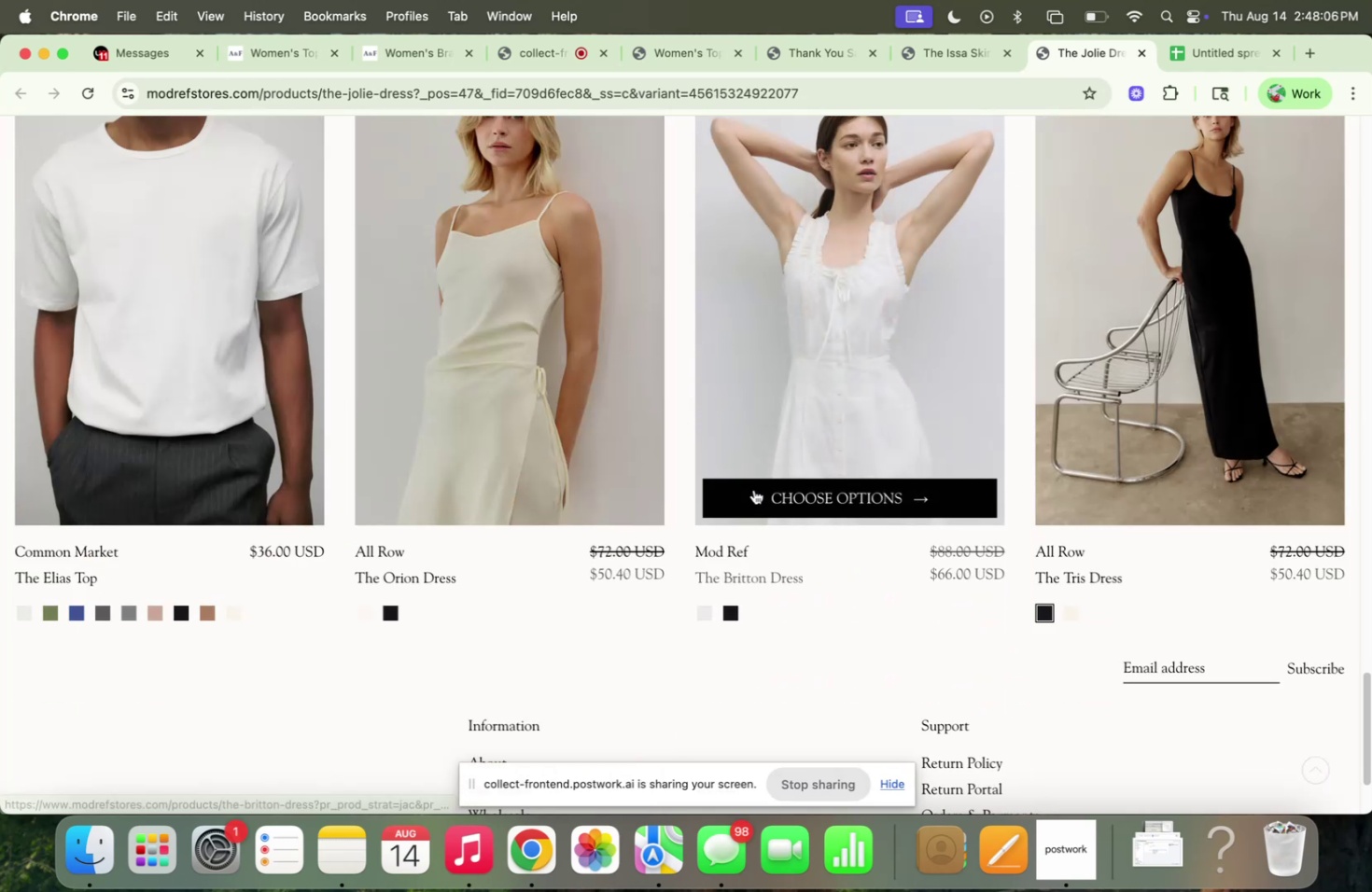 
scroll: coordinate [737, 485], scroll_direction: up, amount: 54.0
 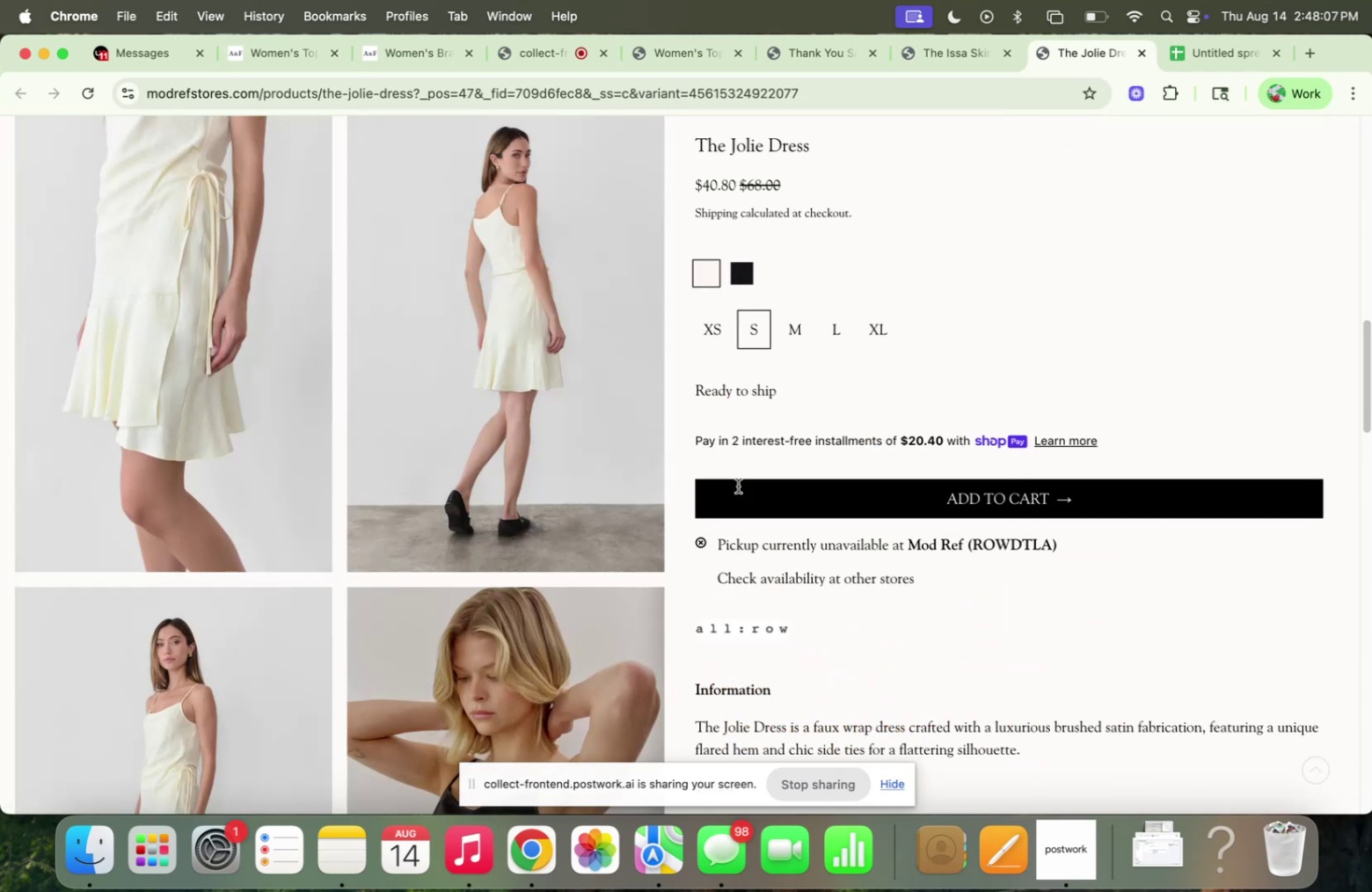 
scroll: coordinate [733, 487], scroll_direction: down, amount: 24.0
 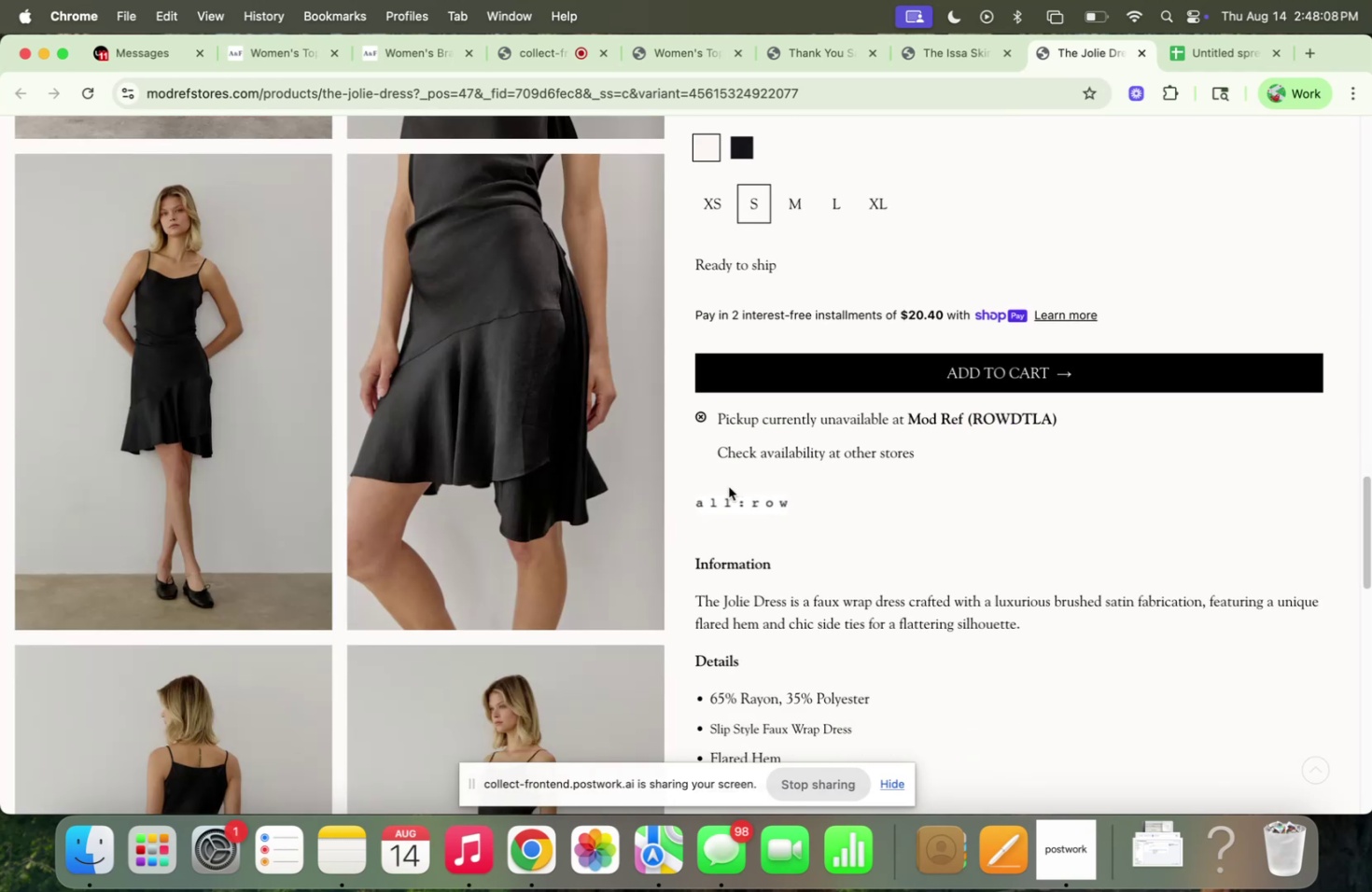 
scroll: coordinate [722, 481], scroll_direction: up, amount: 62.0
 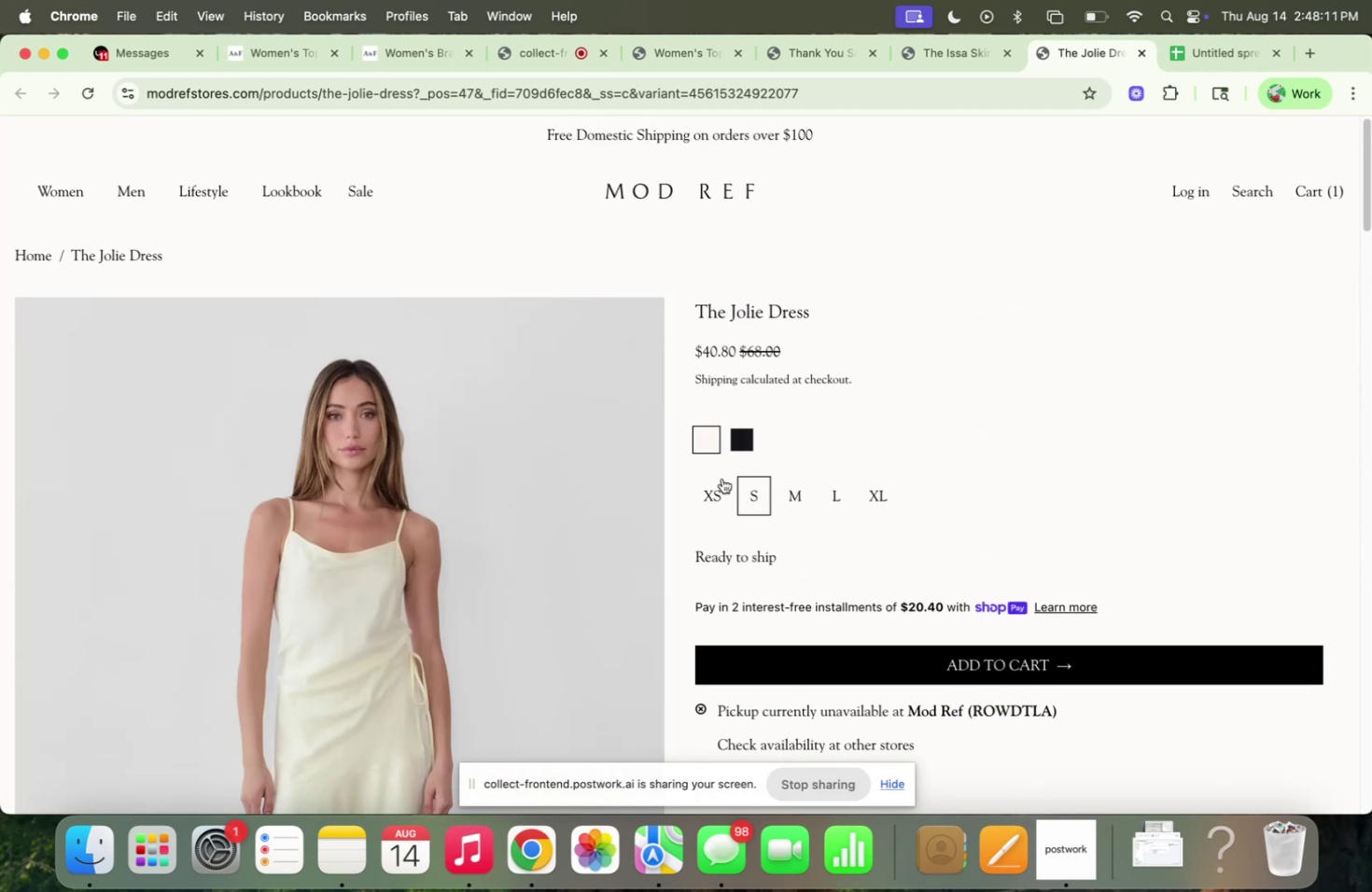 
scroll: coordinate [721, 479], scroll_direction: down, amount: 4.0
 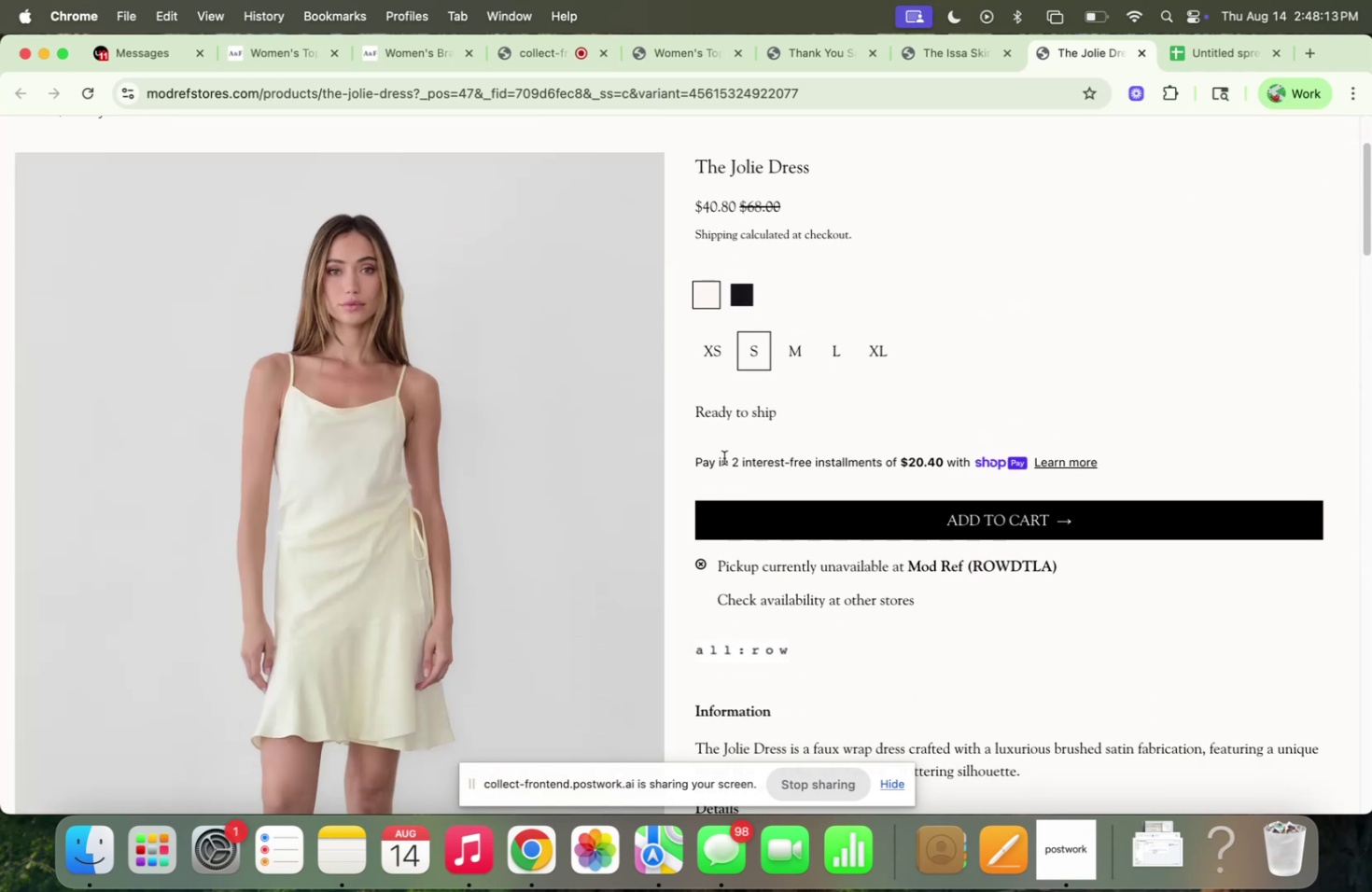 
scroll: coordinate [726, 444], scroll_direction: up, amount: 28.0
 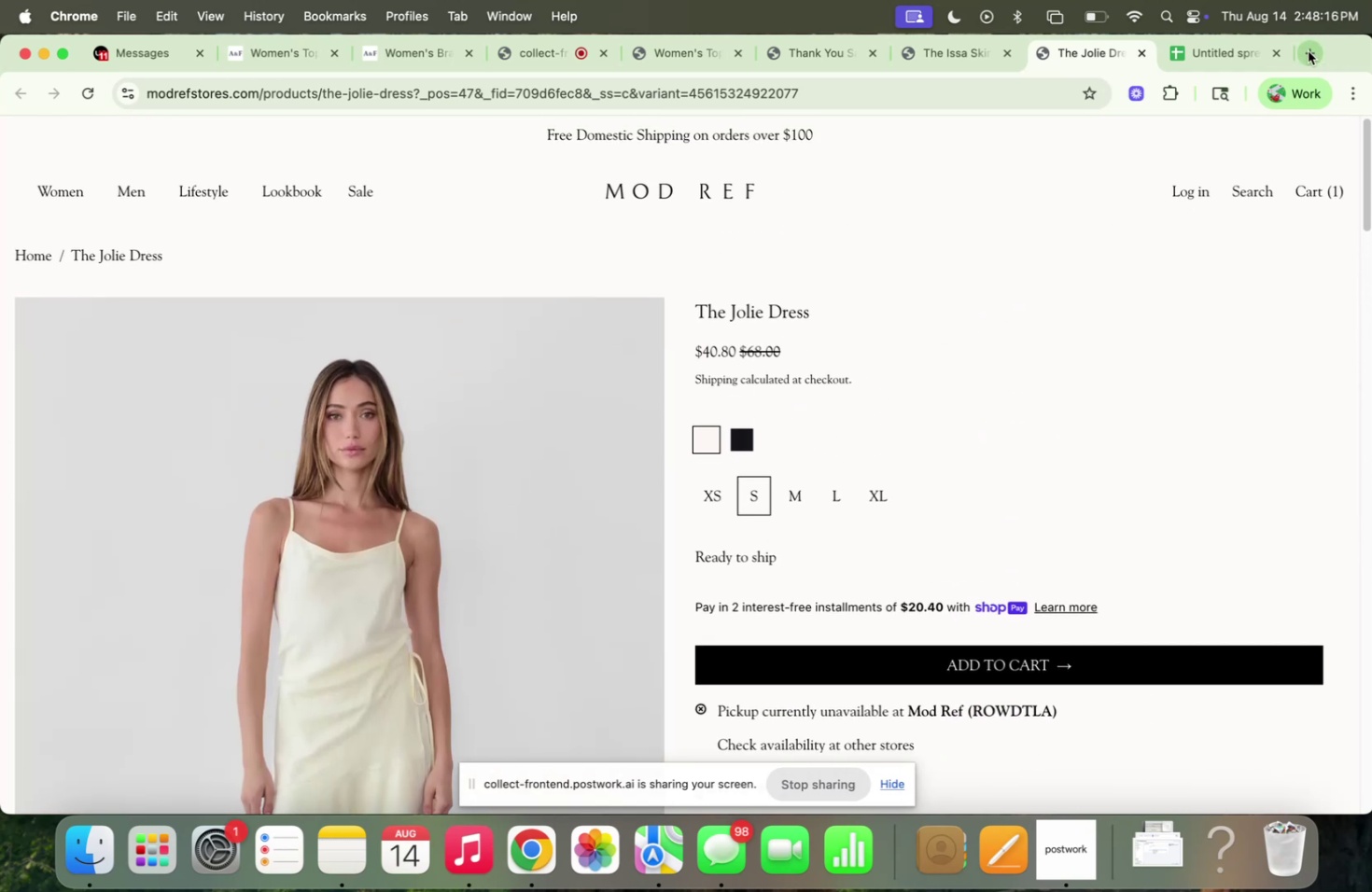 
type(is mod ref true to size)
 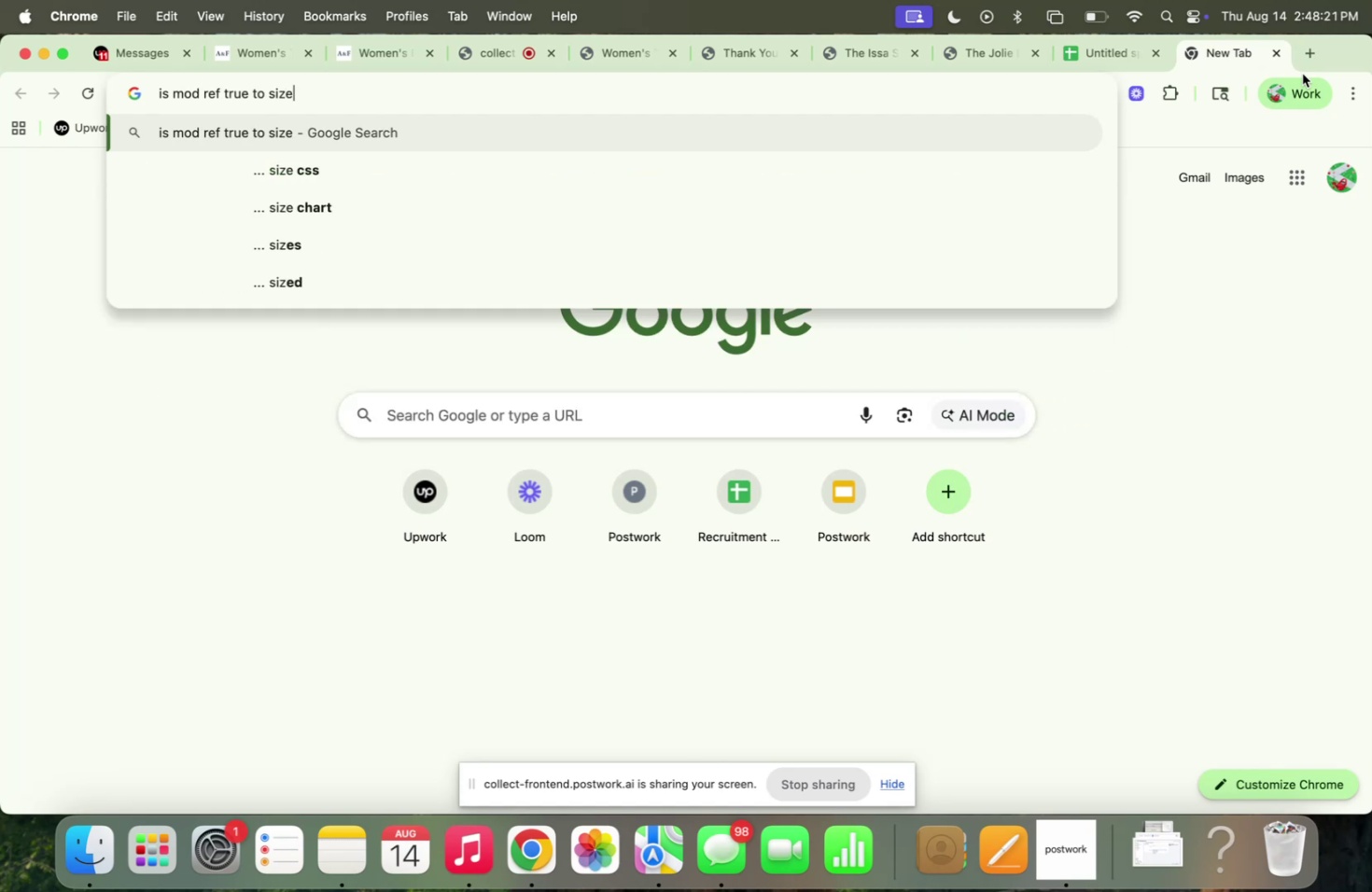 
key(Enter)
 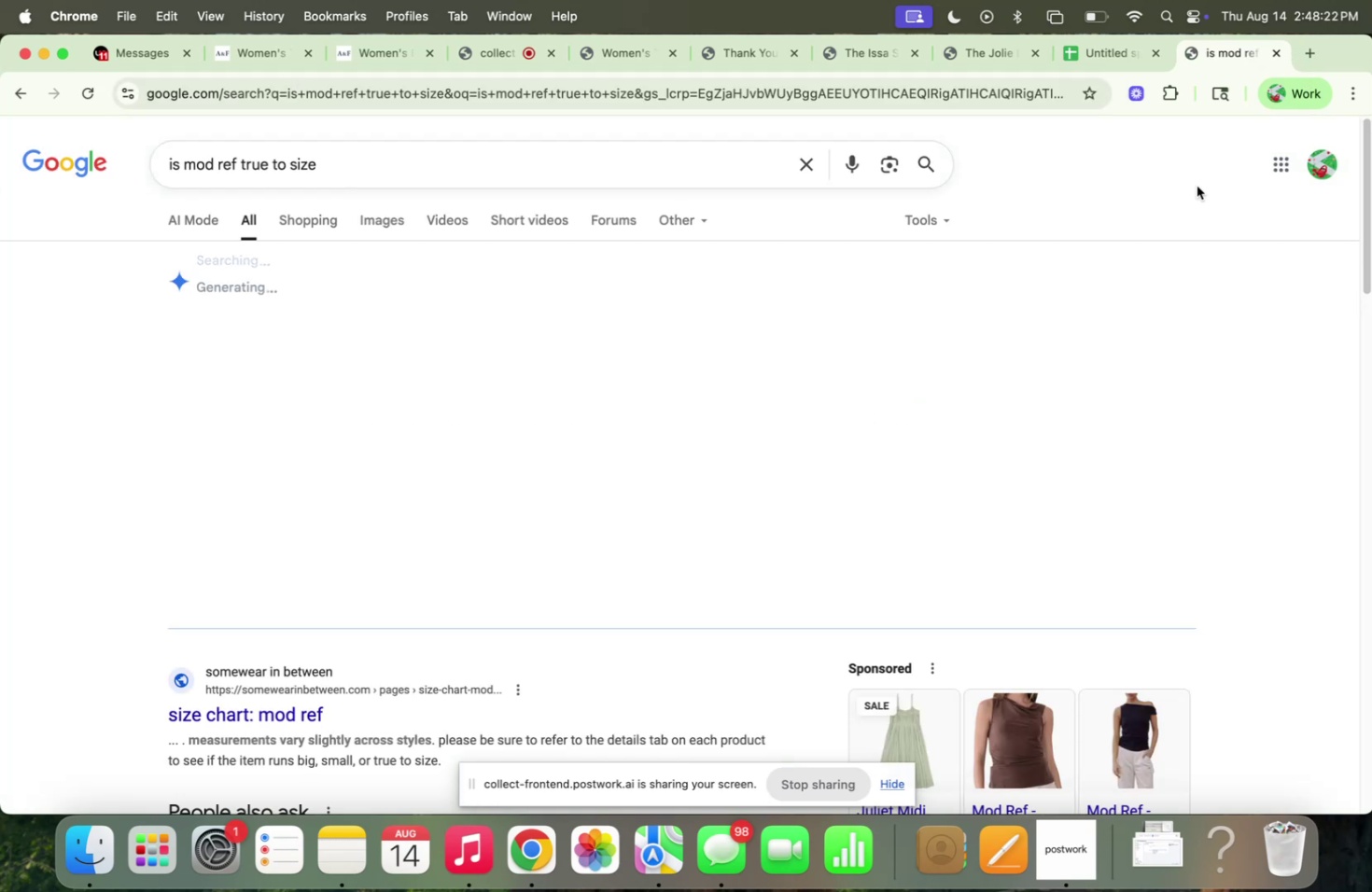 
scroll: coordinate [971, 316], scroll_direction: down, amount: 8.0
 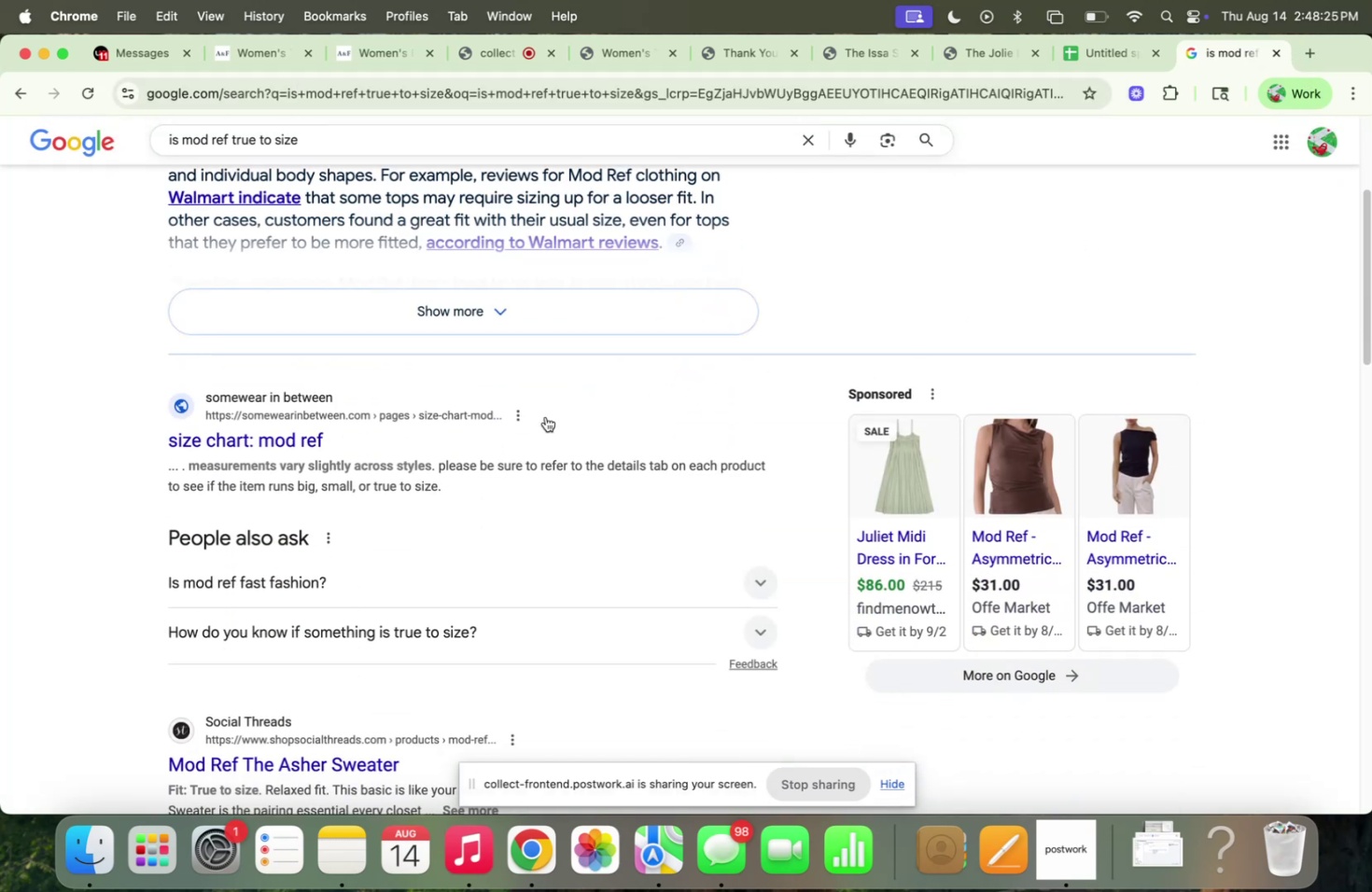 
scroll: coordinate [545, 415], scroll_direction: up, amount: 5.0
 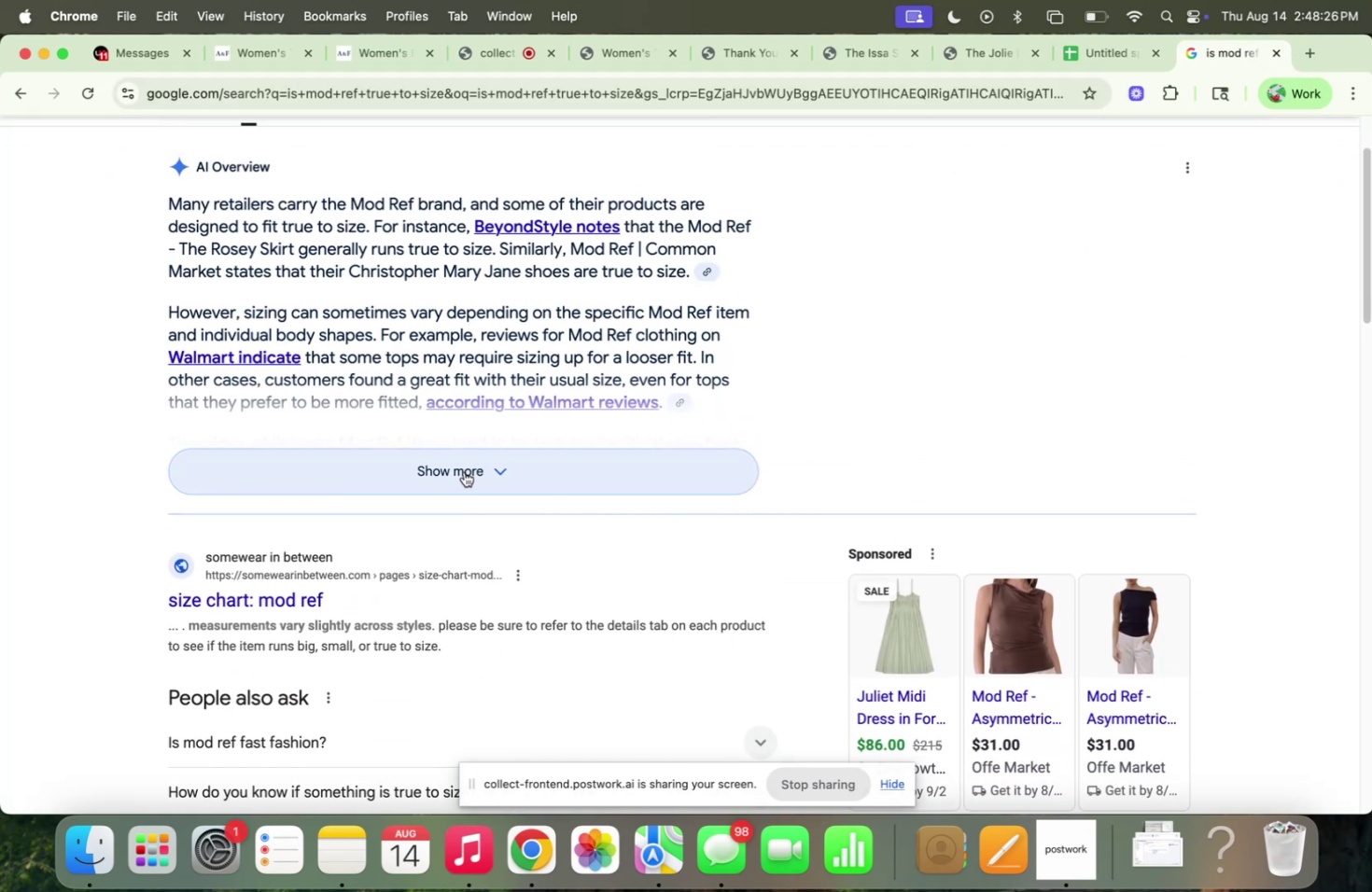 
left_click([463, 471])
 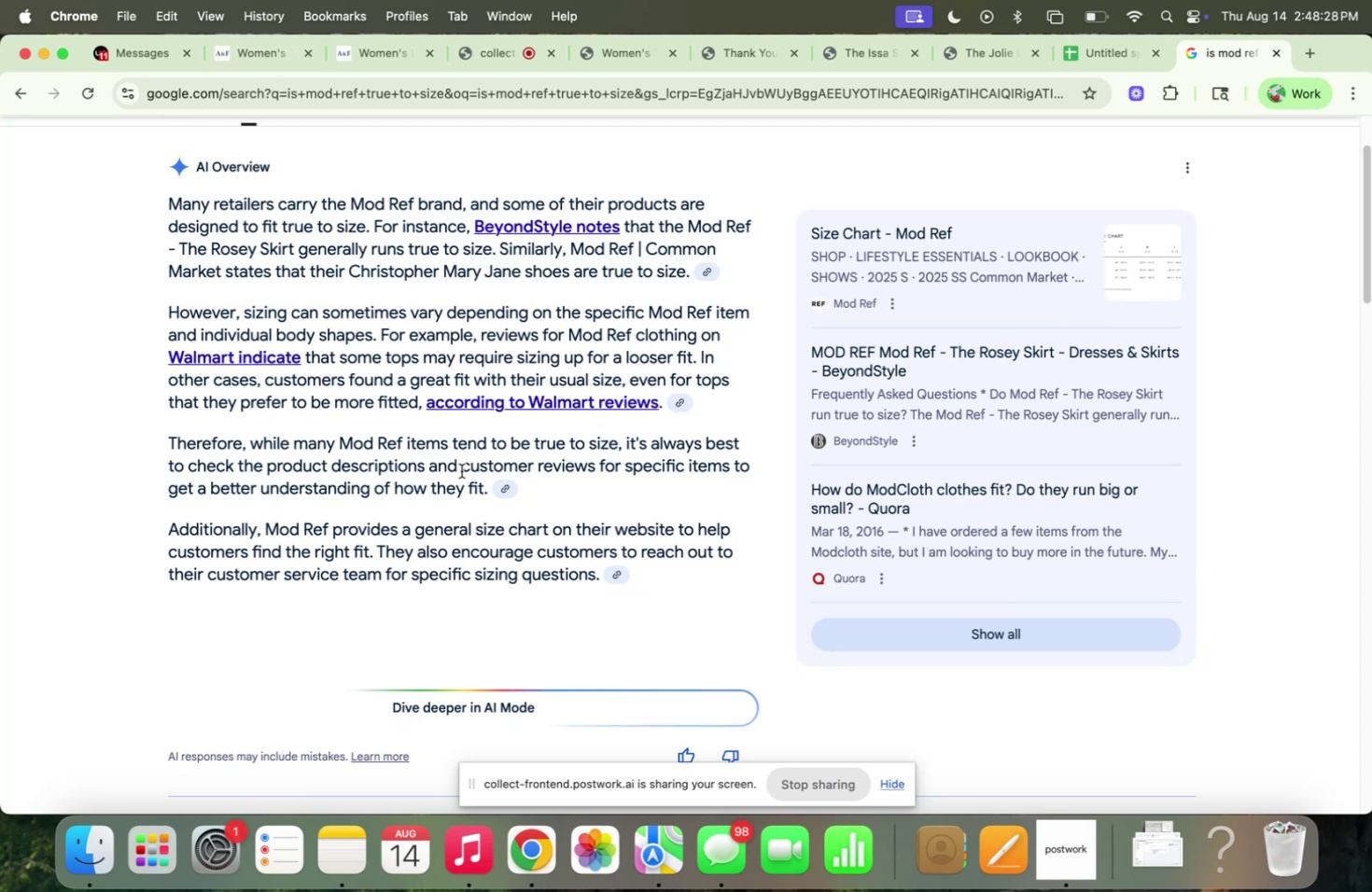 
scroll: coordinate [460, 467], scroll_direction: down, amount: 34.0
 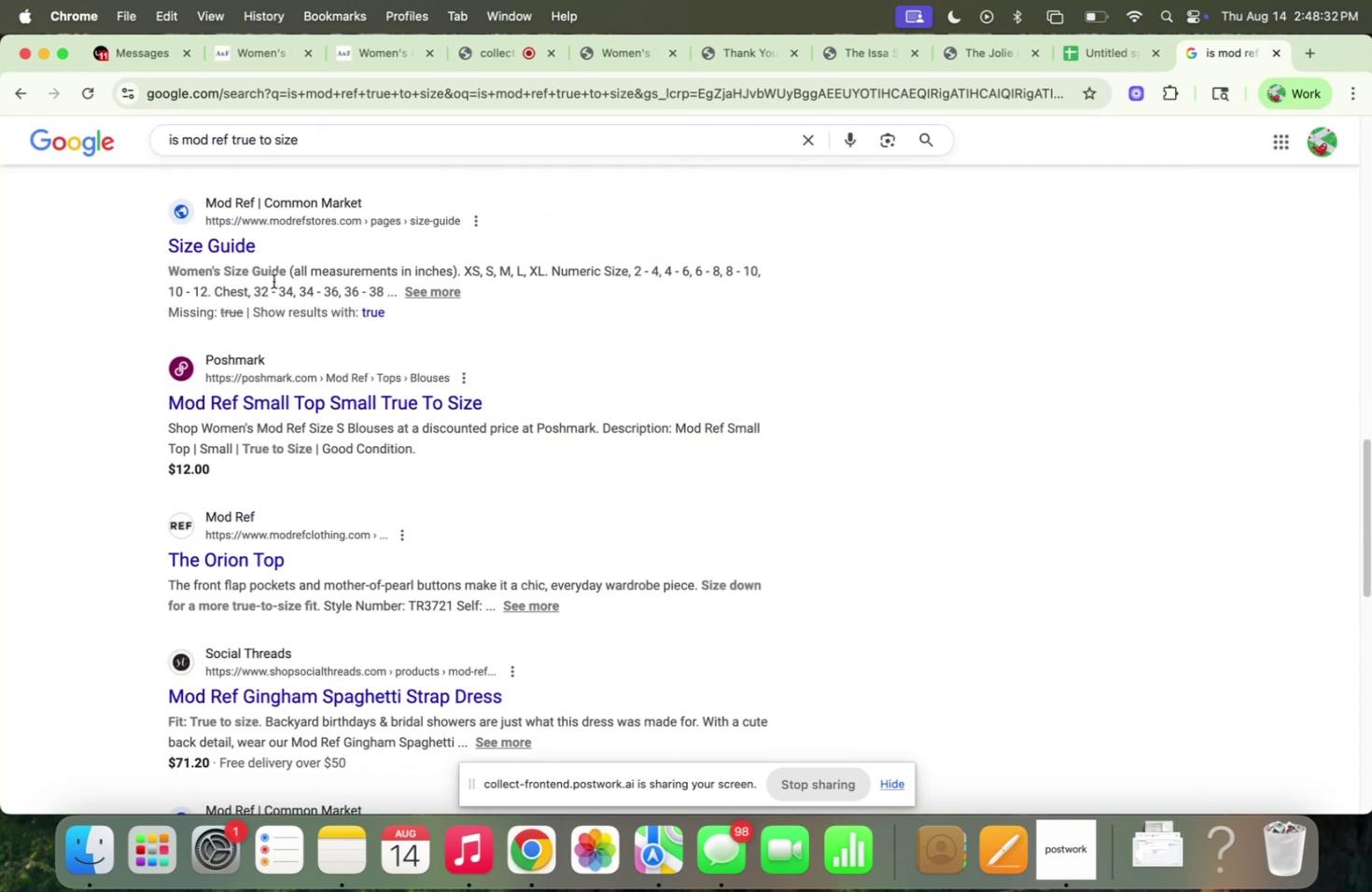 
scroll: coordinate [255, 300], scroll_direction: up, amount: 5.0
 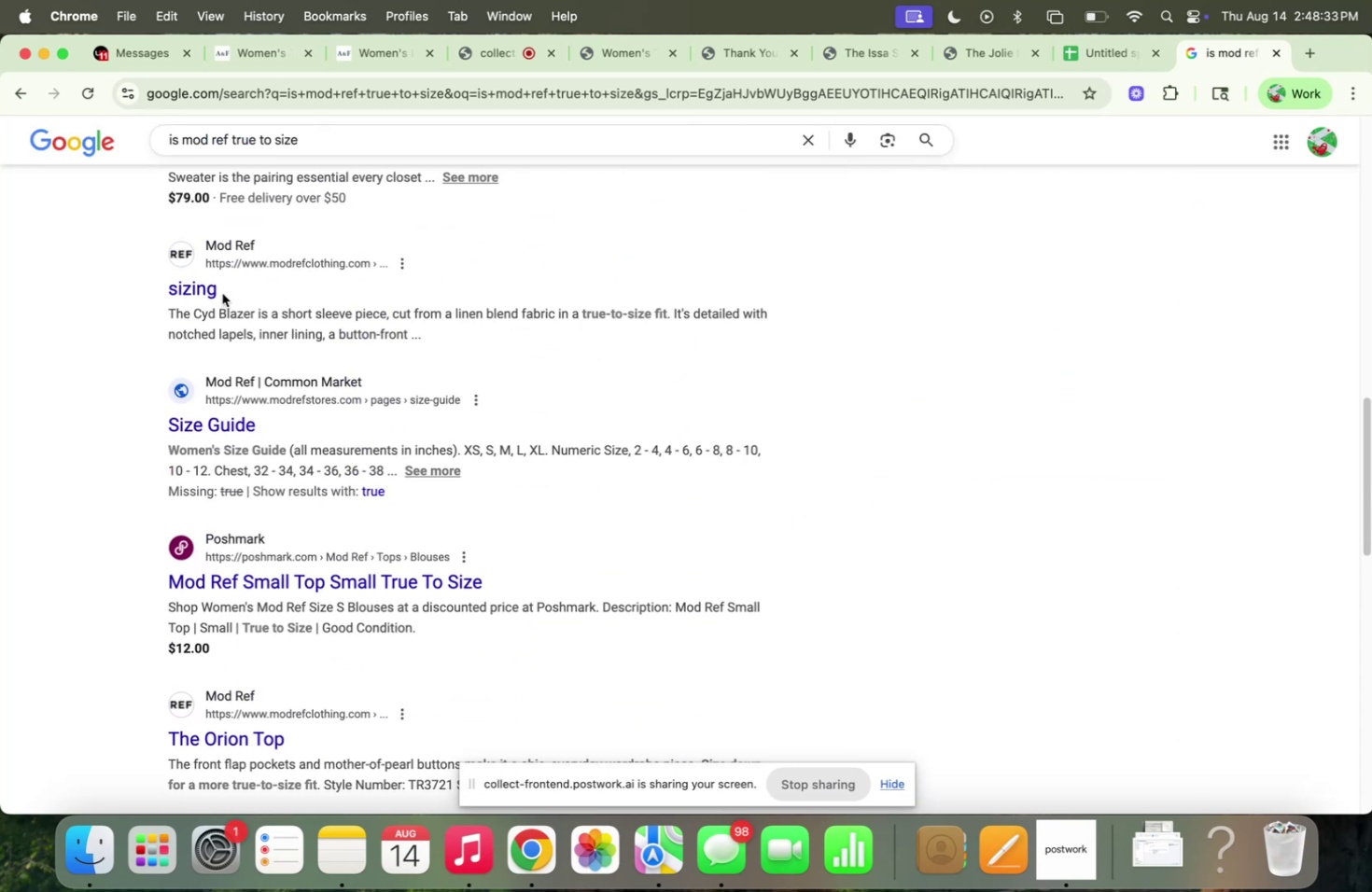 
left_click([193, 290])
 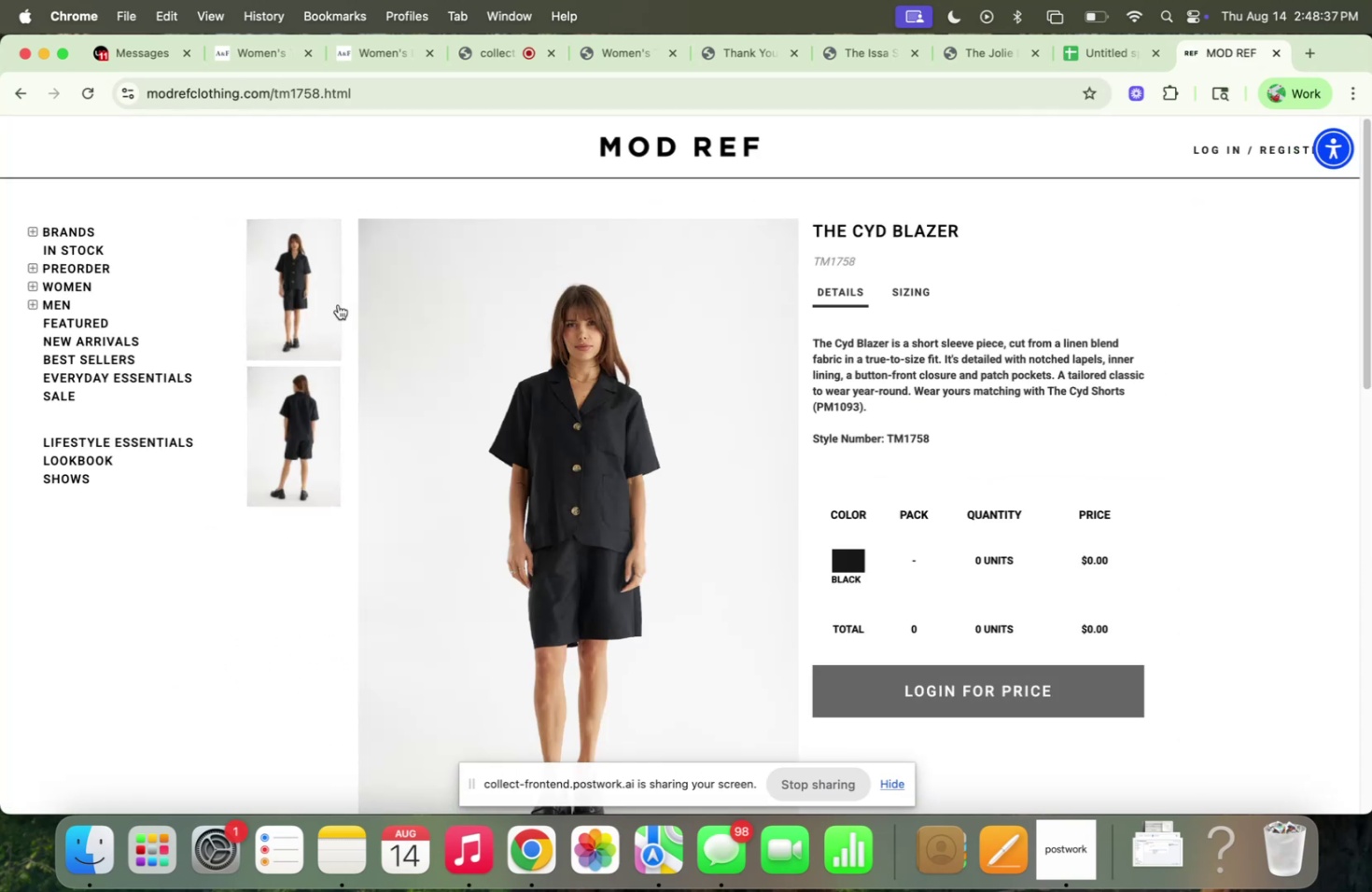 
left_click([67, 289])
 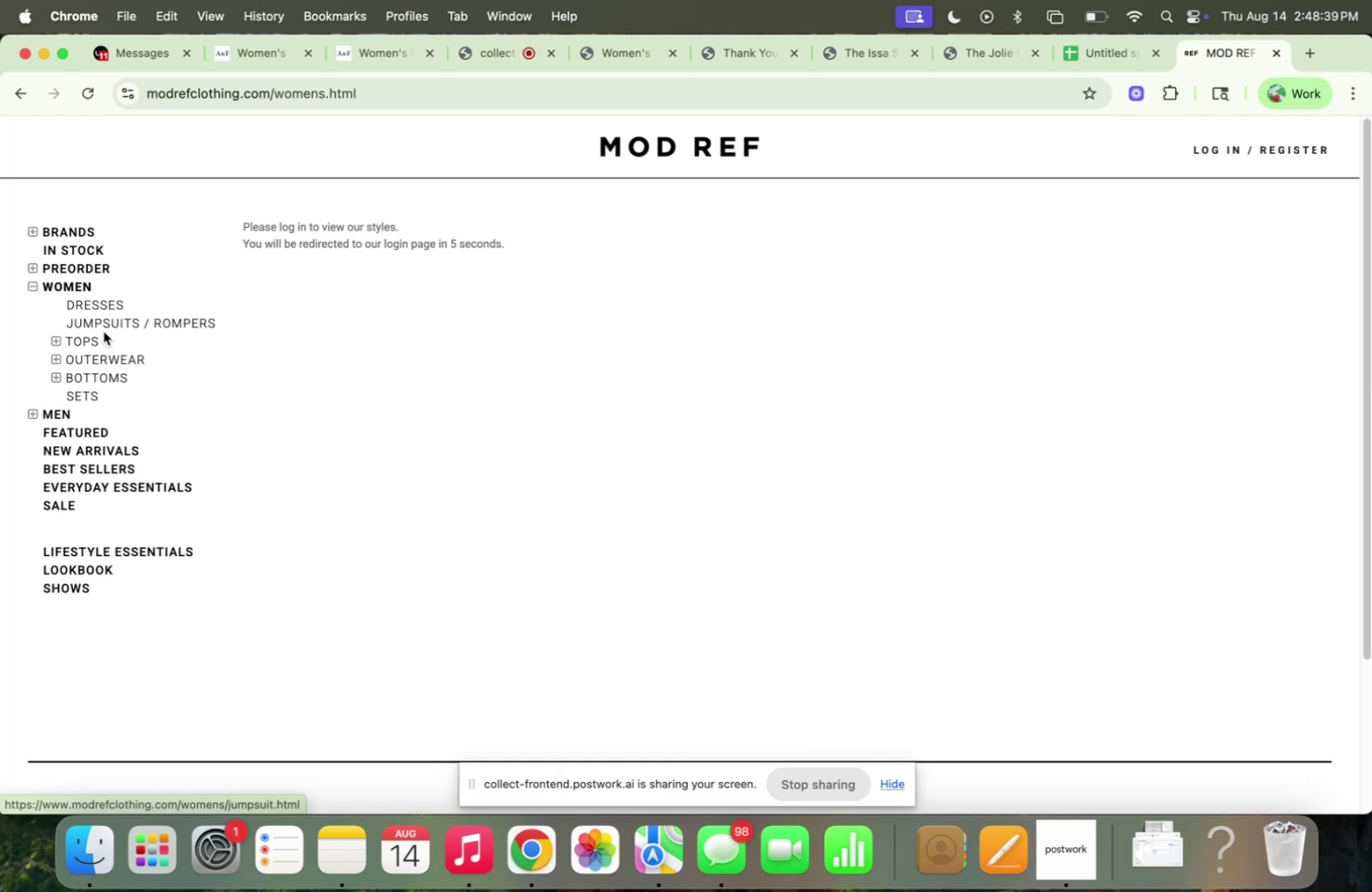 
left_click([92, 338])
 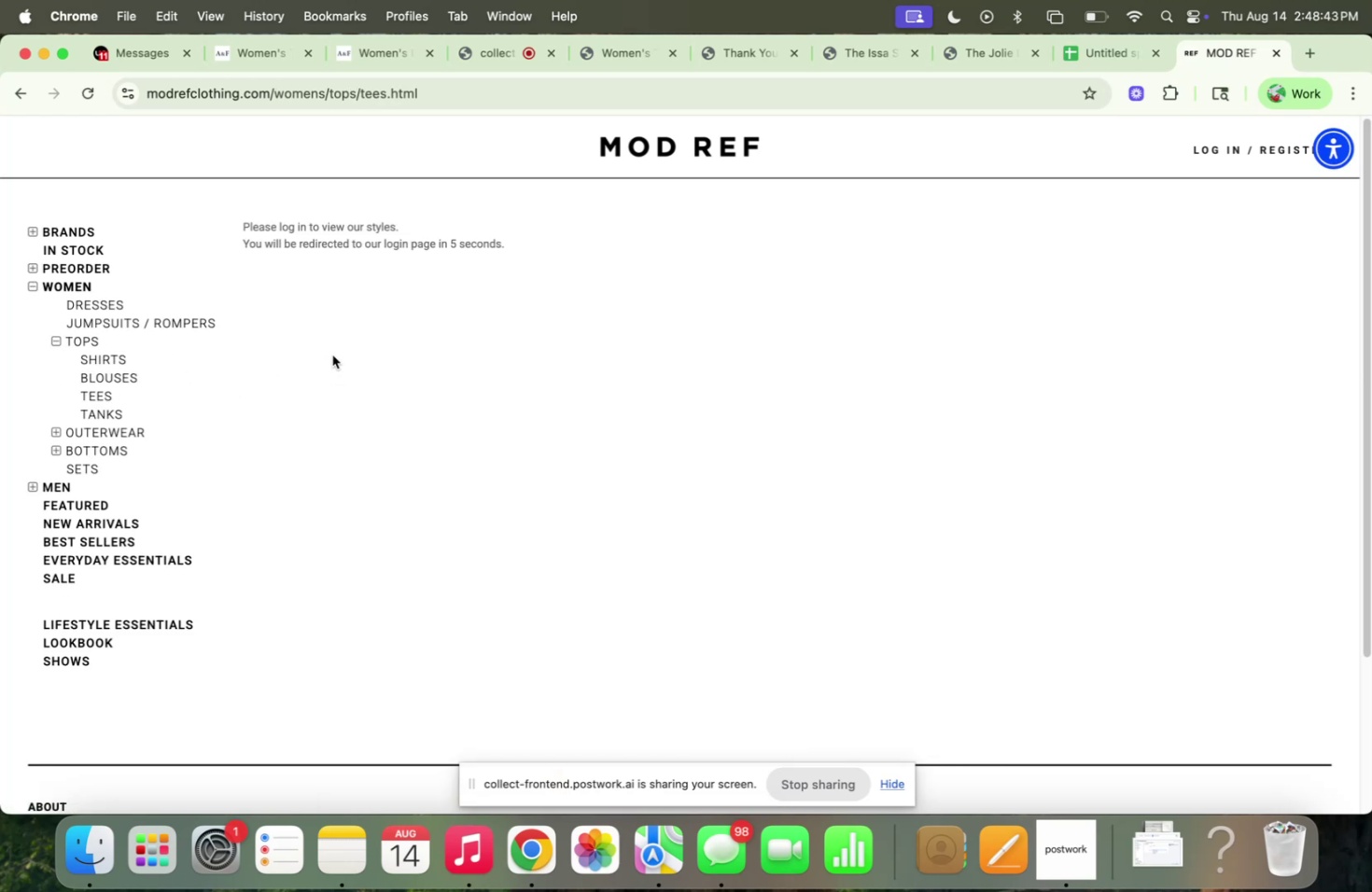 
wait(9.2)
 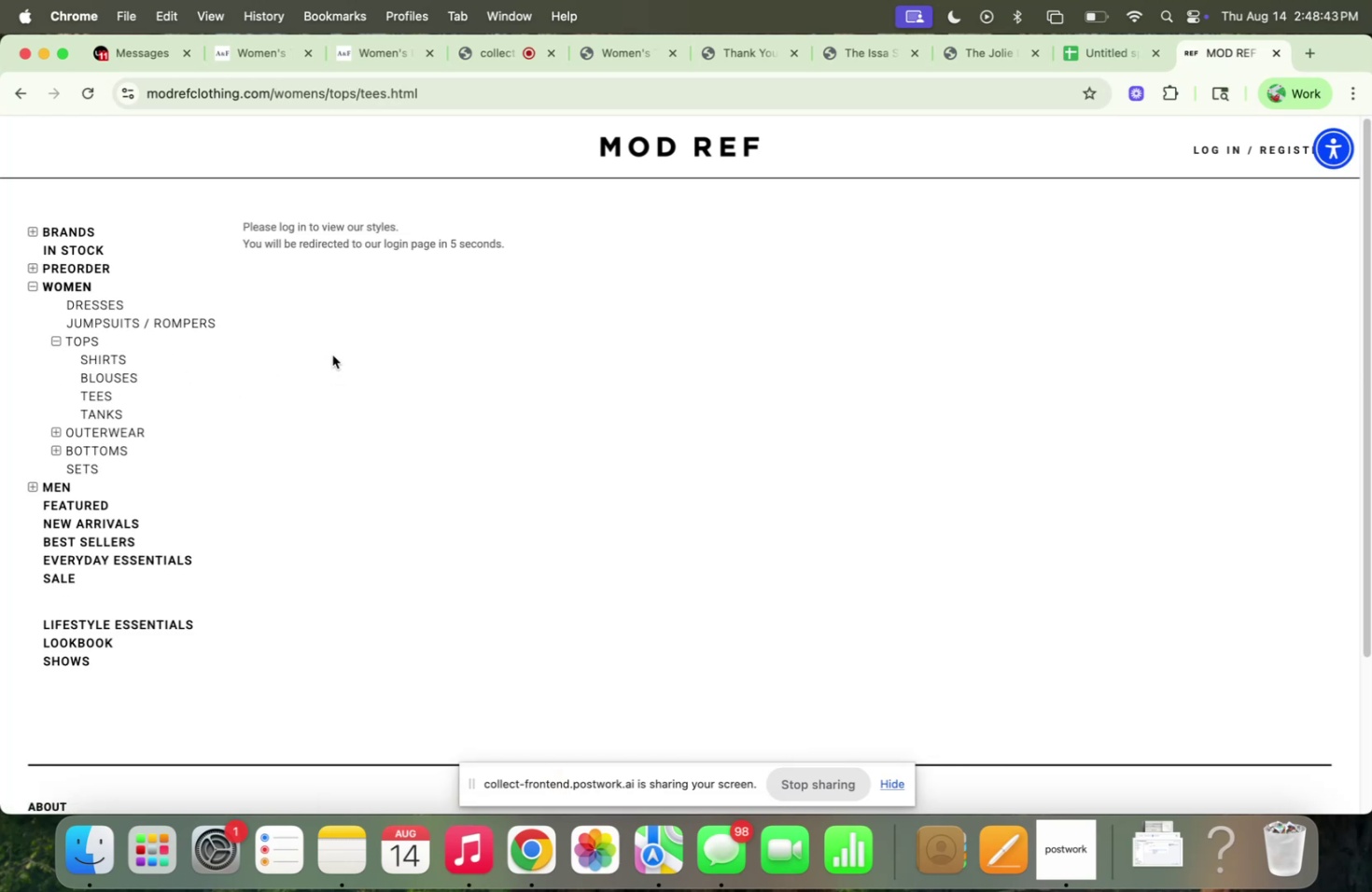 
left_click([21, 97])
 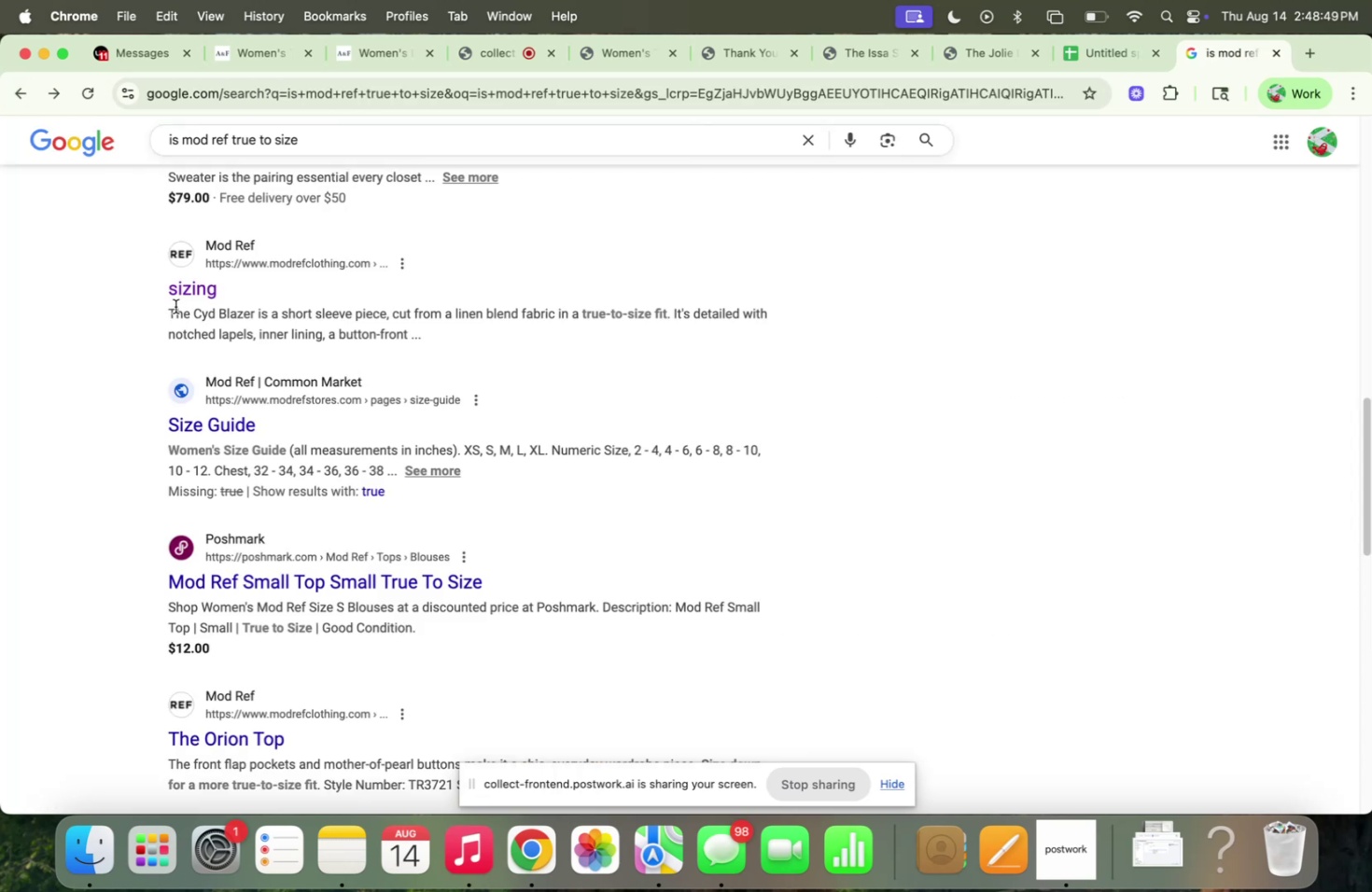 
scroll: coordinate [159, 310], scroll_direction: down, amount: 12.0
 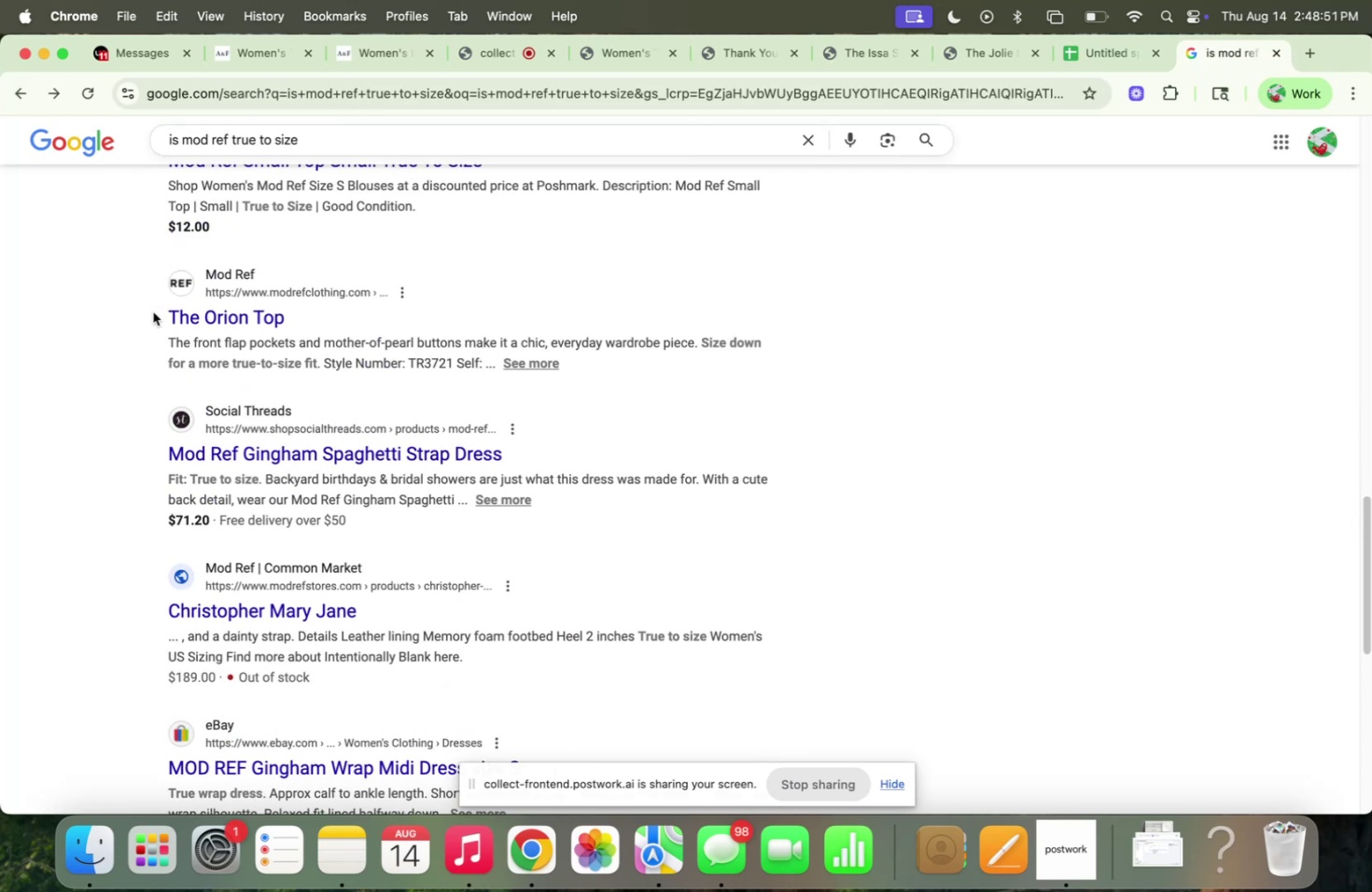 
scroll: coordinate [152, 308], scroll_direction: up, amount: 24.0
 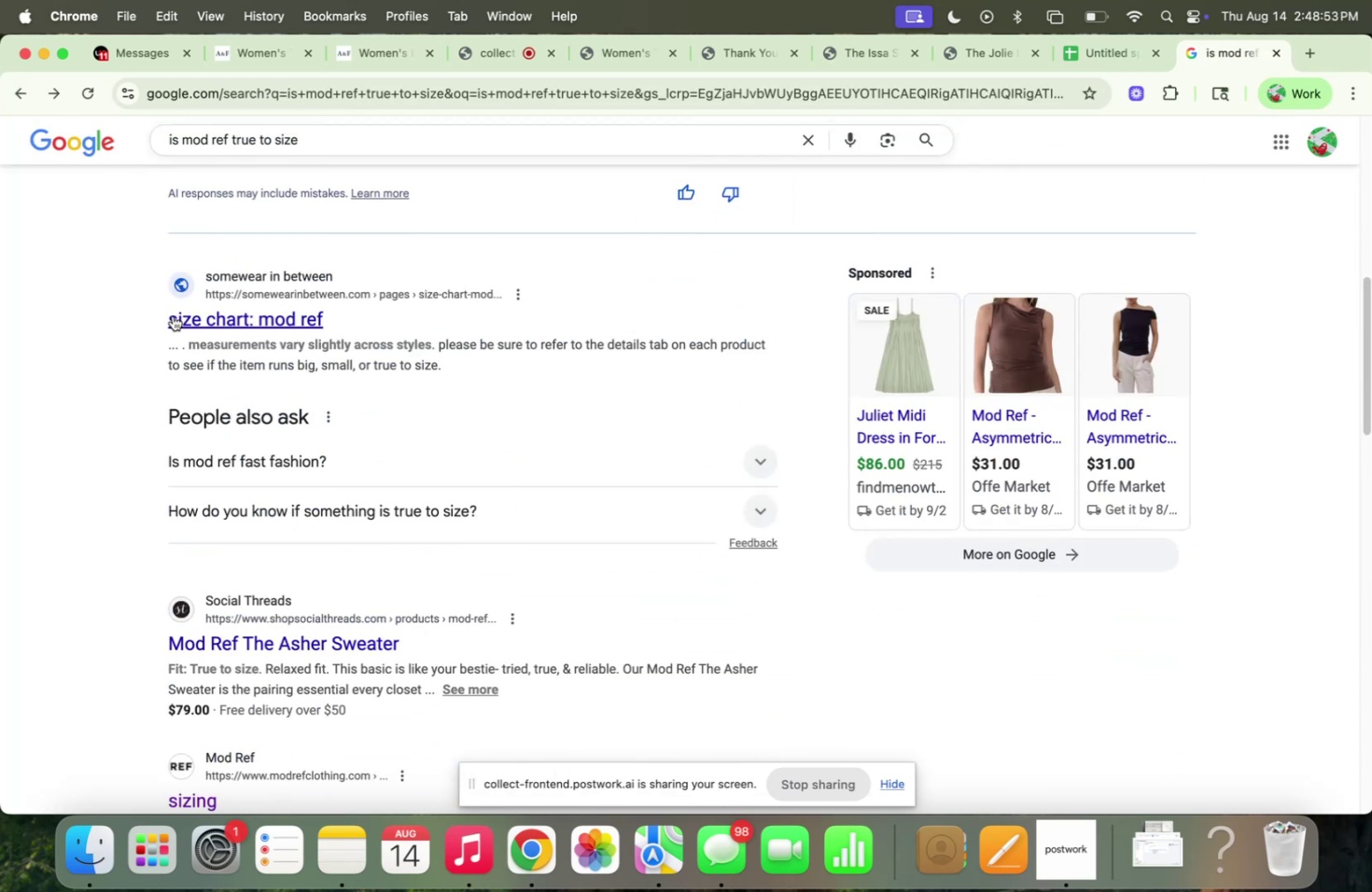 
left_click([175, 316])
 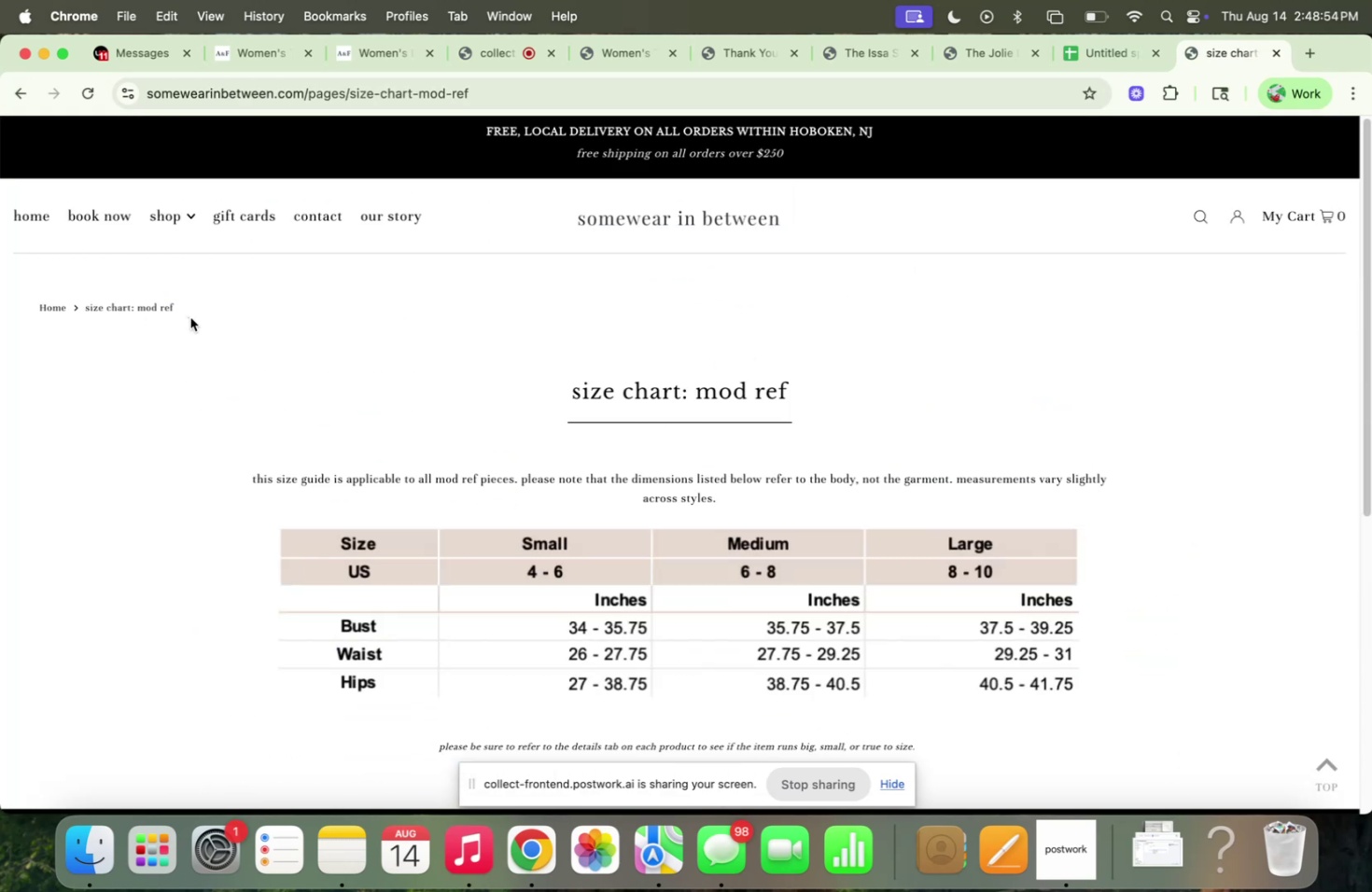 
scroll: coordinate [292, 366], scroll_direction: down, amount: 5.0
 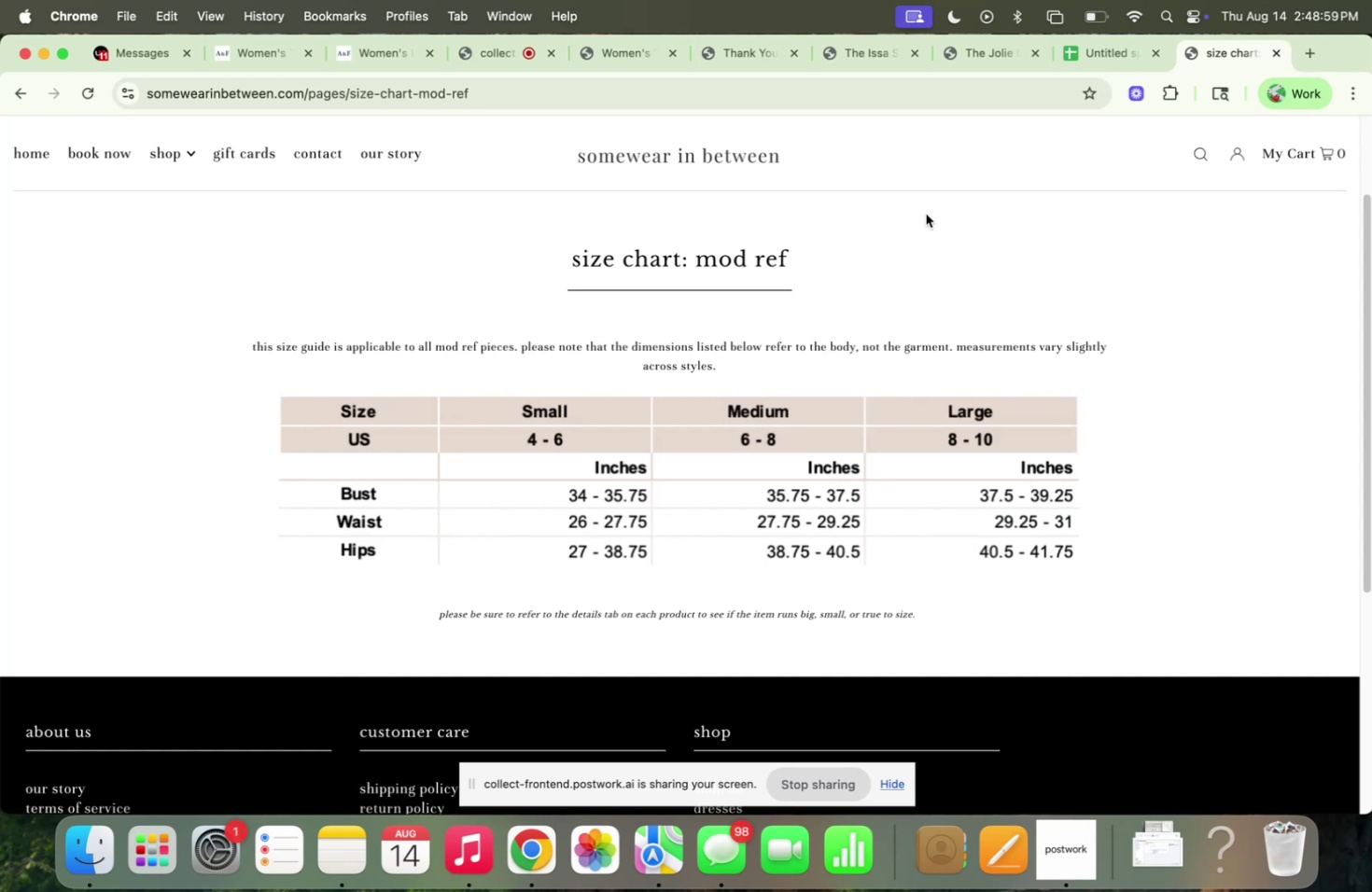 
left_click([1276, 56])
 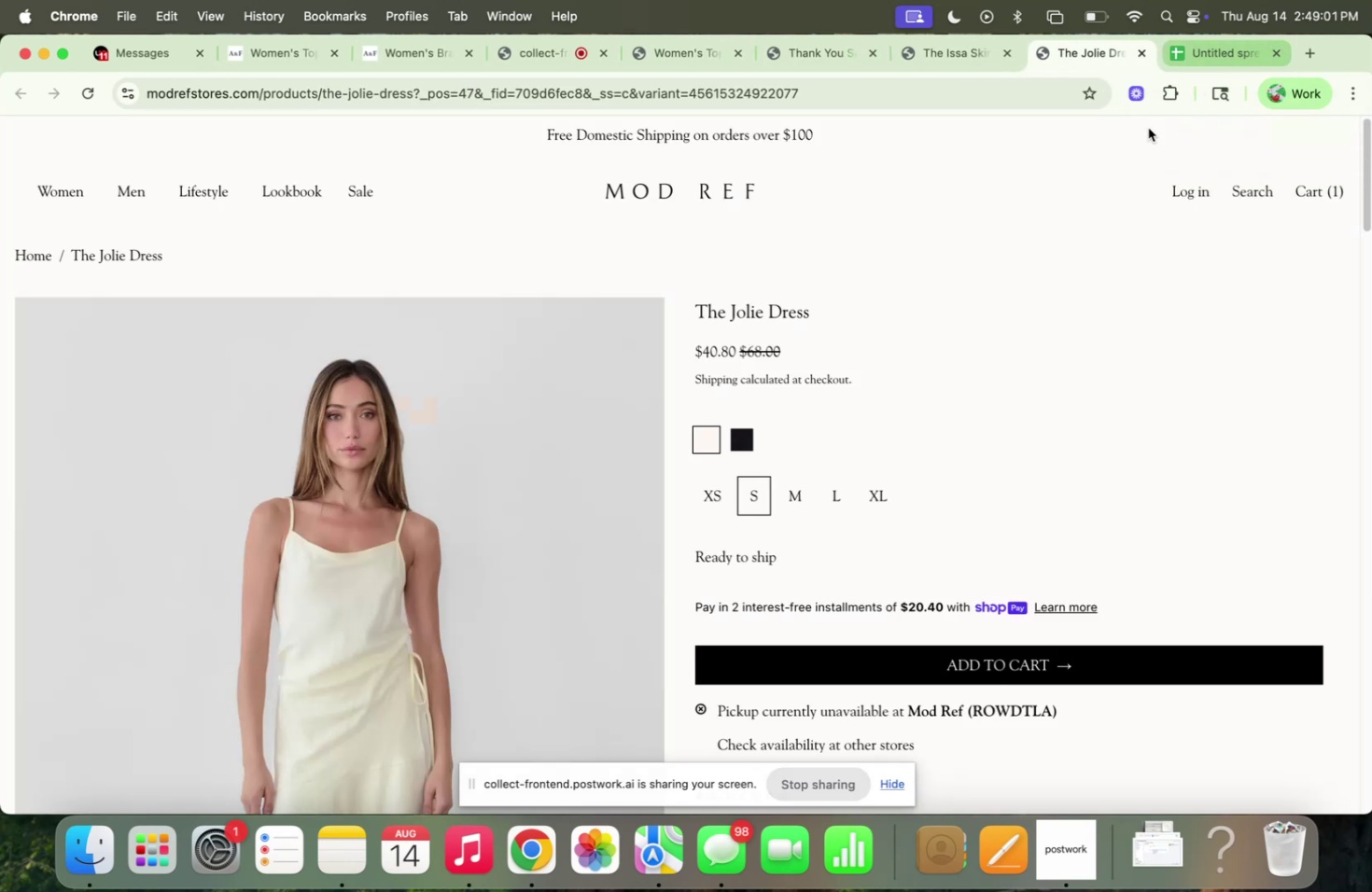 
scroll: coordinate [937, 296], scroll_direction: down, amount: 10.0
 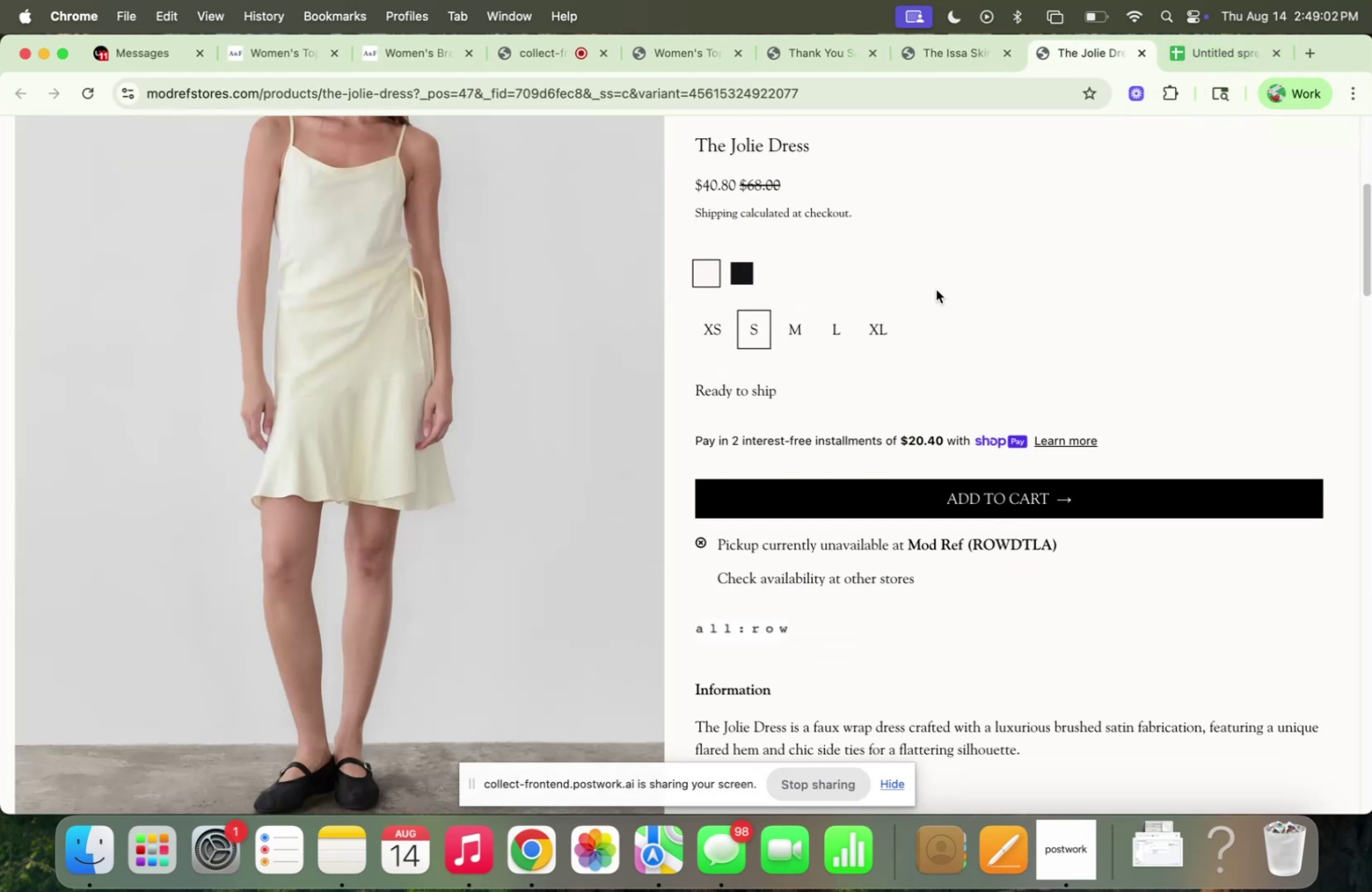 
scroll: coordinate [894, 292], scroll_direction: up, amount: 11.0
 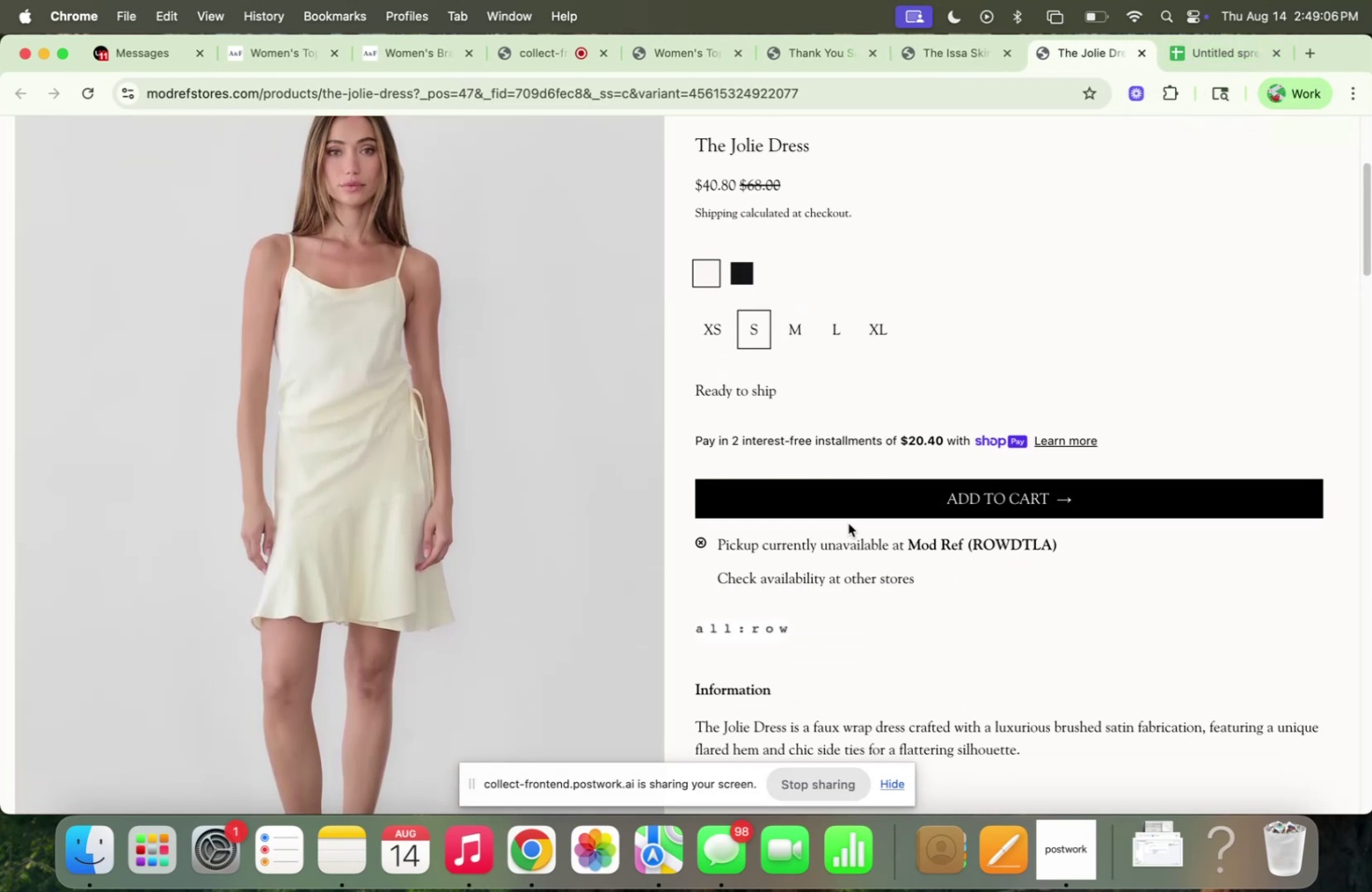 
left_click([854, 503])
 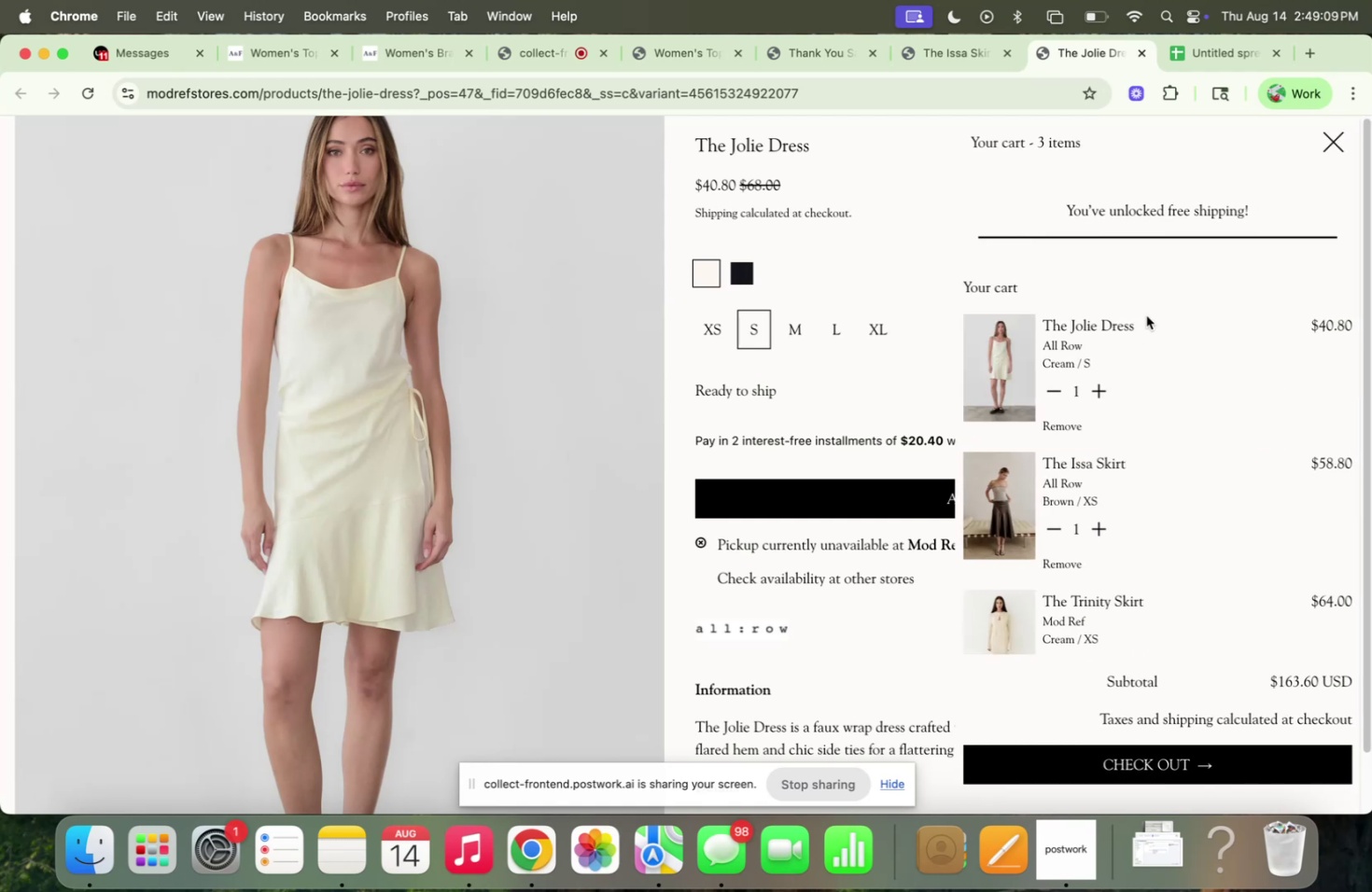 
scroll: coordinate [1145, 314], scroll_direction: down, amount: 4.0
 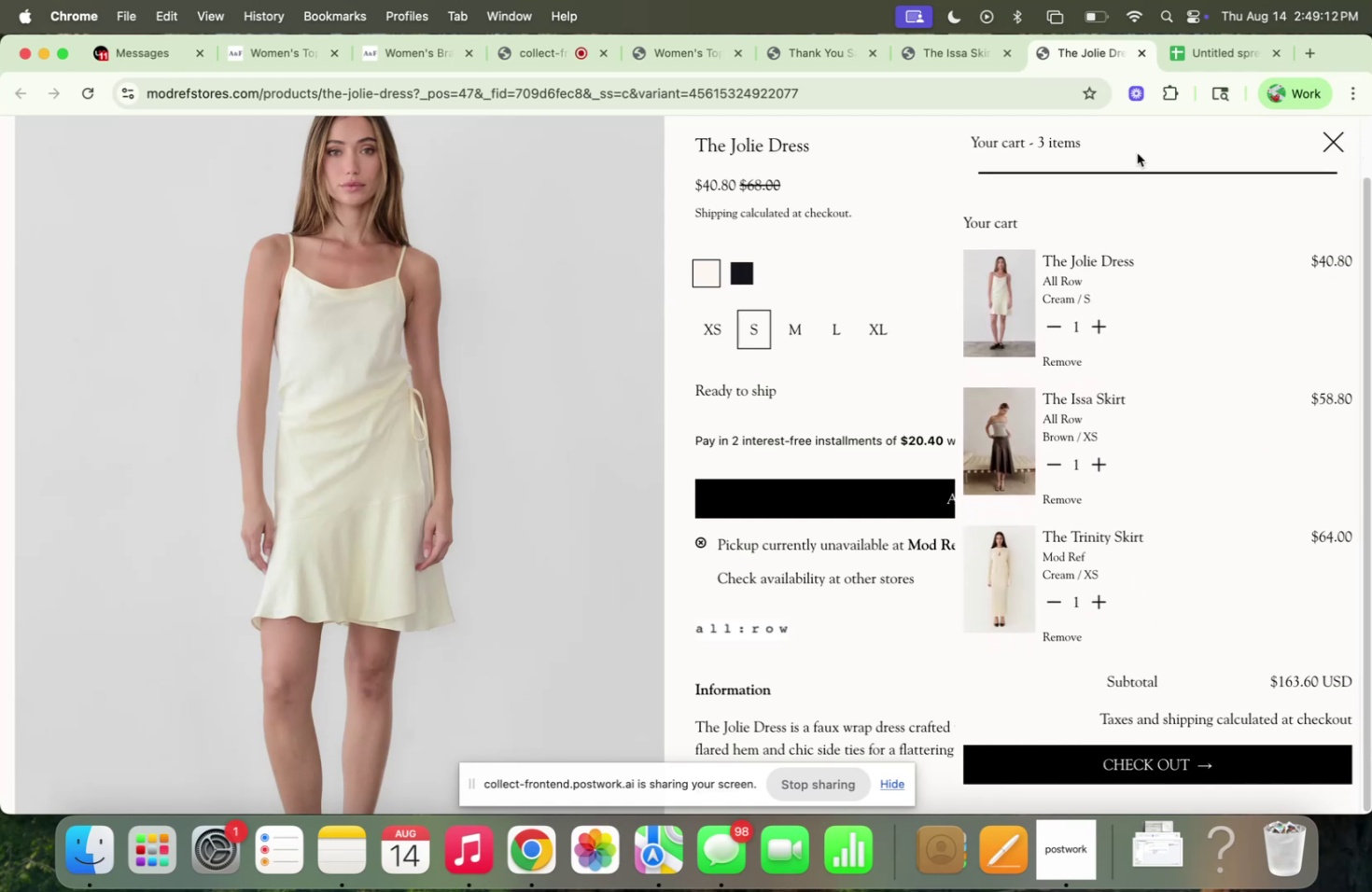 
left_click([984, 48])
 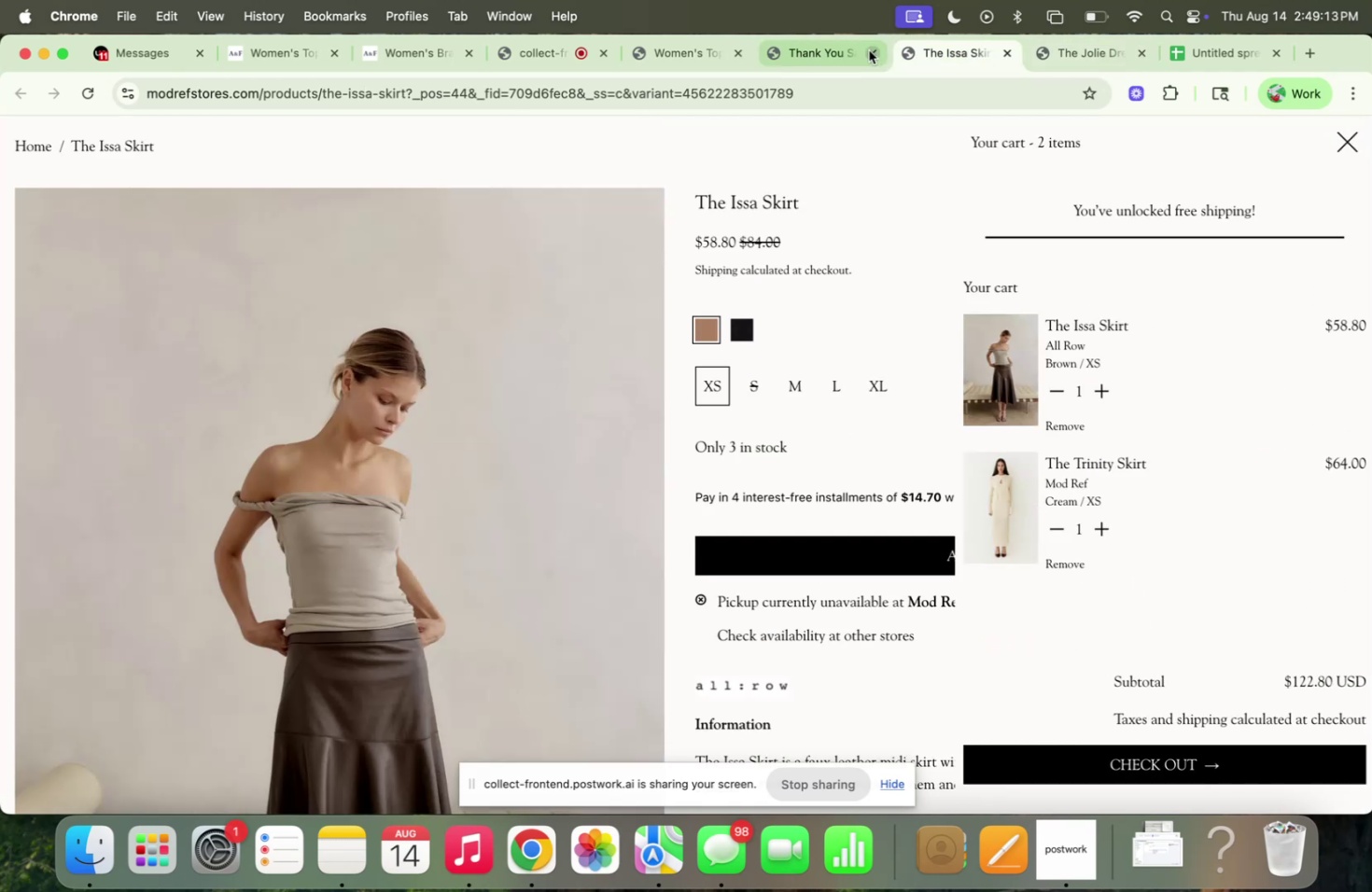 
left_click([814, 56])
 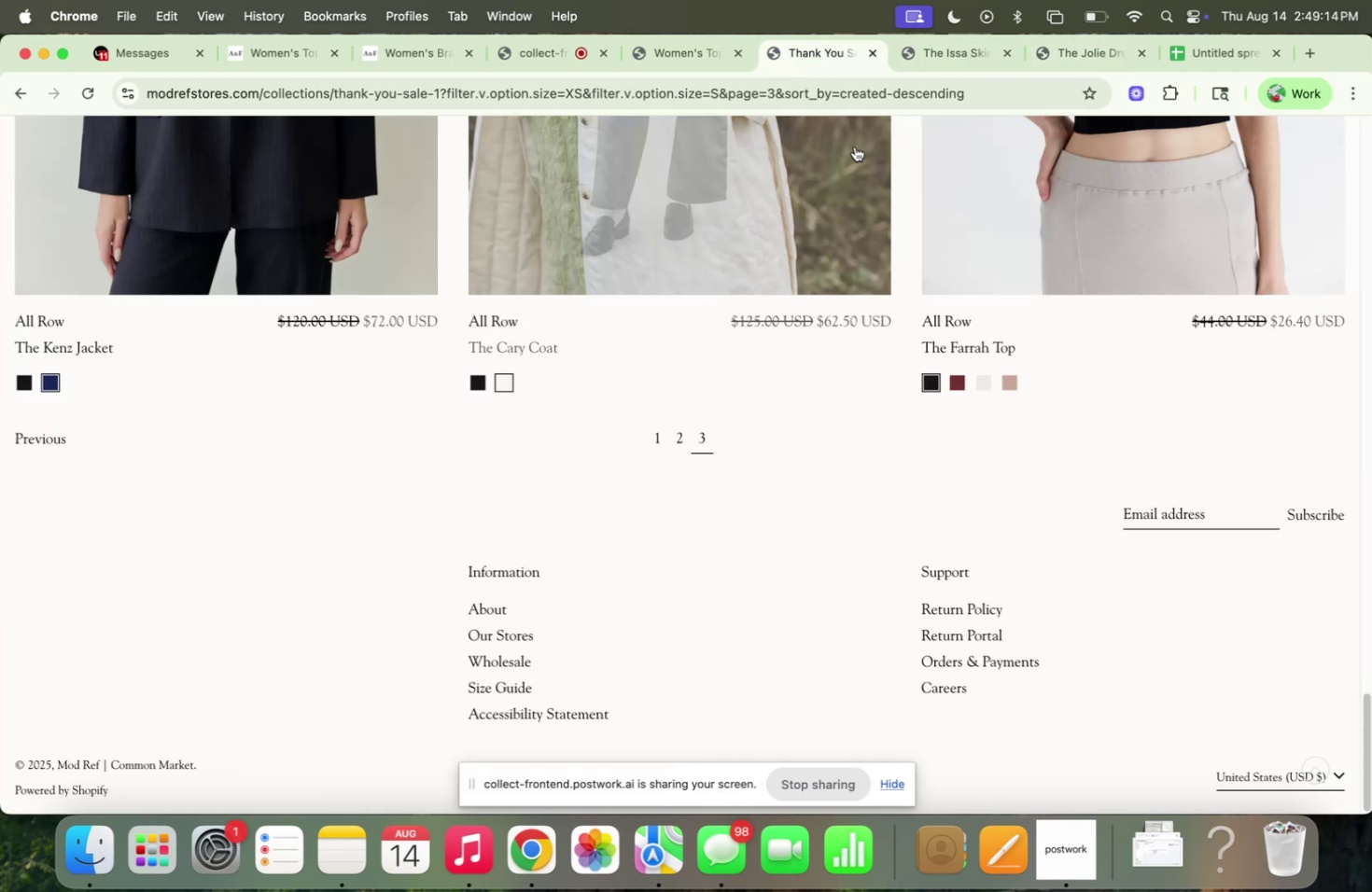 
scroll: coordinate [835, 230], scroll_direction: up, amount: 23.0
 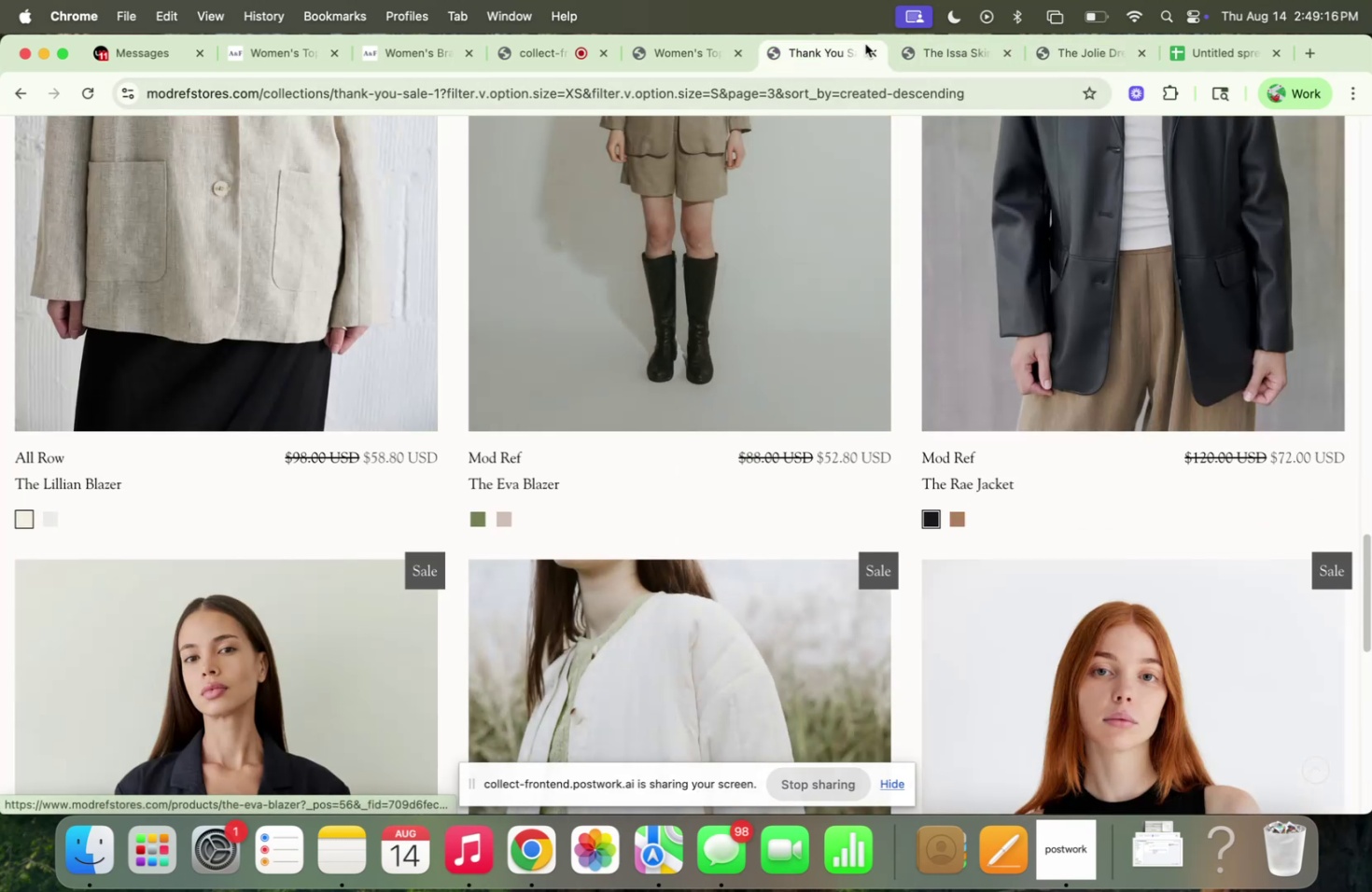 
left_click([872, 53])
 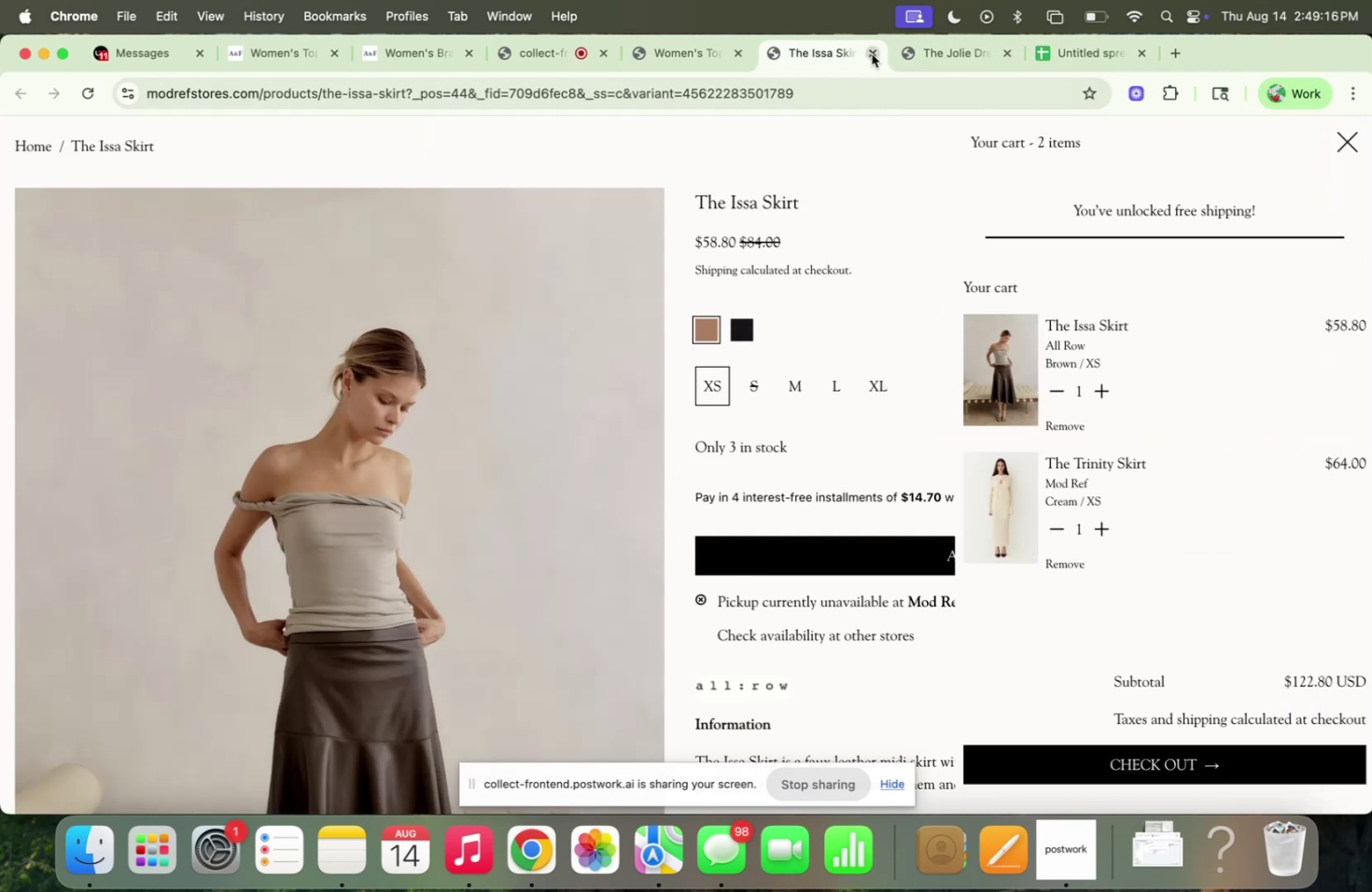 
left_click([871, 54])
 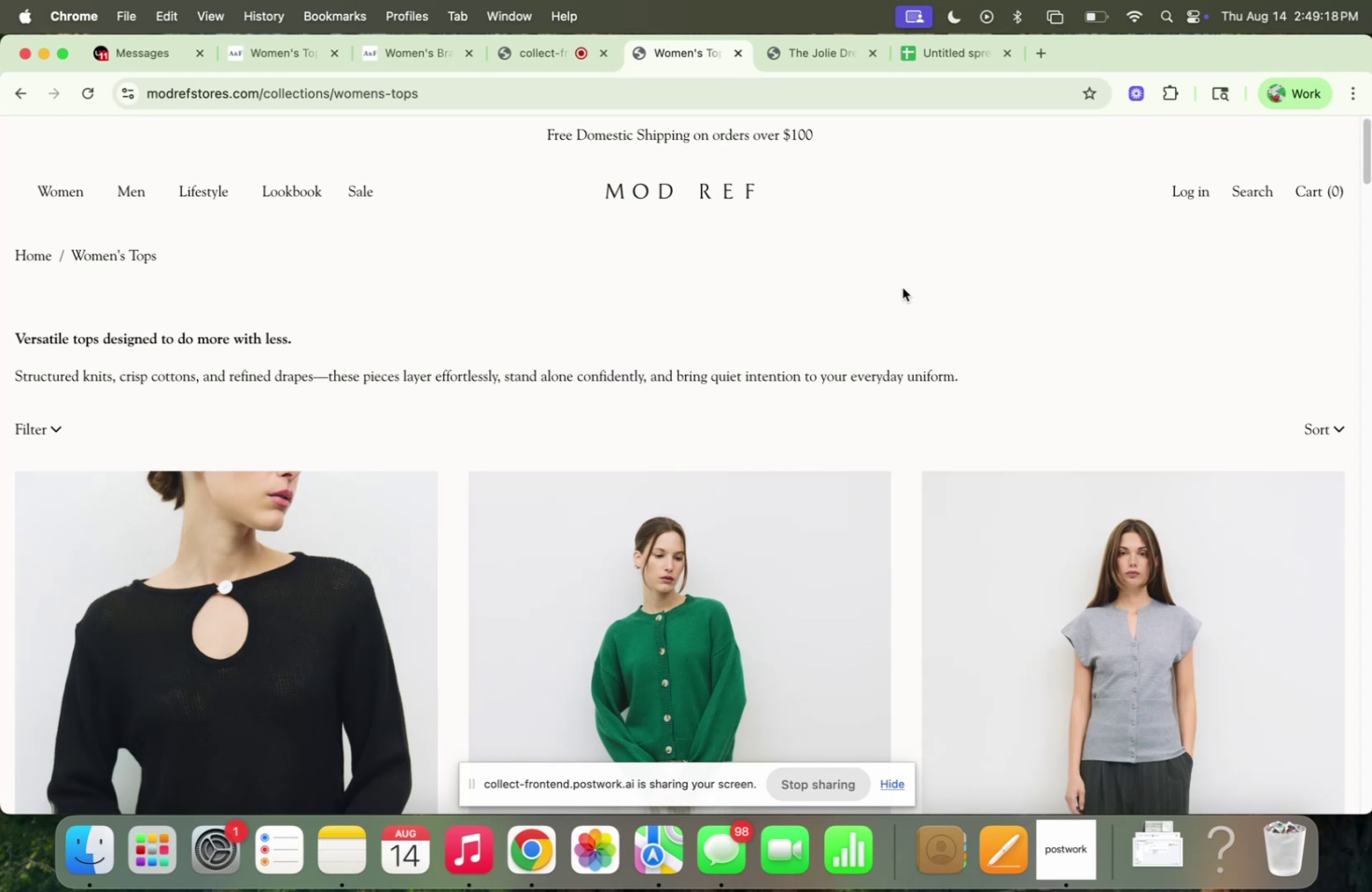 
scroll: coordinate [904, 297], scroll_direction: down, amount: 25.0
 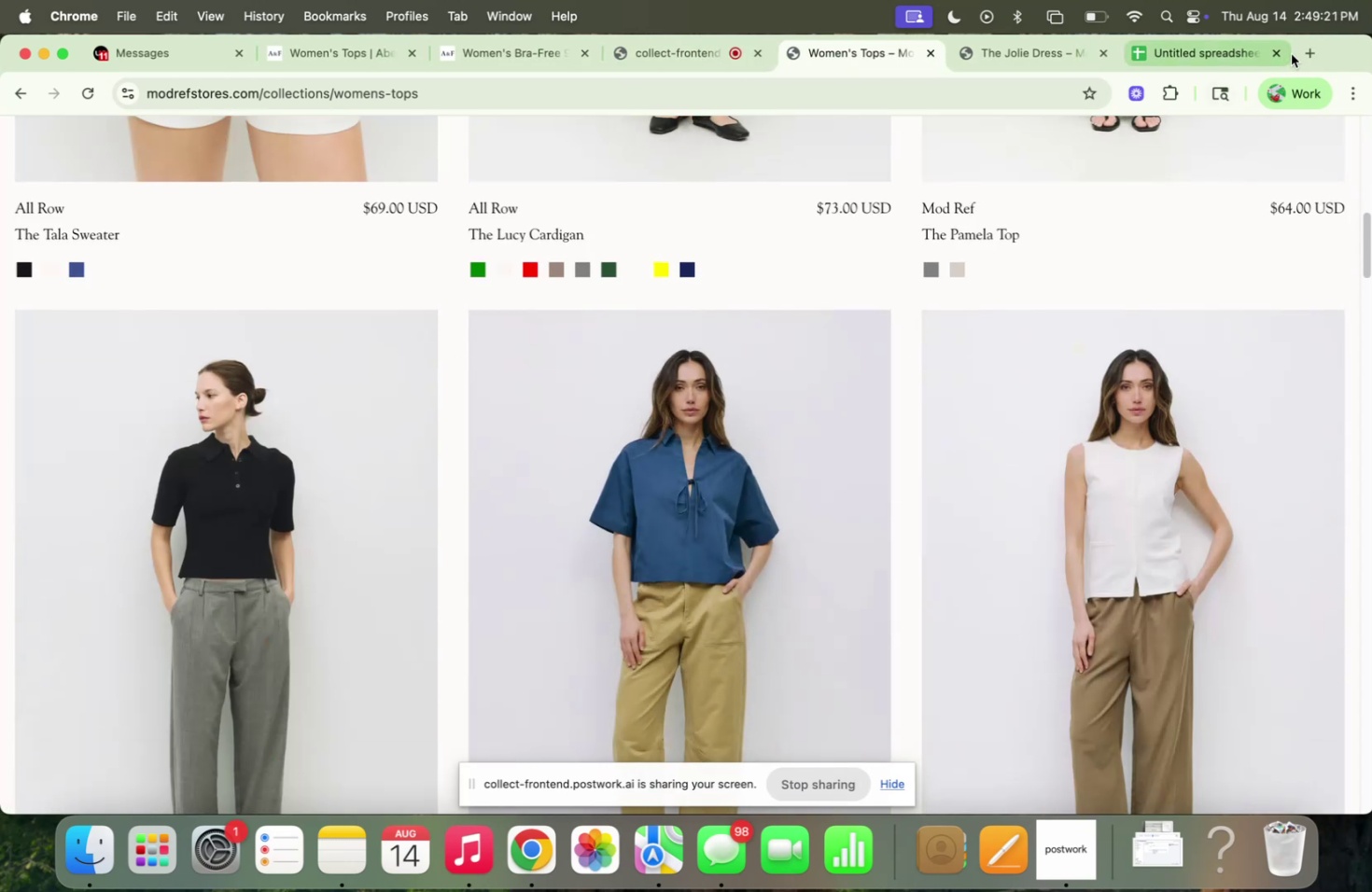 
left_click([1308, 51])
 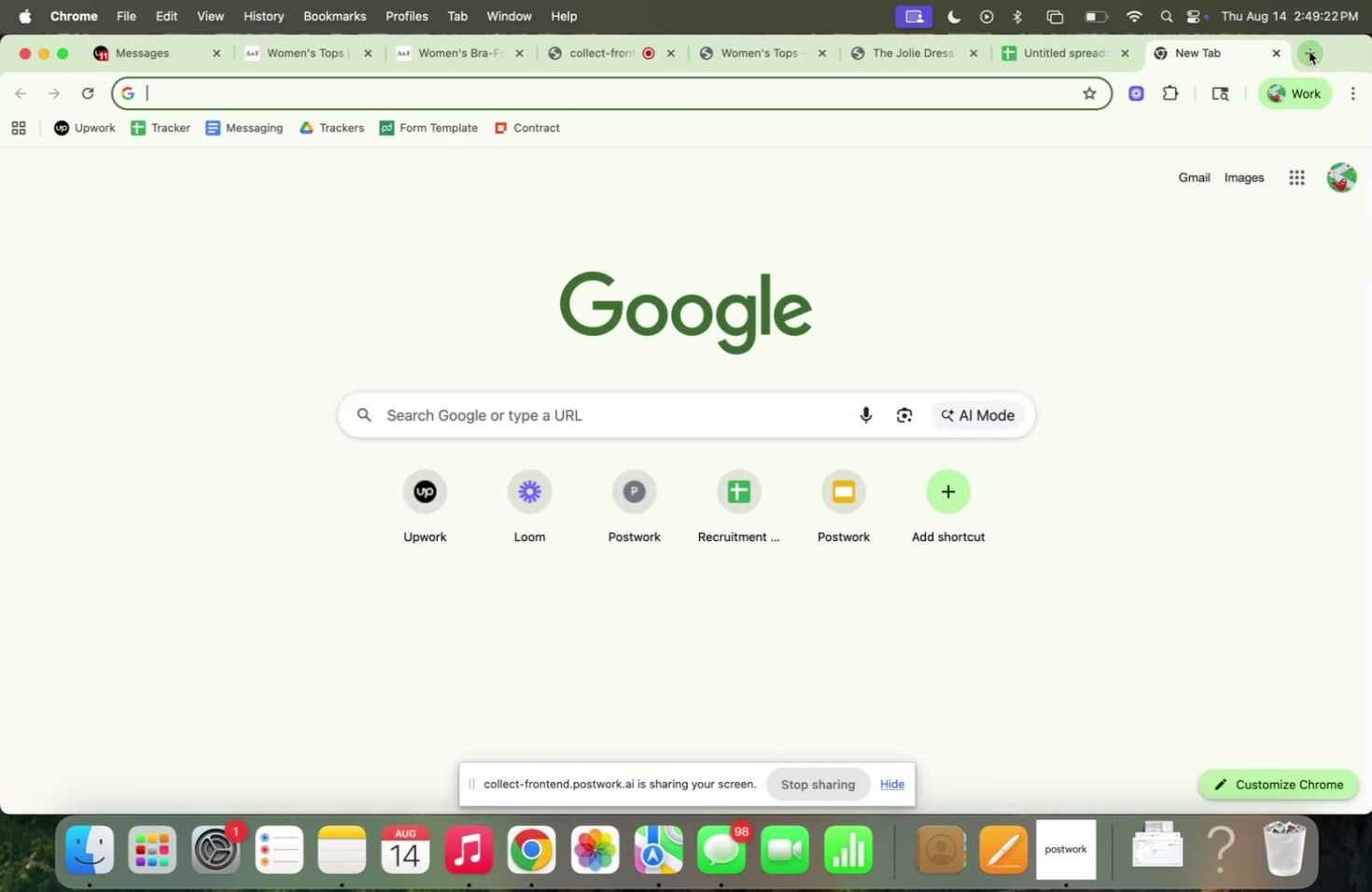 
type(frank darling)
 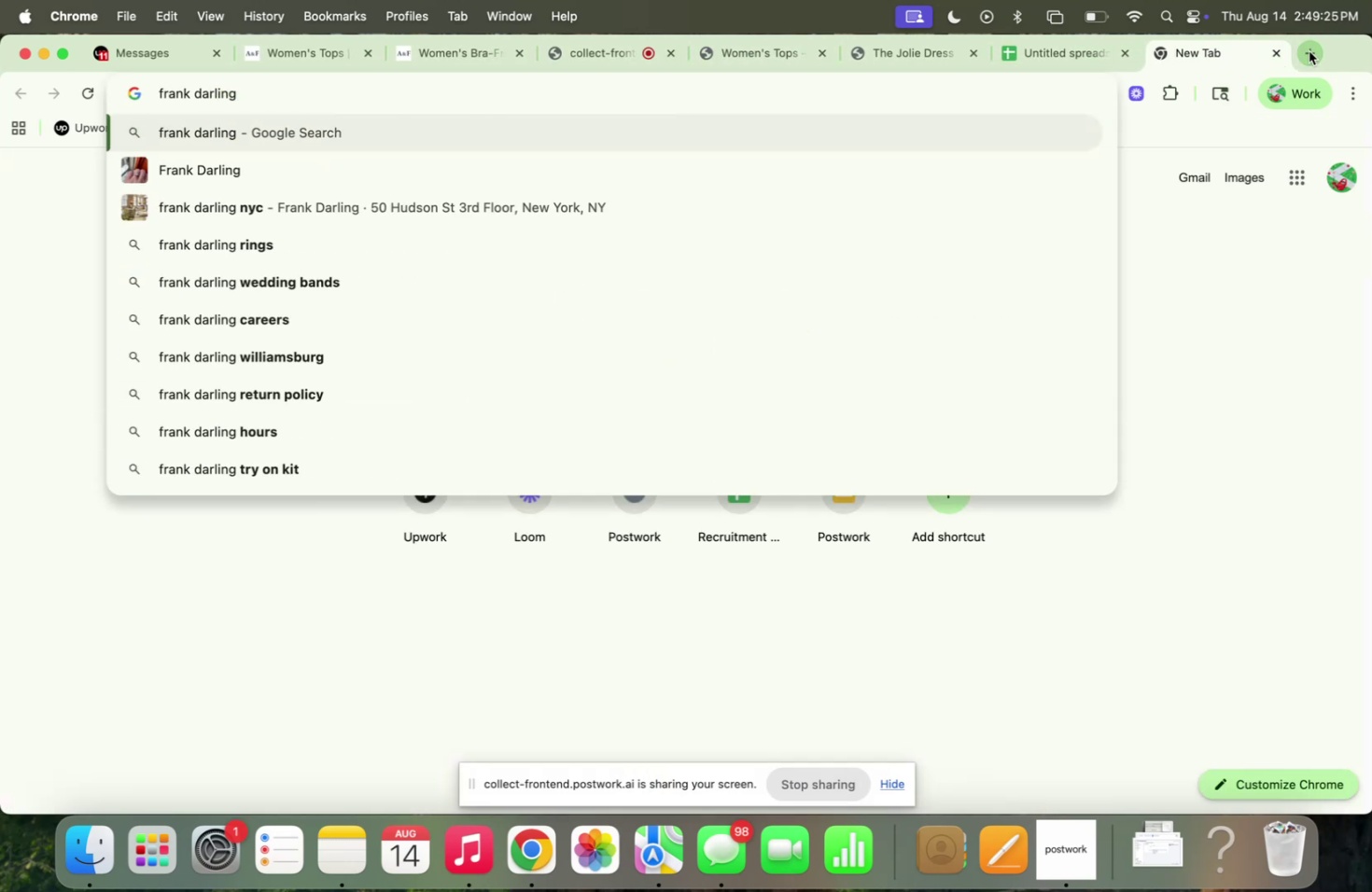 
key(Enter)
 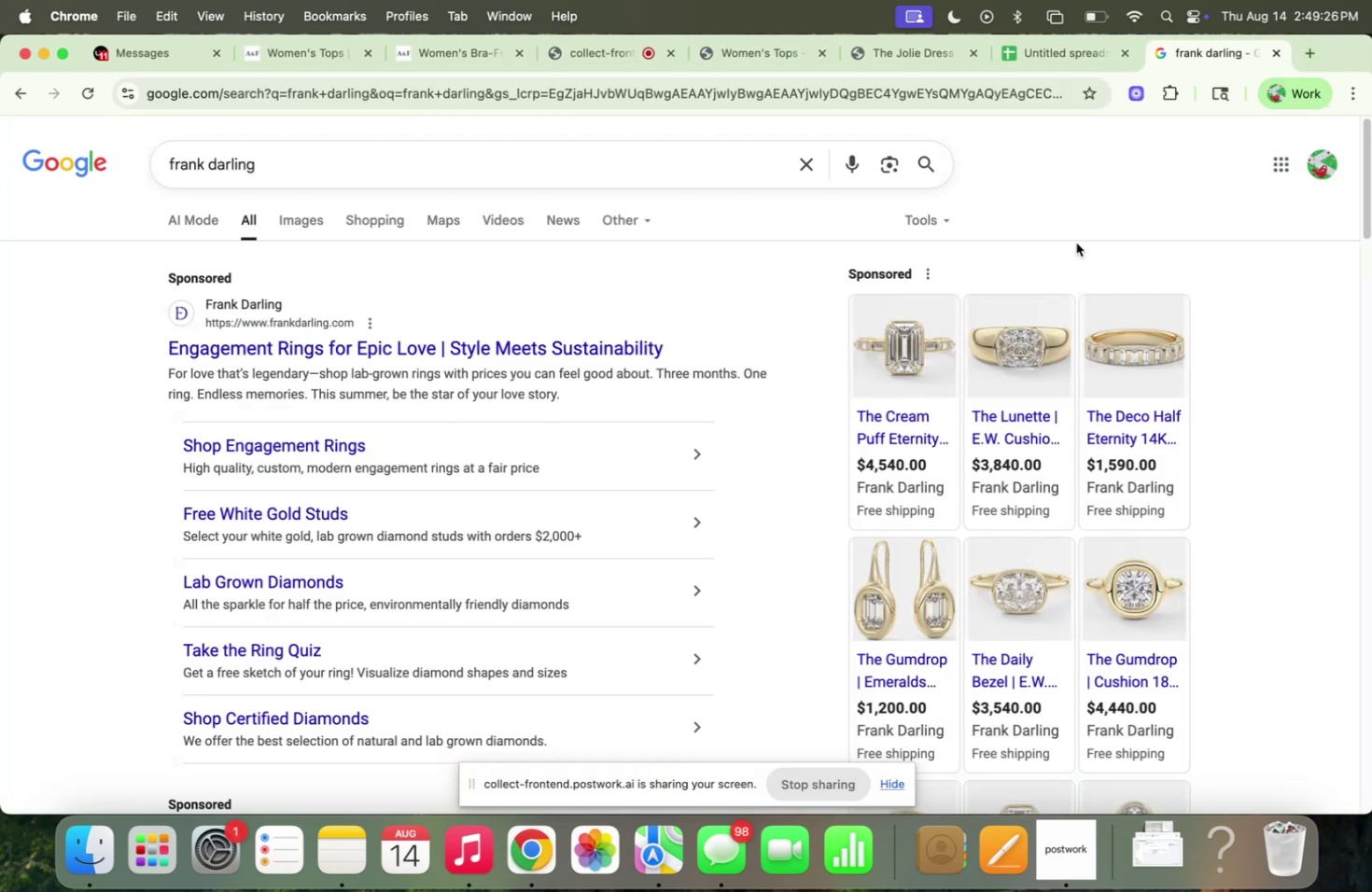 
scroll: coordinate [745, 262], scroll_direction: down, amount: 19.0
 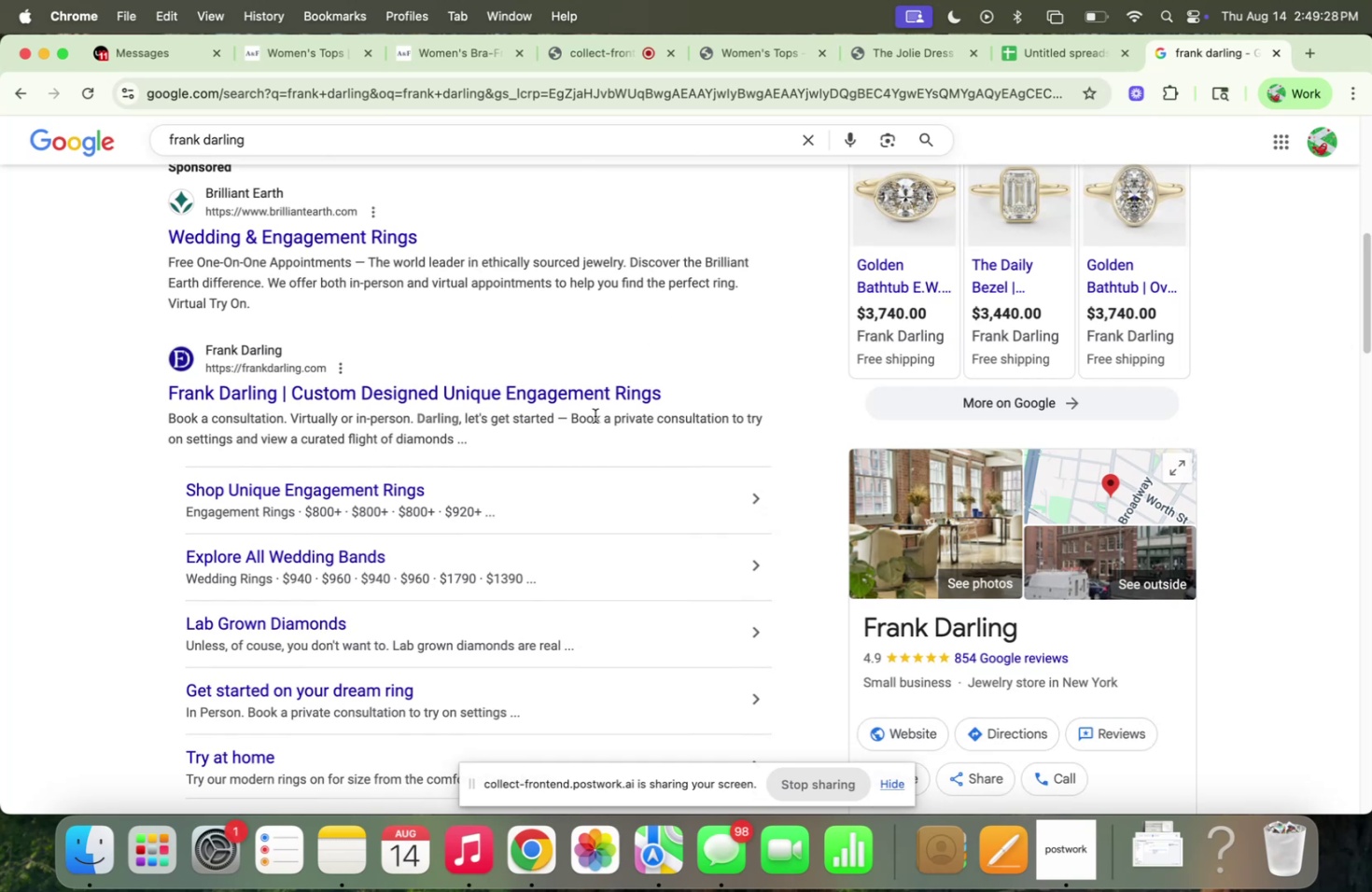 
left_click([594, 393])
 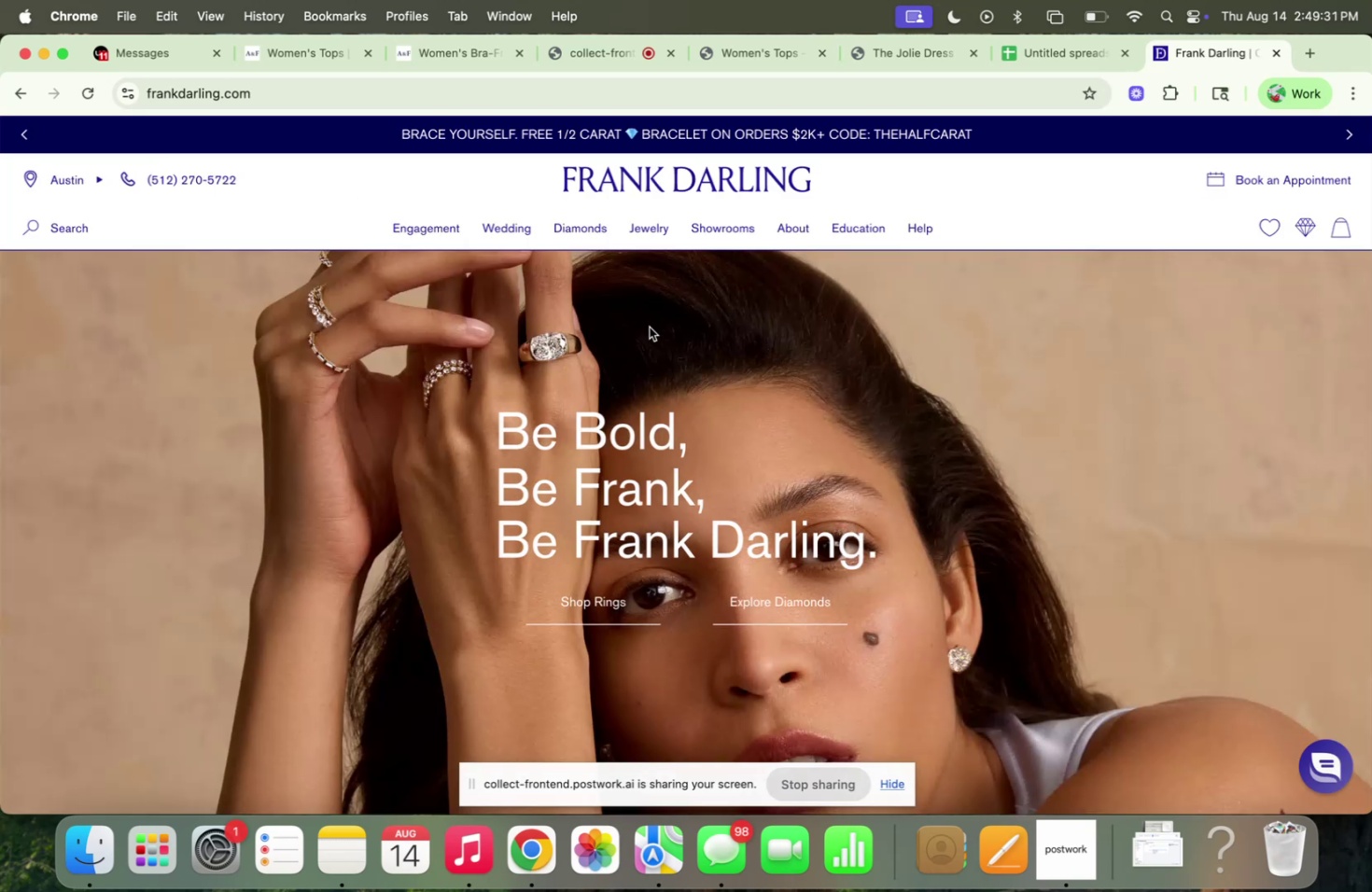 
mouse_move([431, 254])
 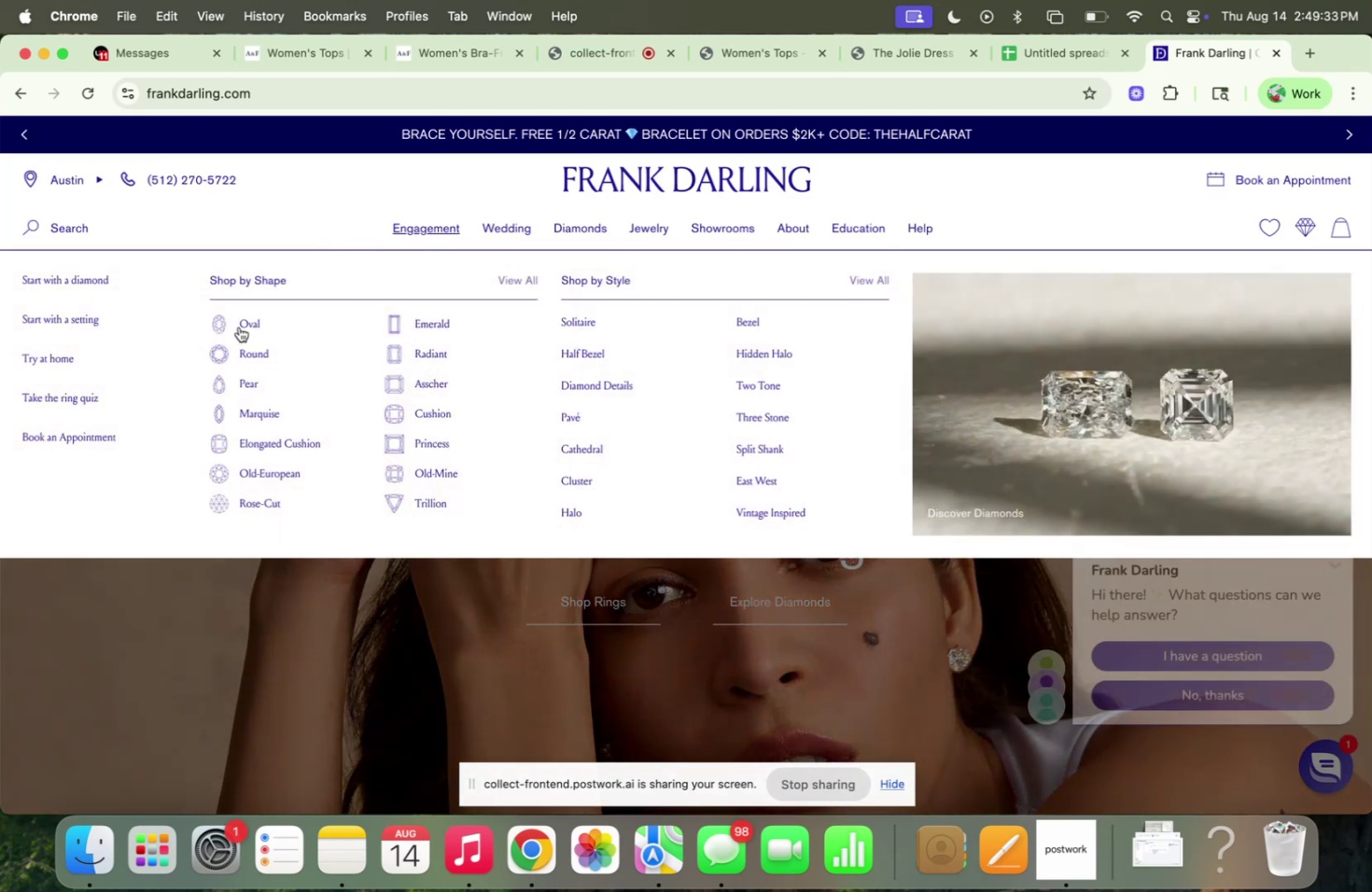 
left_click([241, 325])
 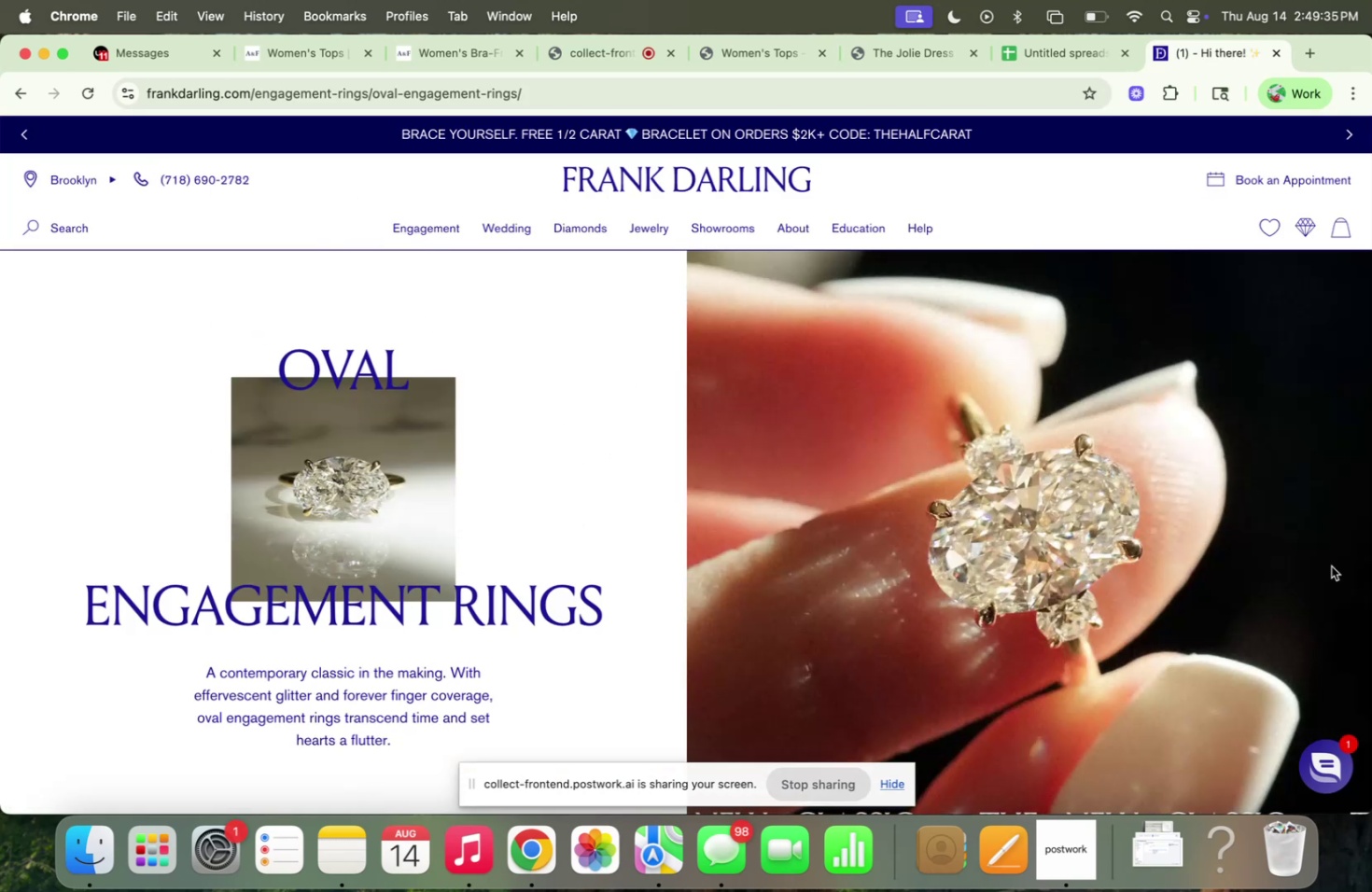 
scroll: coordinate [694, 528], scroll_direction: down, amount: 16.0
 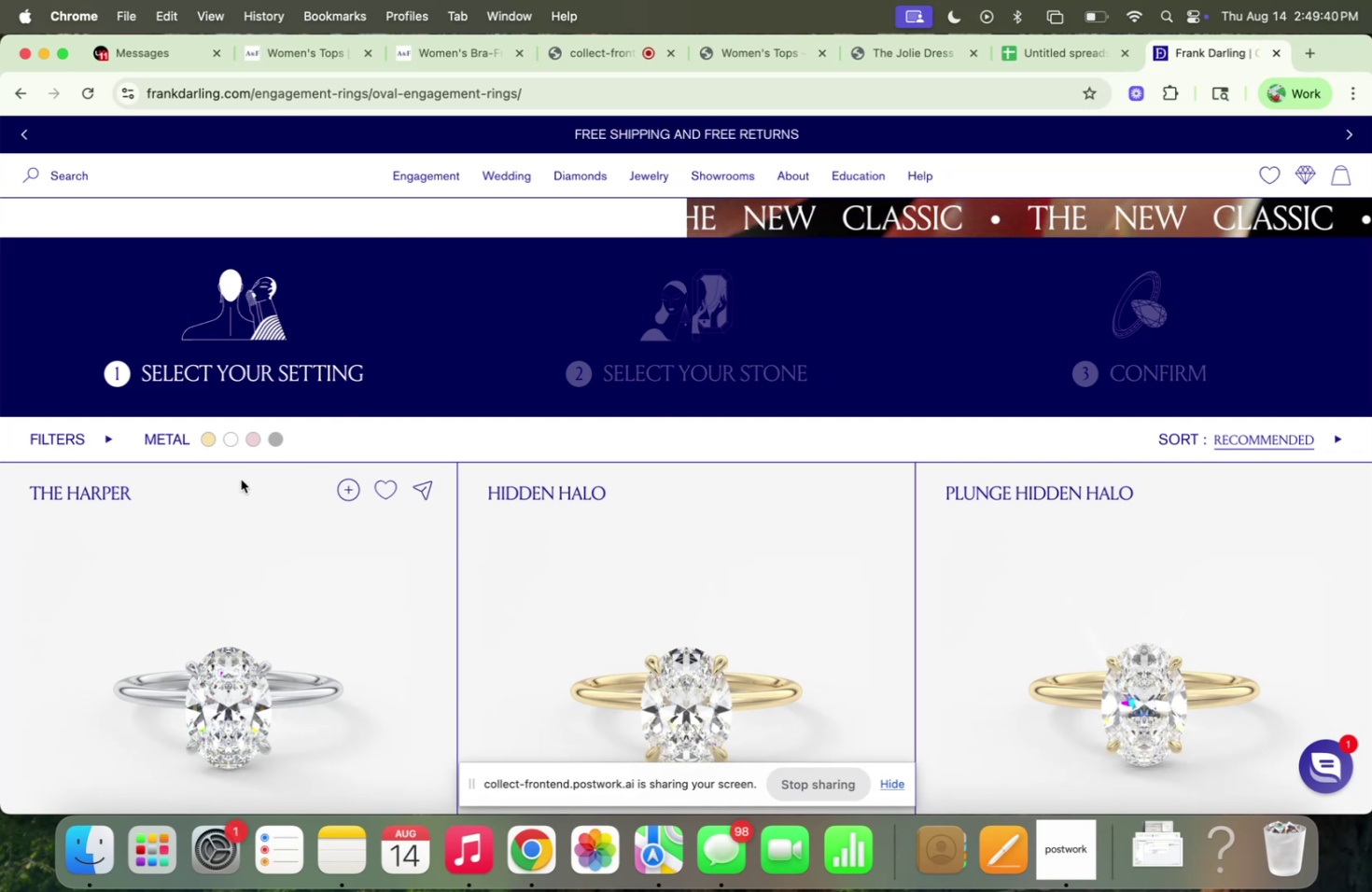 
wait(5.97)
 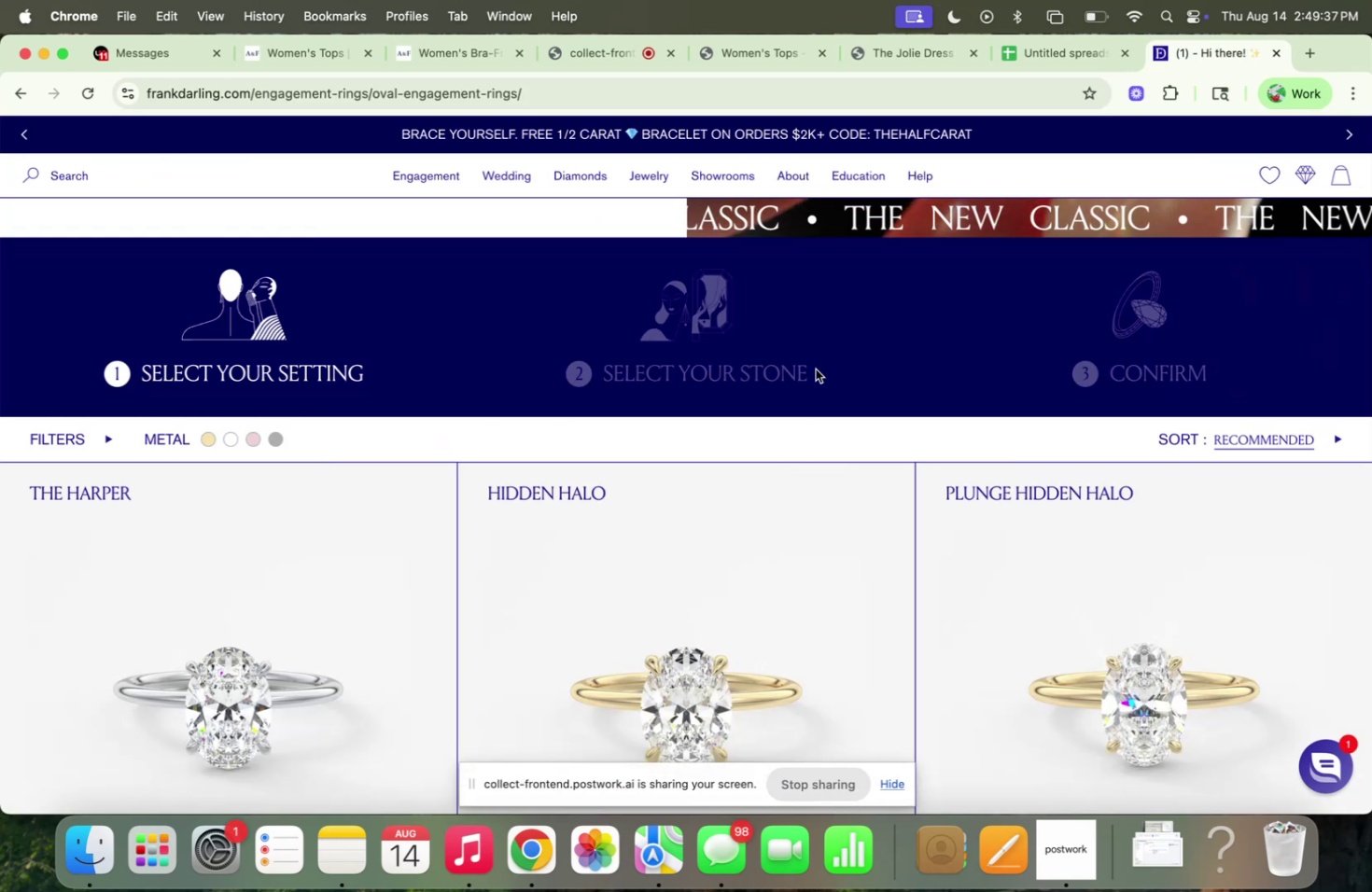 
left_click([209, 442])
 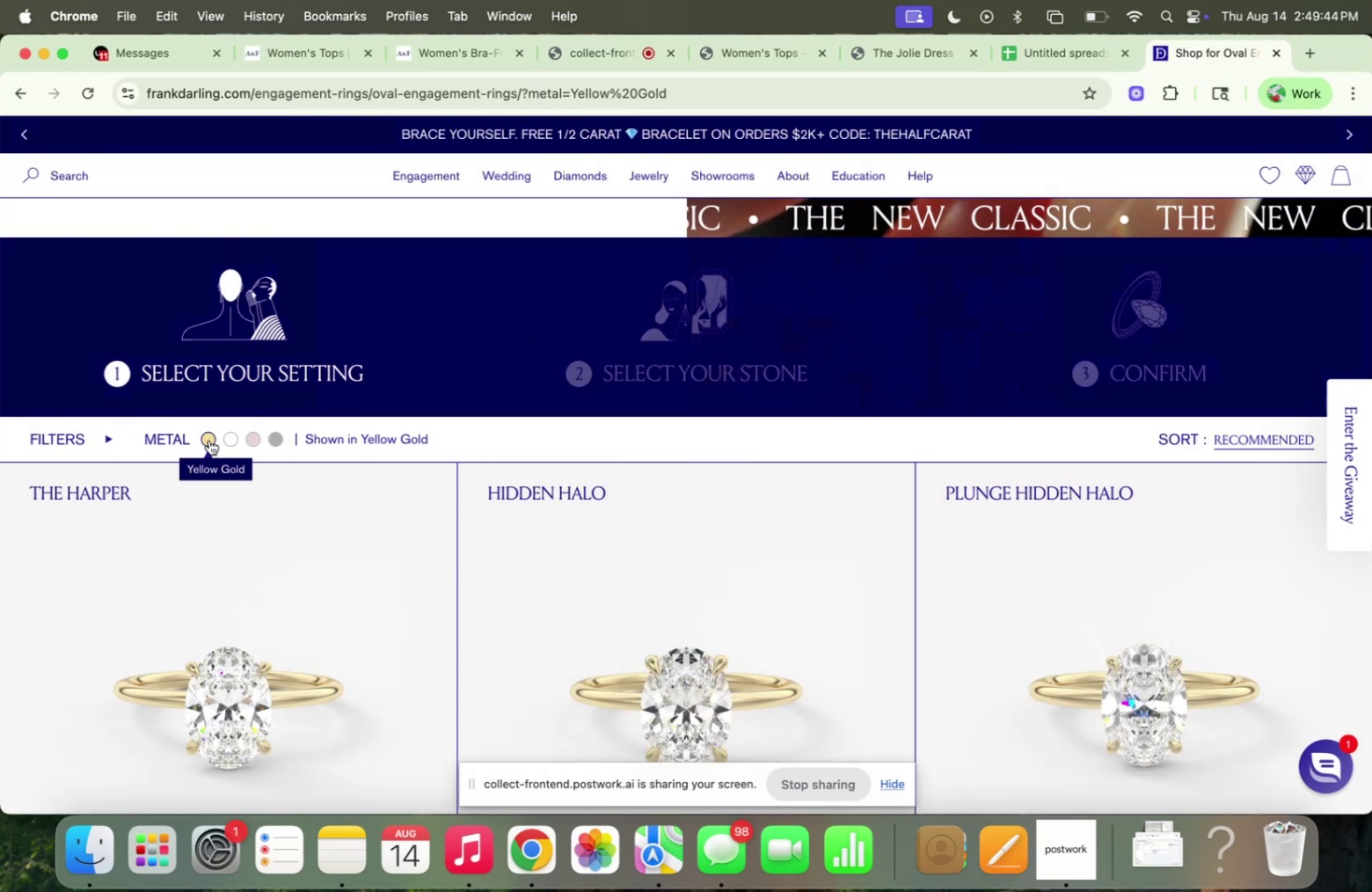 
mouse_move([112, 426])
 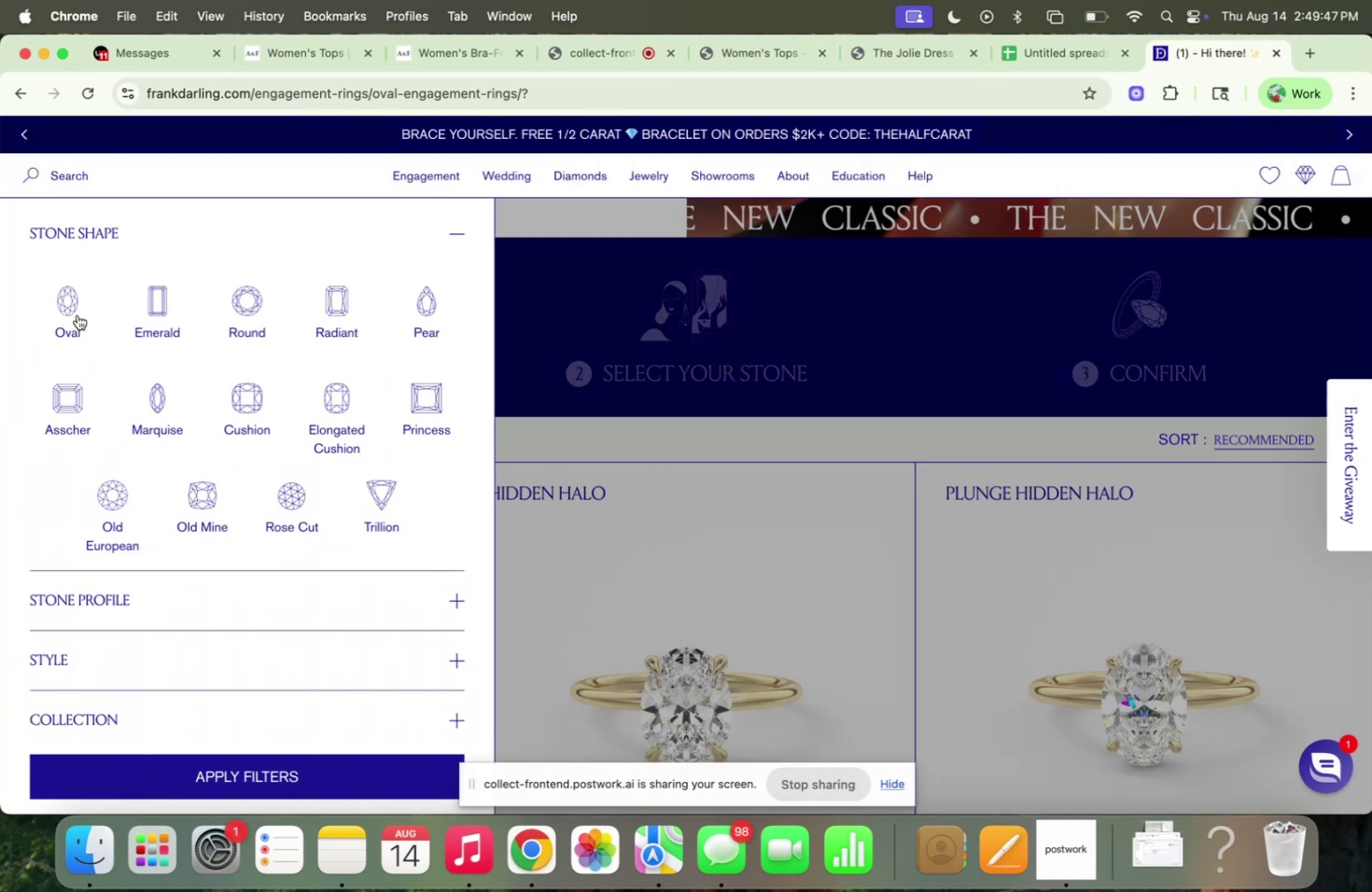 
left_click([77, 314])
 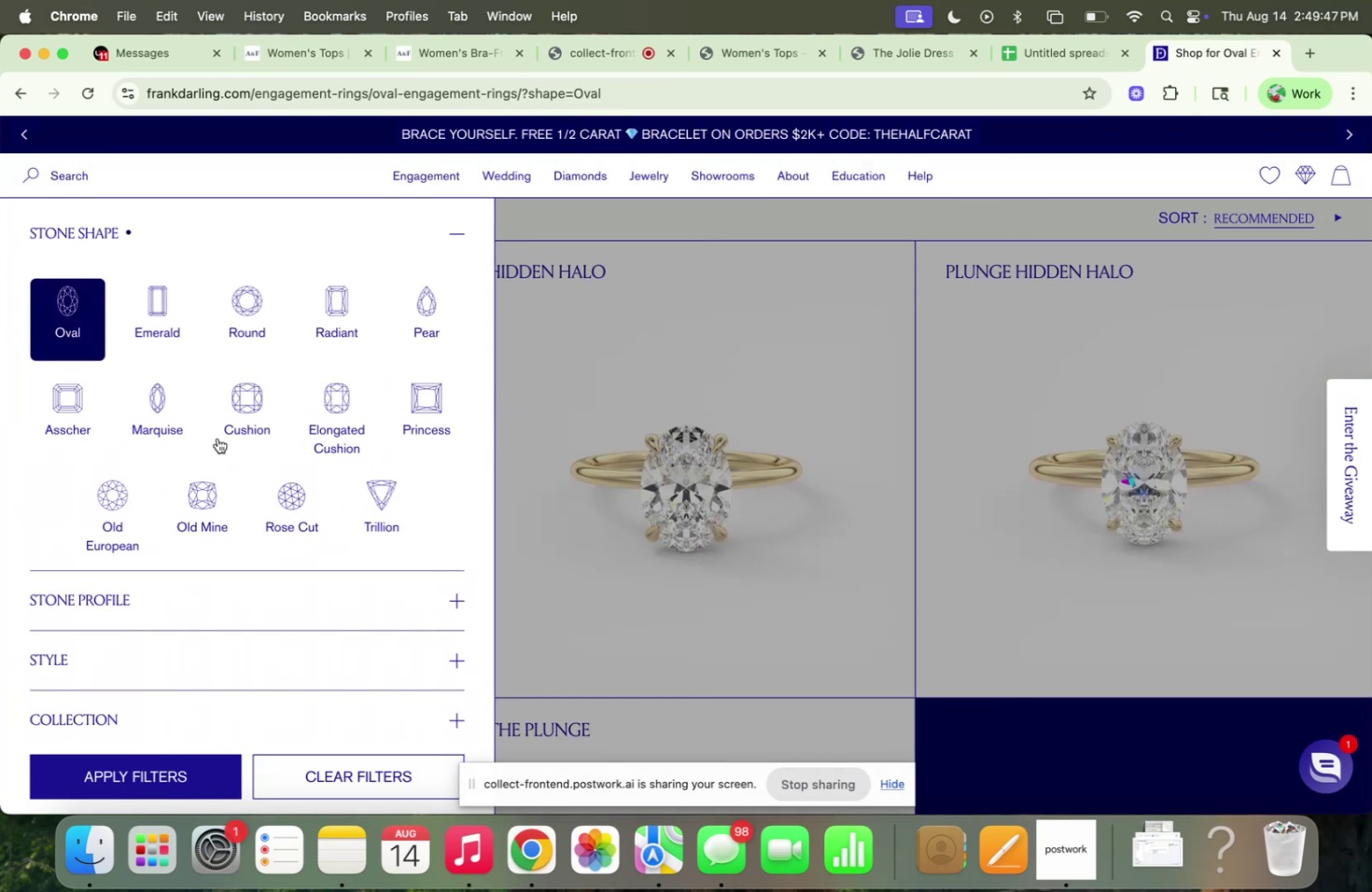 
scroll: coordinate [226, 460], scroll_direction: down, amount: 4.0
 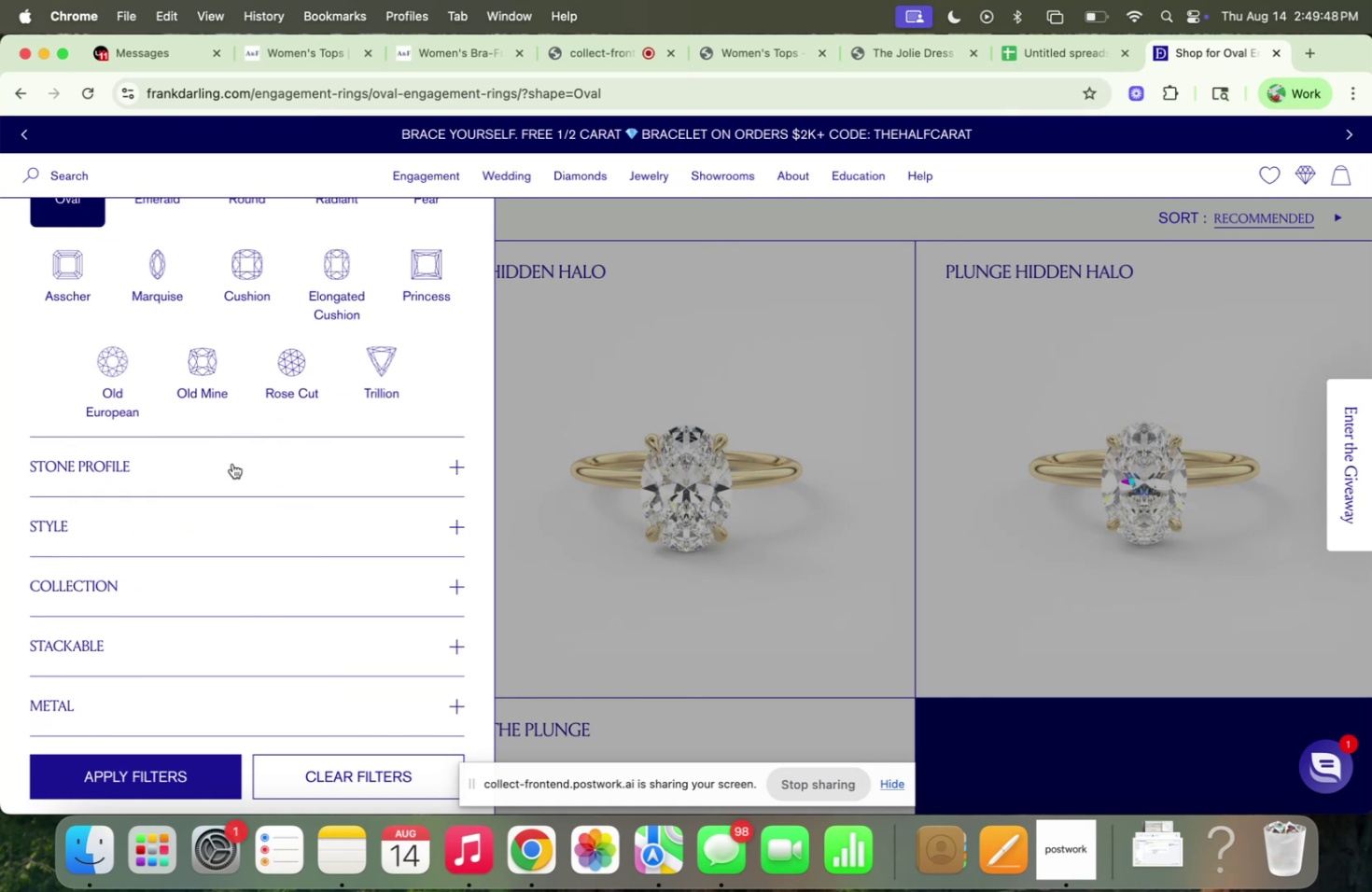 
left_click([232, 463])
 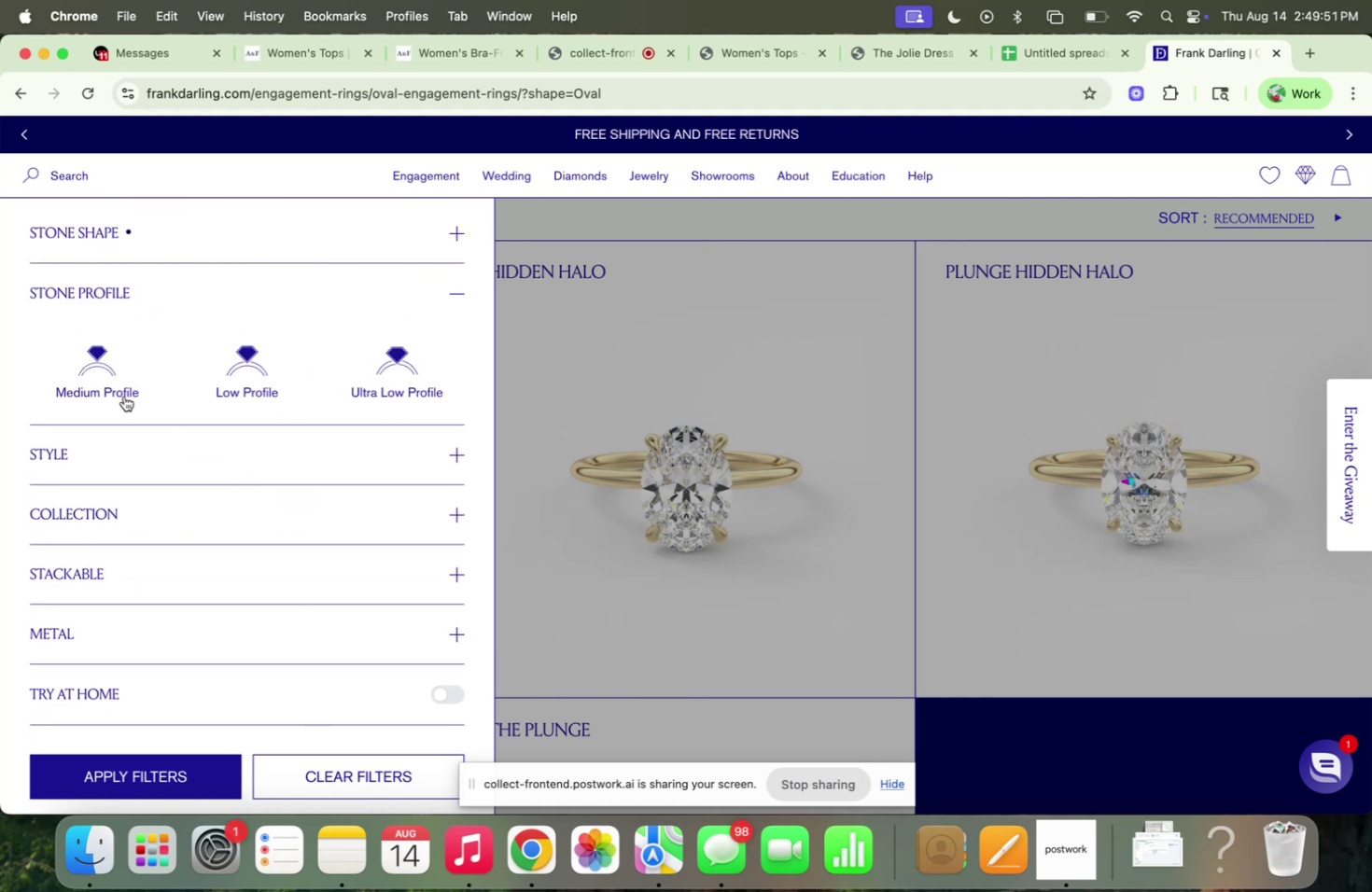 
left_click([212, 451])
 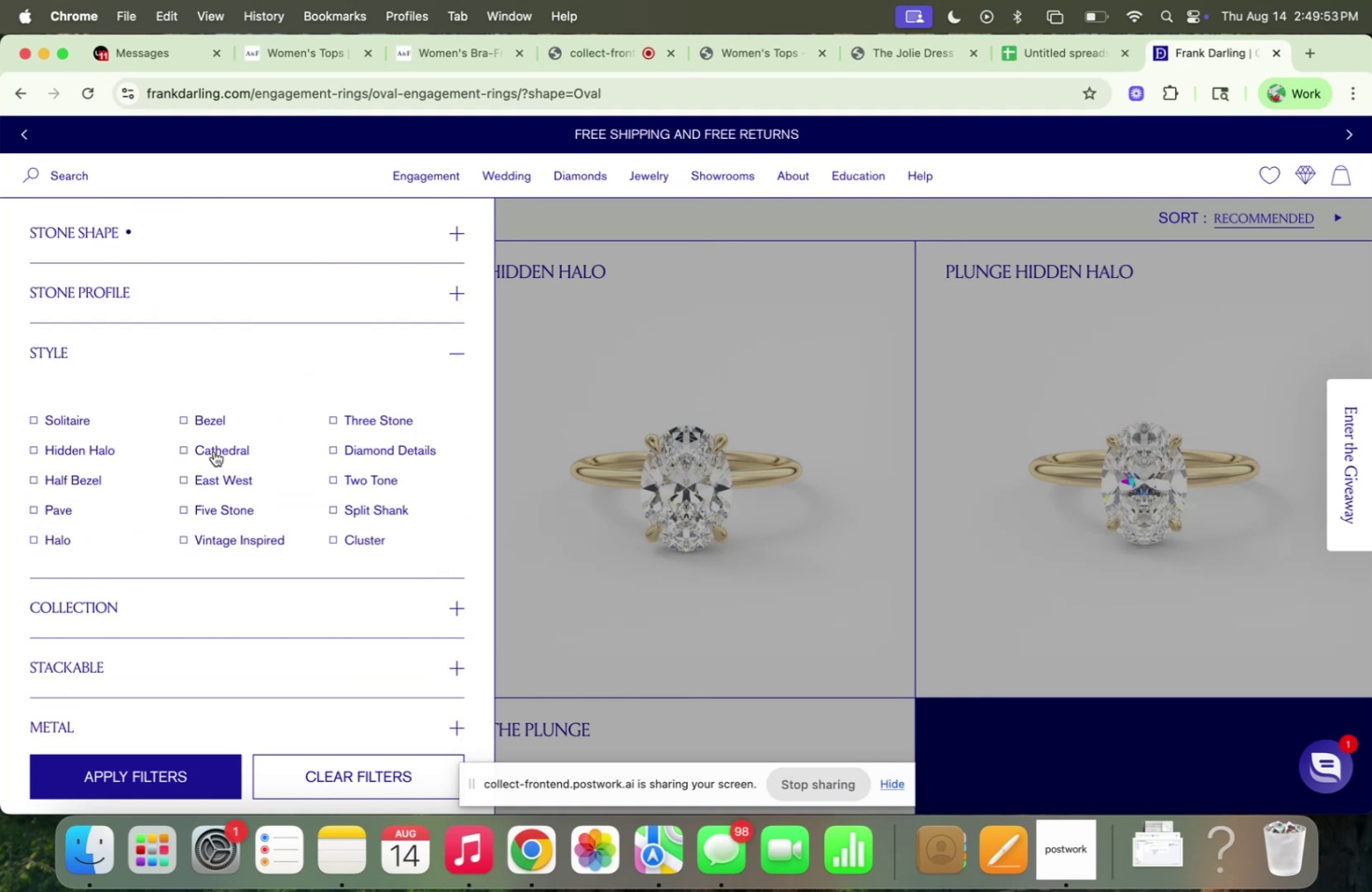 
scroll: coordinate [208, 534], scroll_direction: down, amount: 9.0
 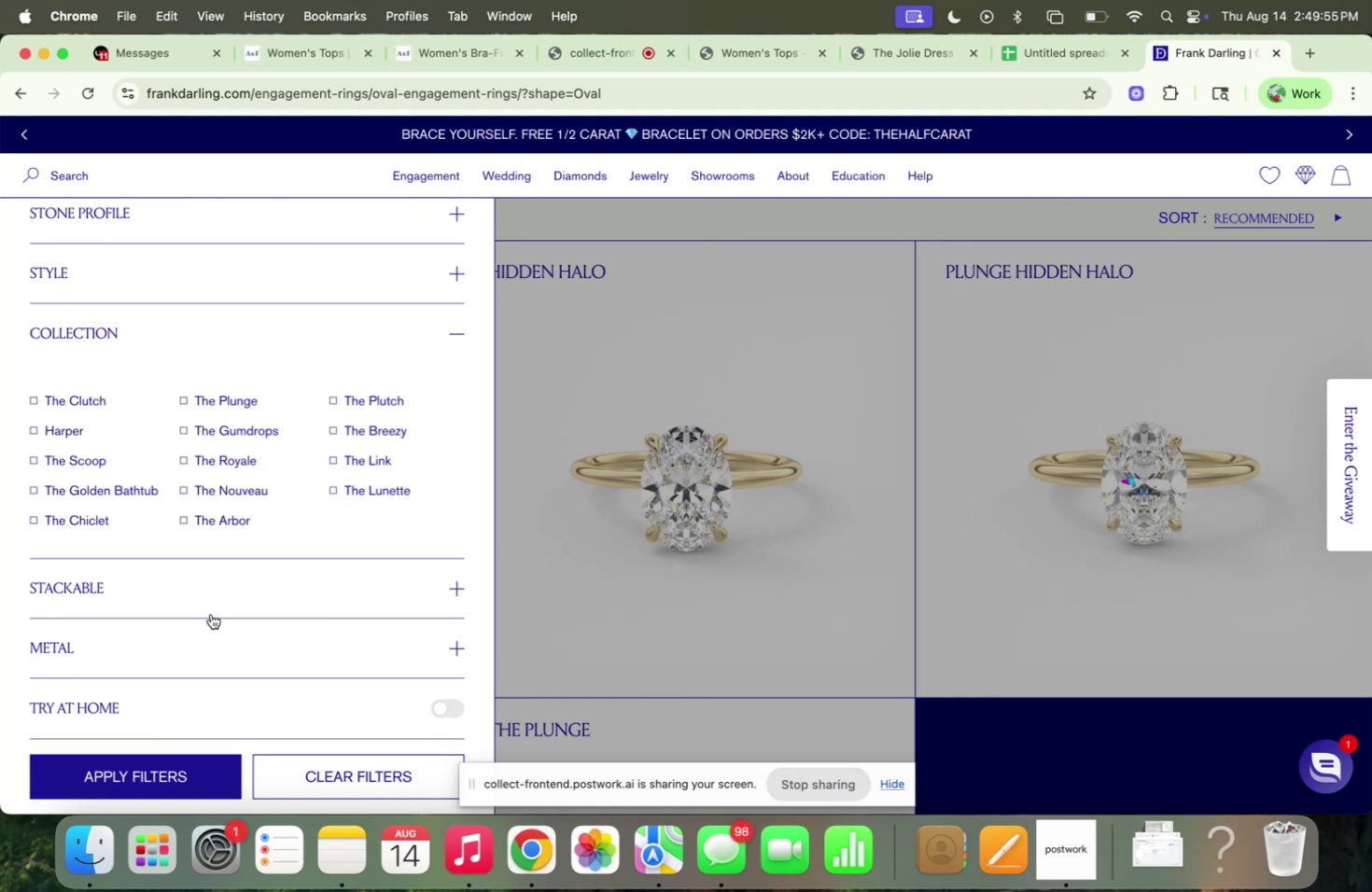 
left_click([217, 583])
 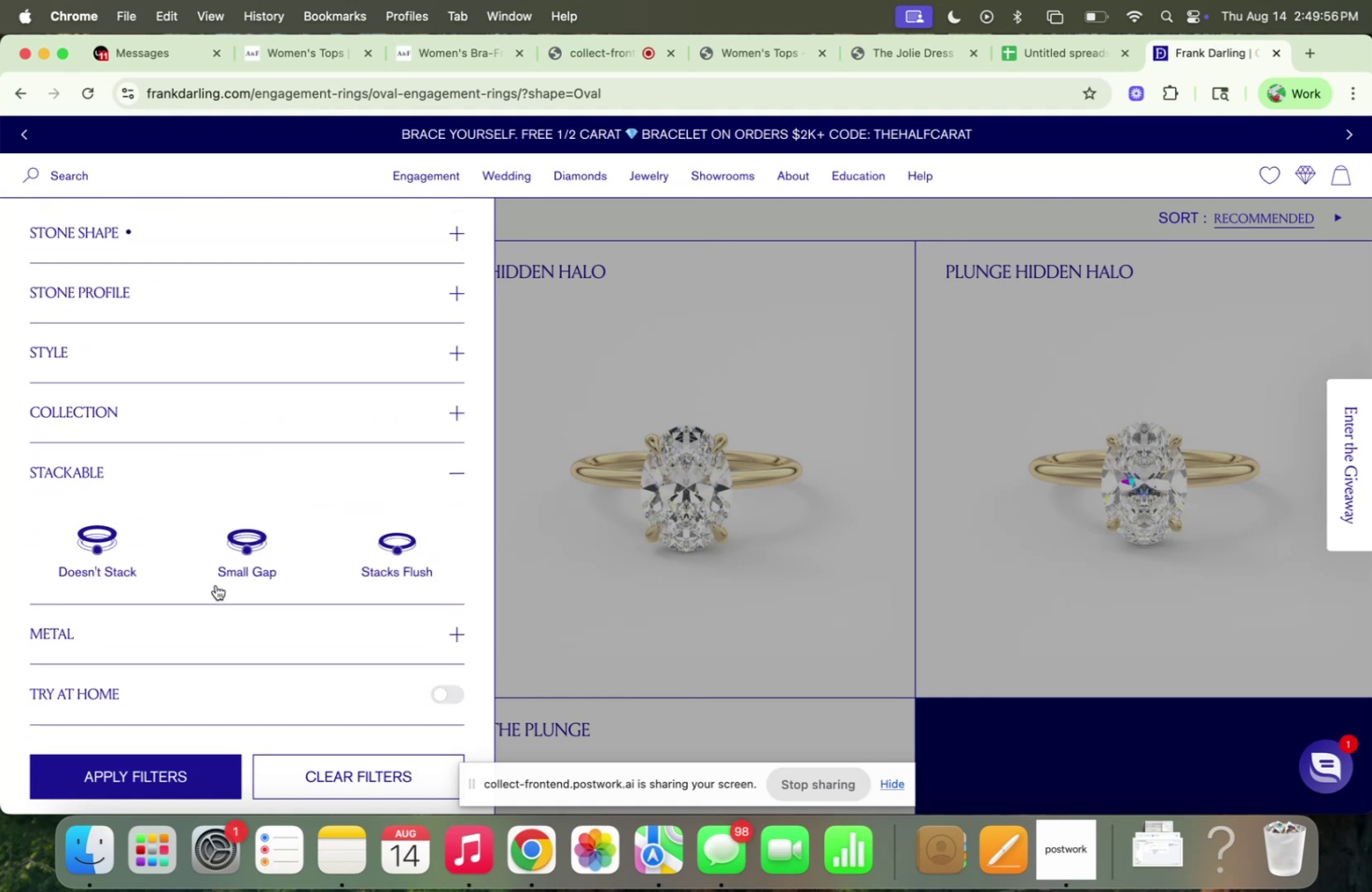 
scroll: coordinate [215, 585], scroll_direction: down, amount: 10.0
 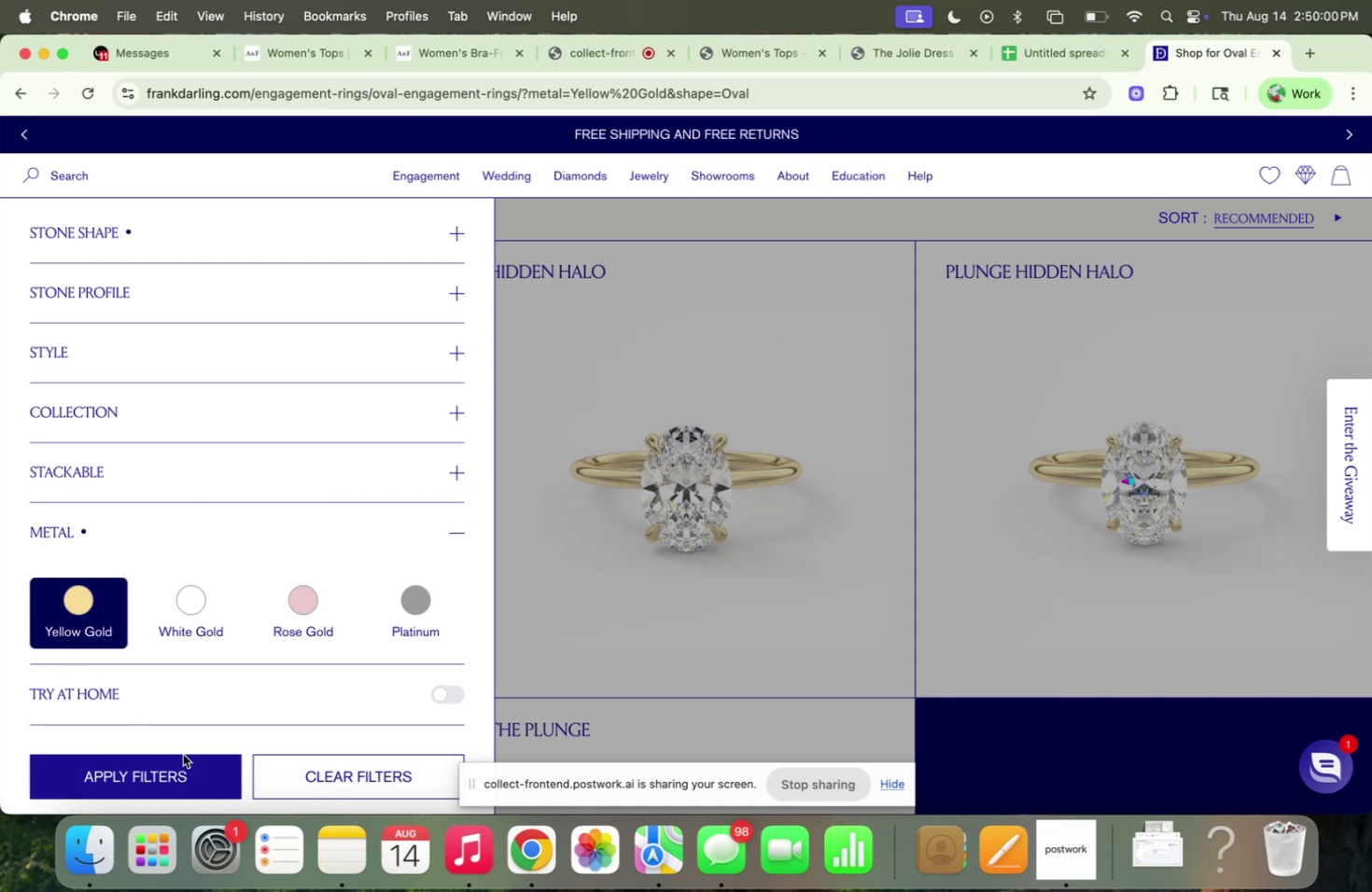 
wait(5.09)
 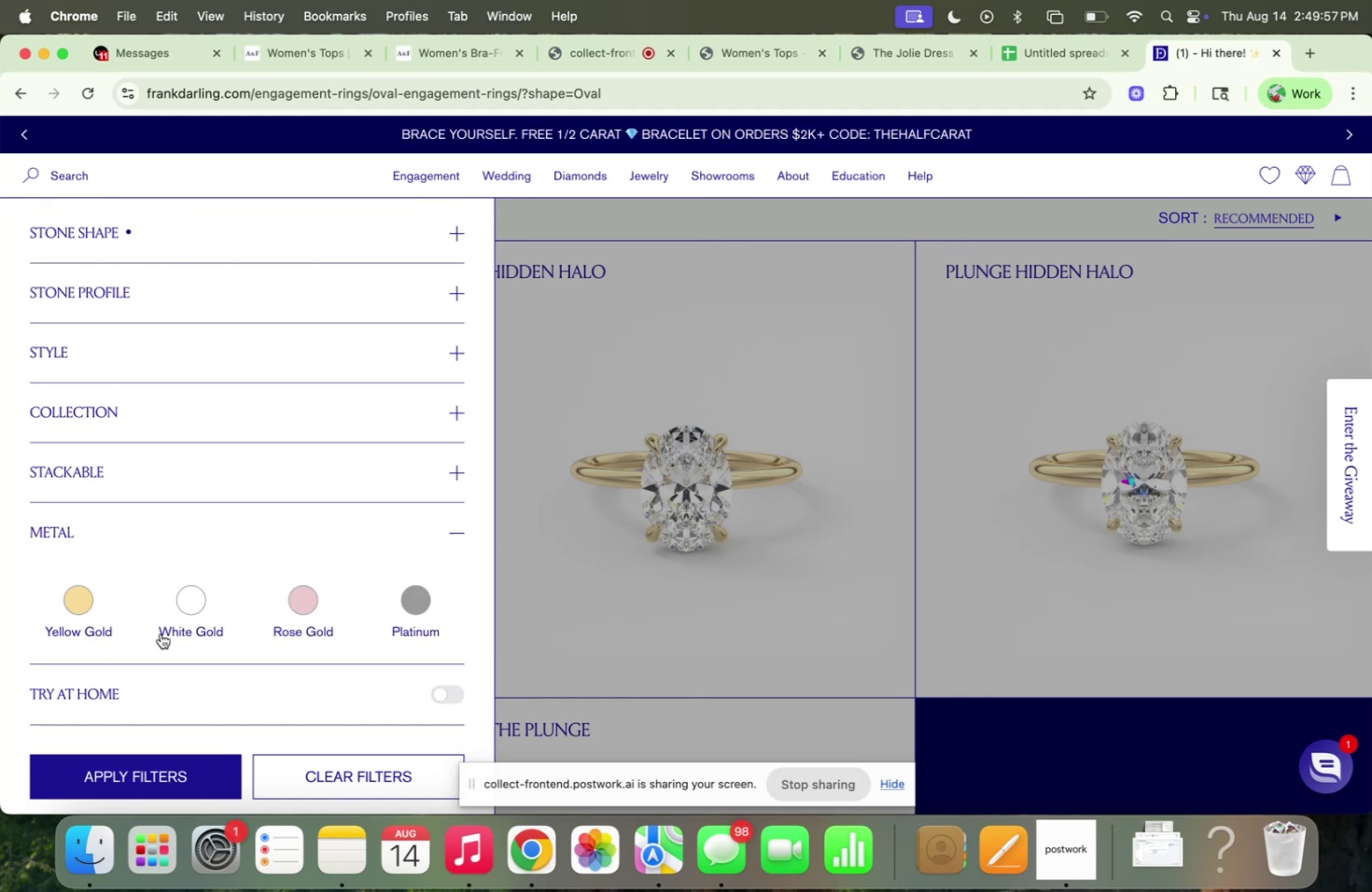 
scroll: coordinate [290, 505], scroll_direction: up, amount: 6.0
 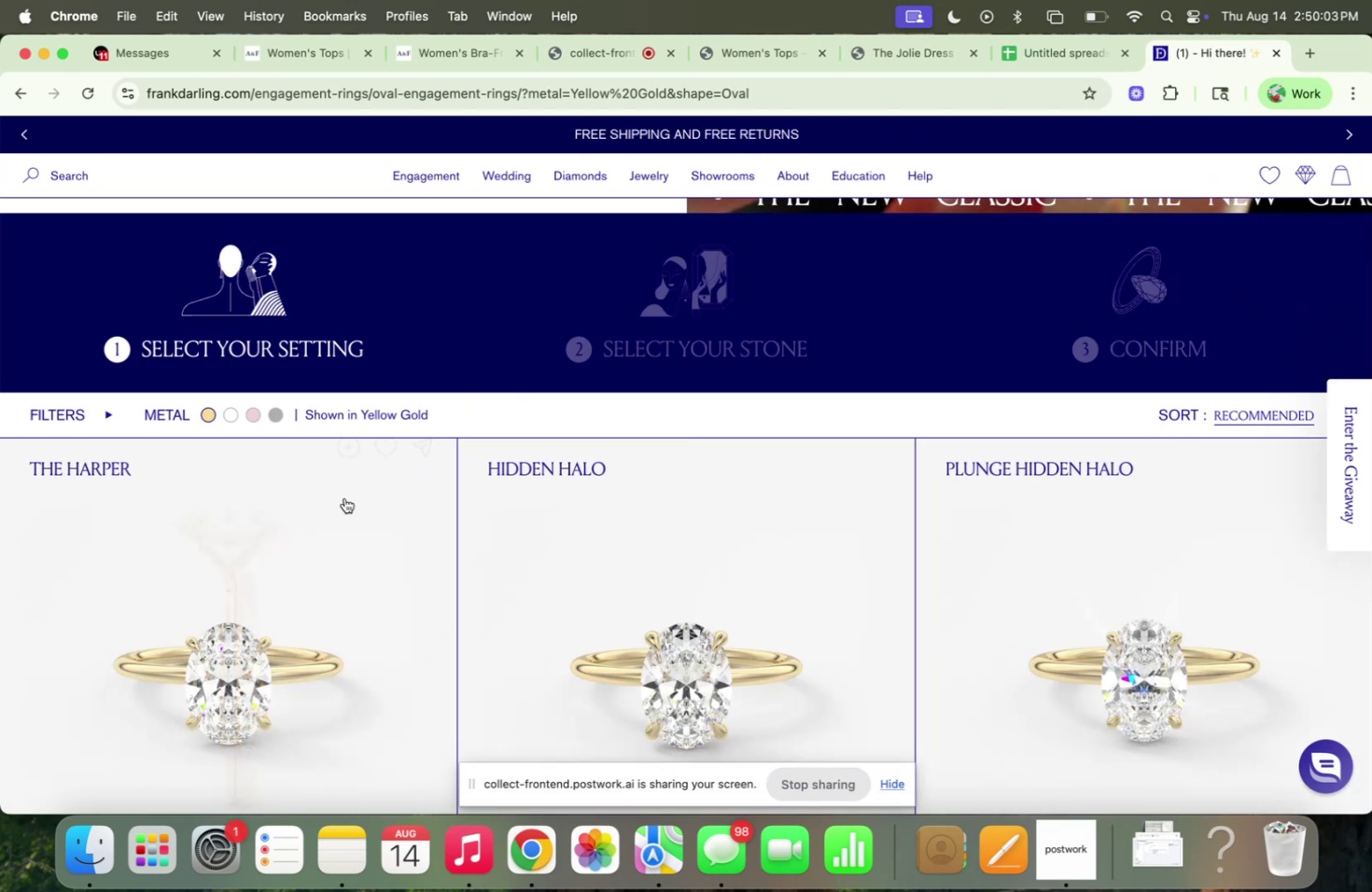 
scroll: coordinate [565, 517], scroll_direction: down, amount: 9.0
 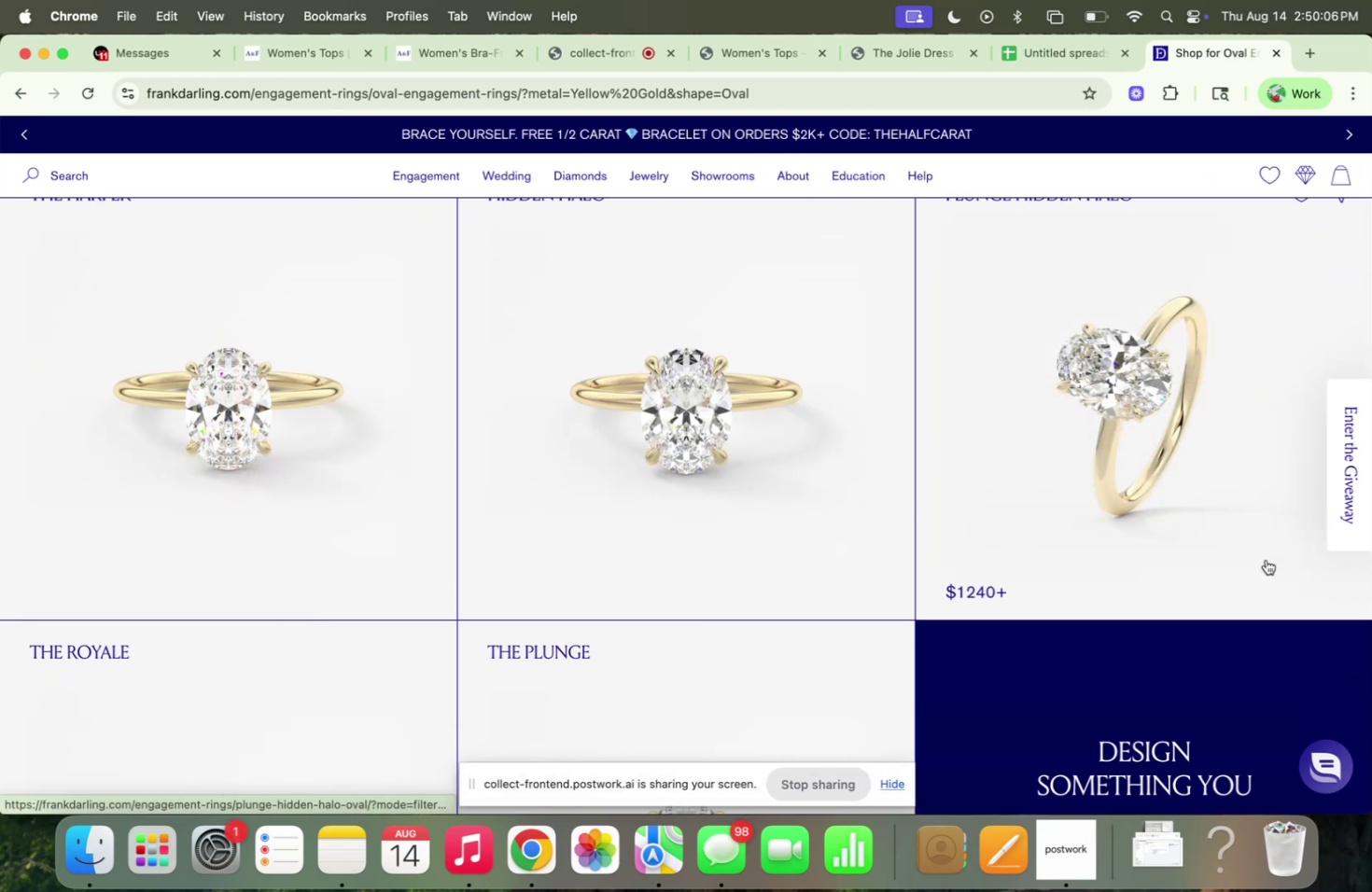 
scroll: coordinate [1155, 548], scroll_direction: up, amount: 2.0
 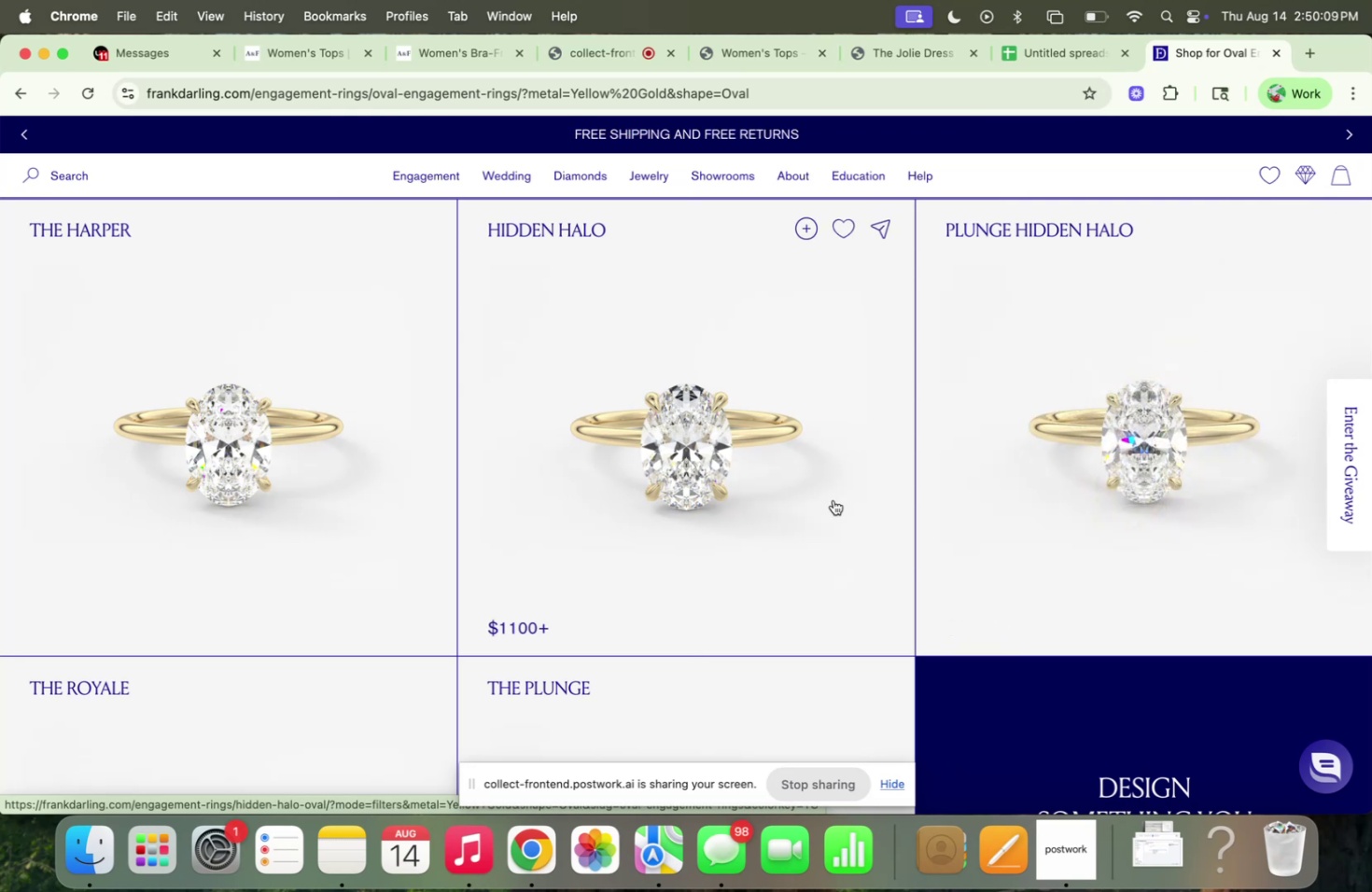 
scroll: coordinate [833, 499], scroll_direction: down, amount: 11.0
 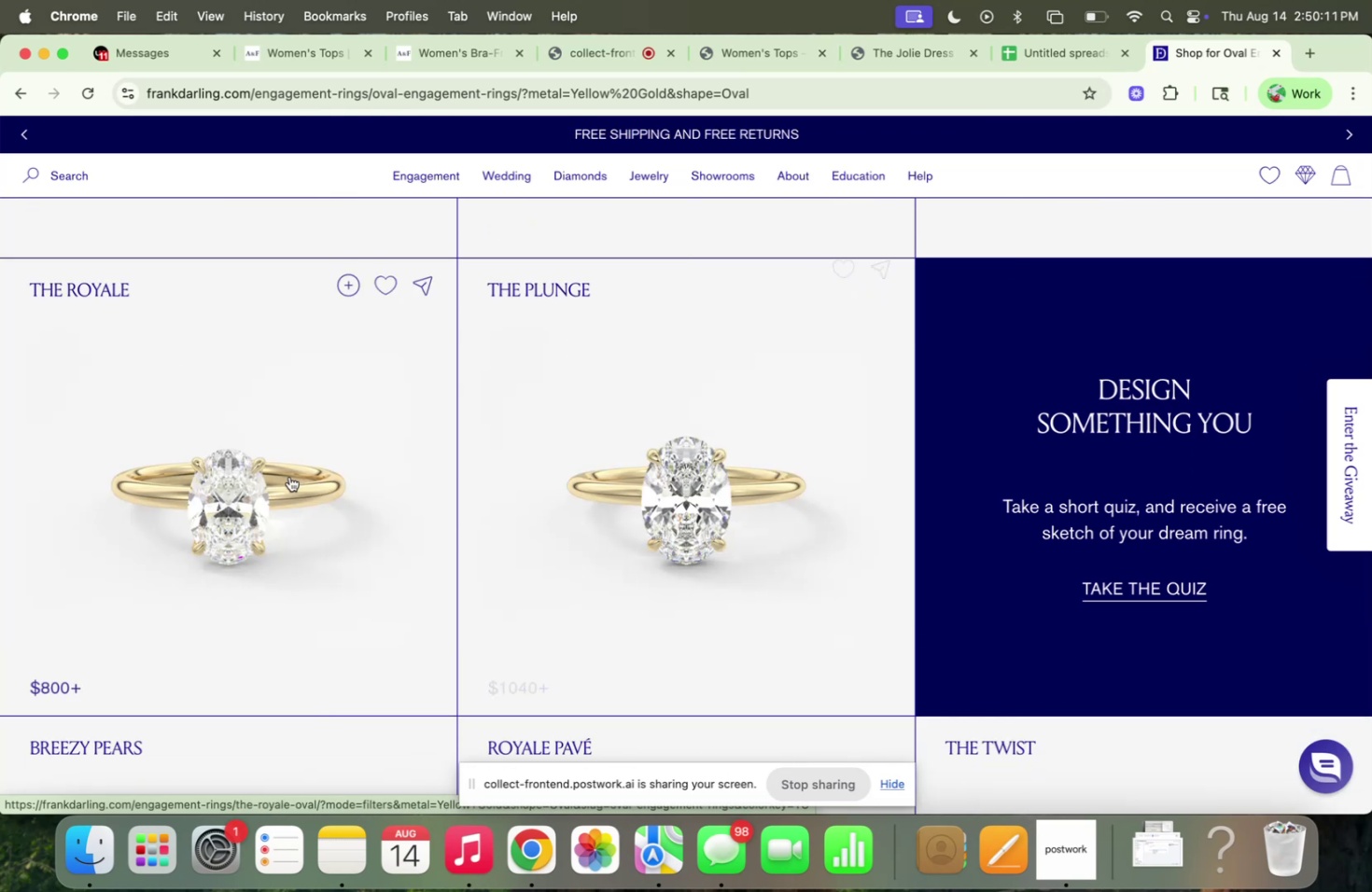 
right_click([290, 475])
 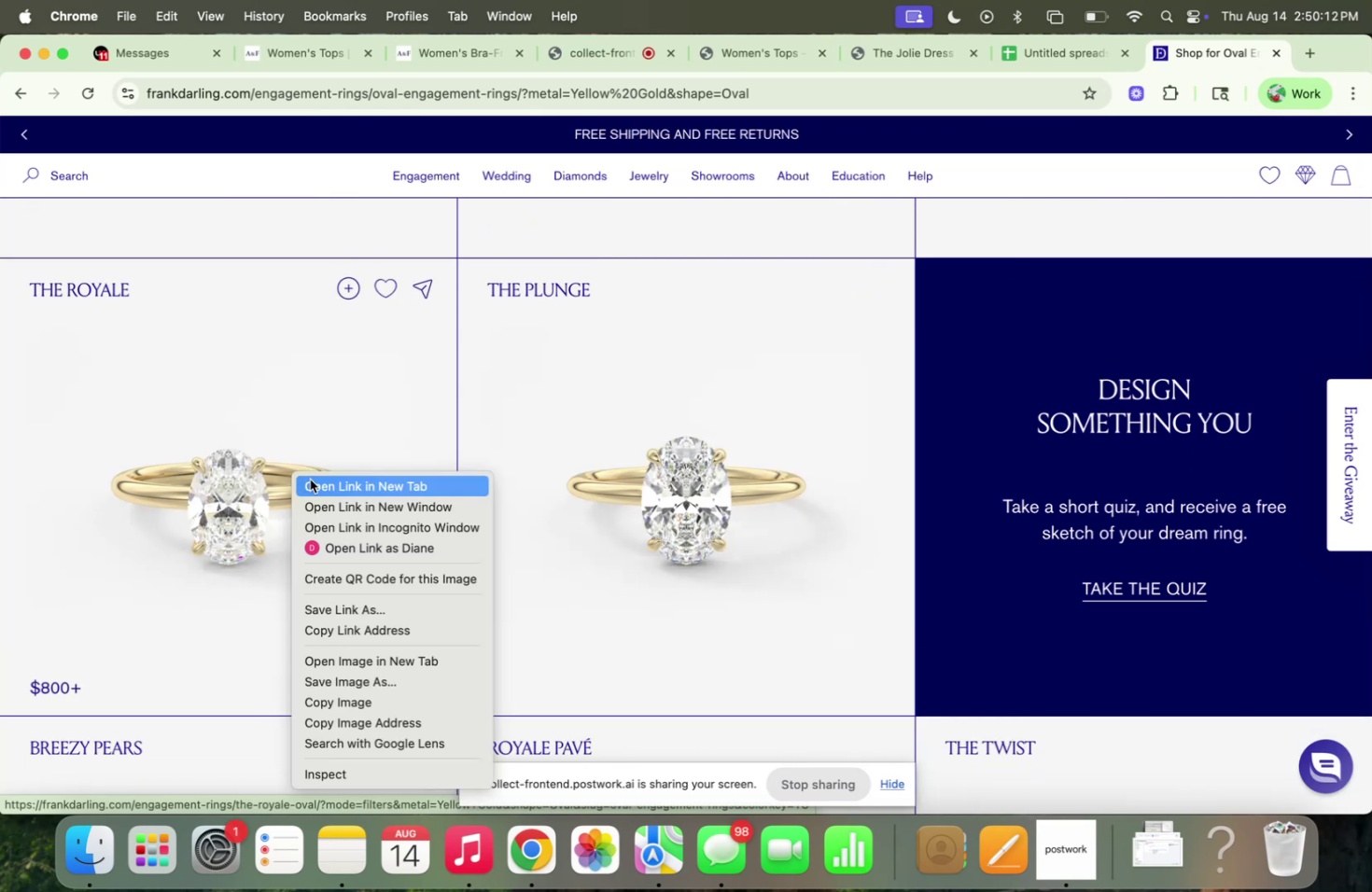 
left_click([310, 479])
 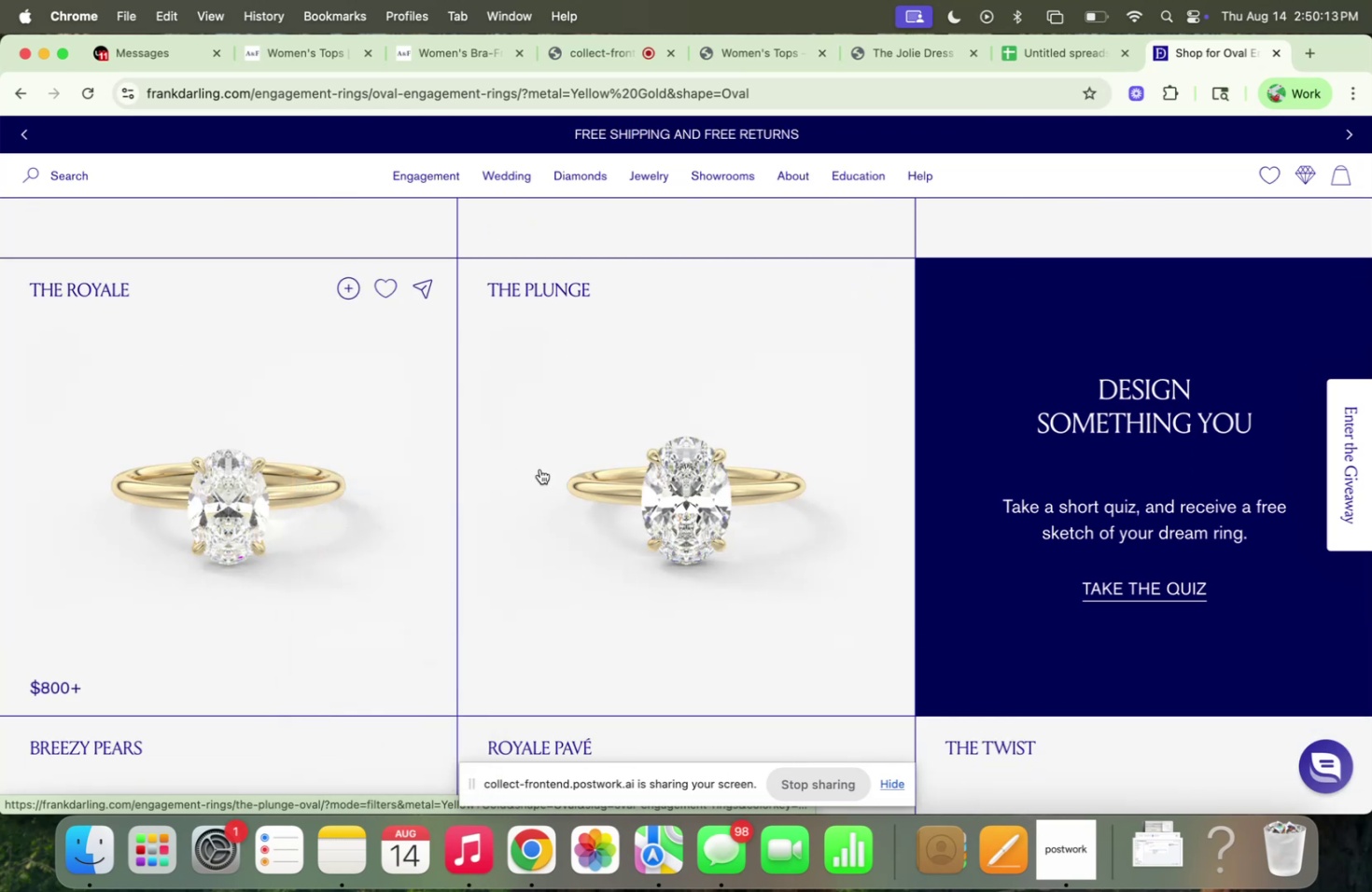 
scroll: coordinate [539, 468], scroll_direction: down, amount: 16.0
 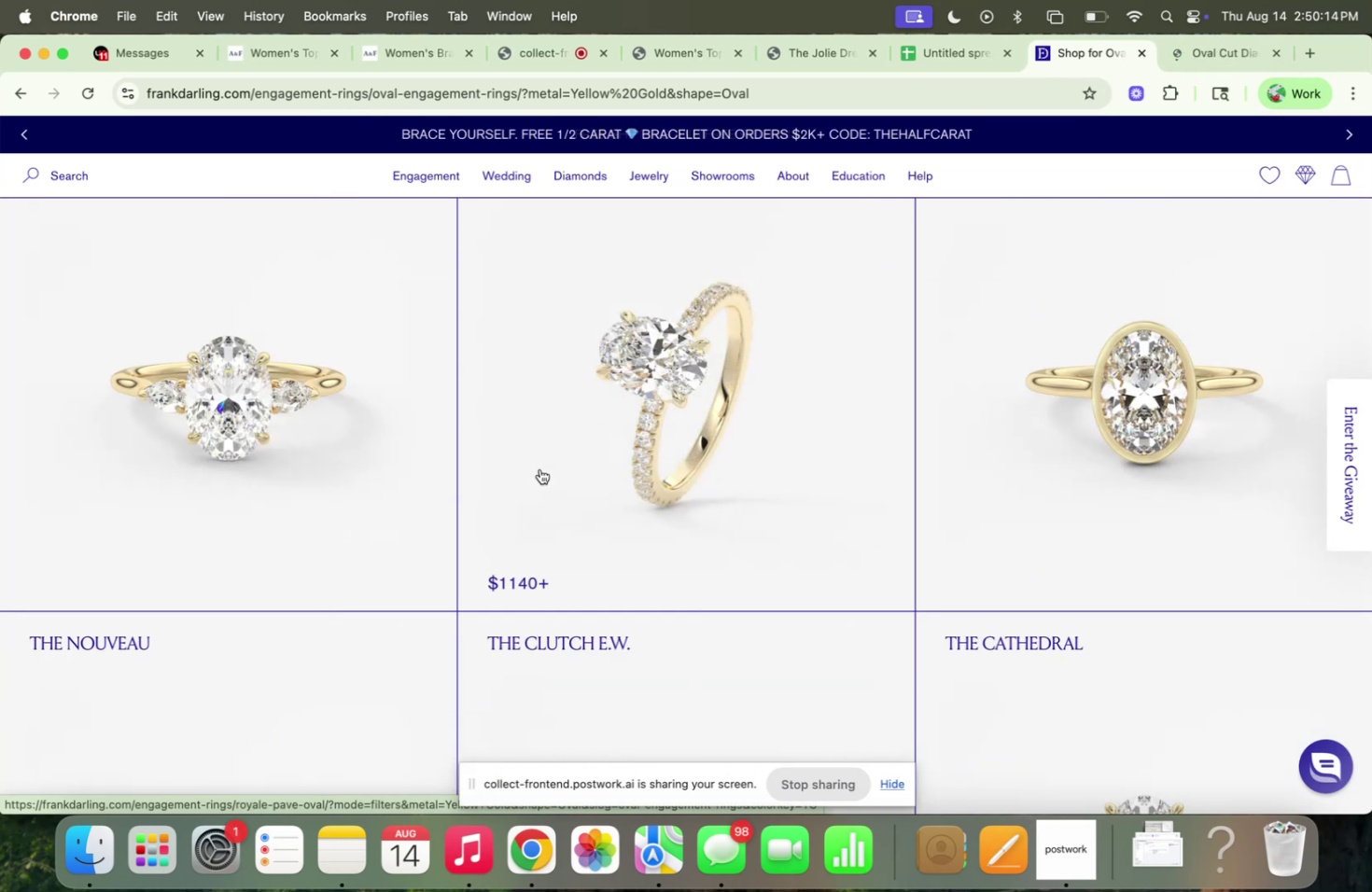 
scroll: coordinate [539, 468], scroll_direction: up, amount: 2.0
 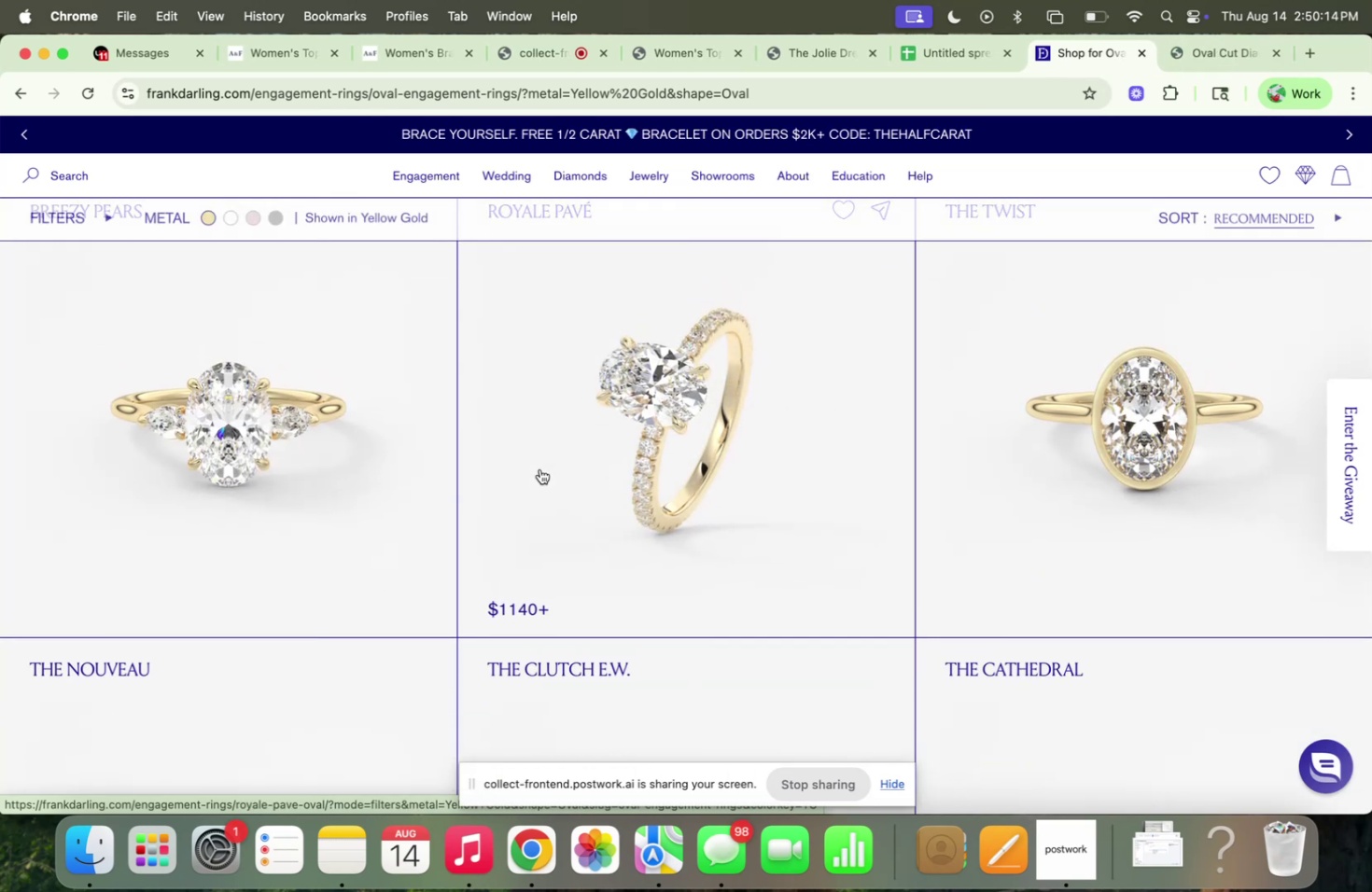 
scroll: coordinate [539, 468], scroll_direction: down, amount: 10.0
 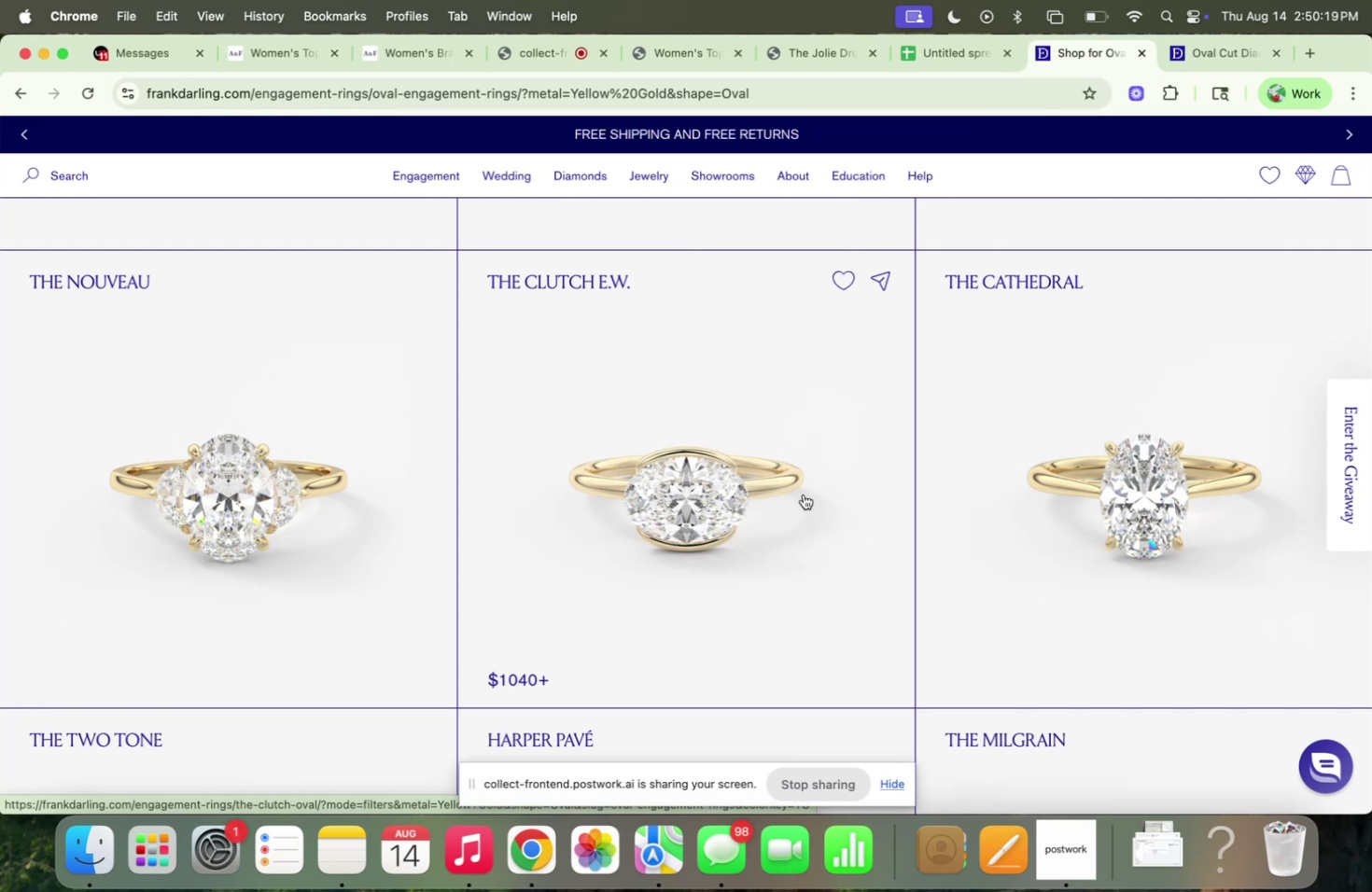 
wait(5.6)
 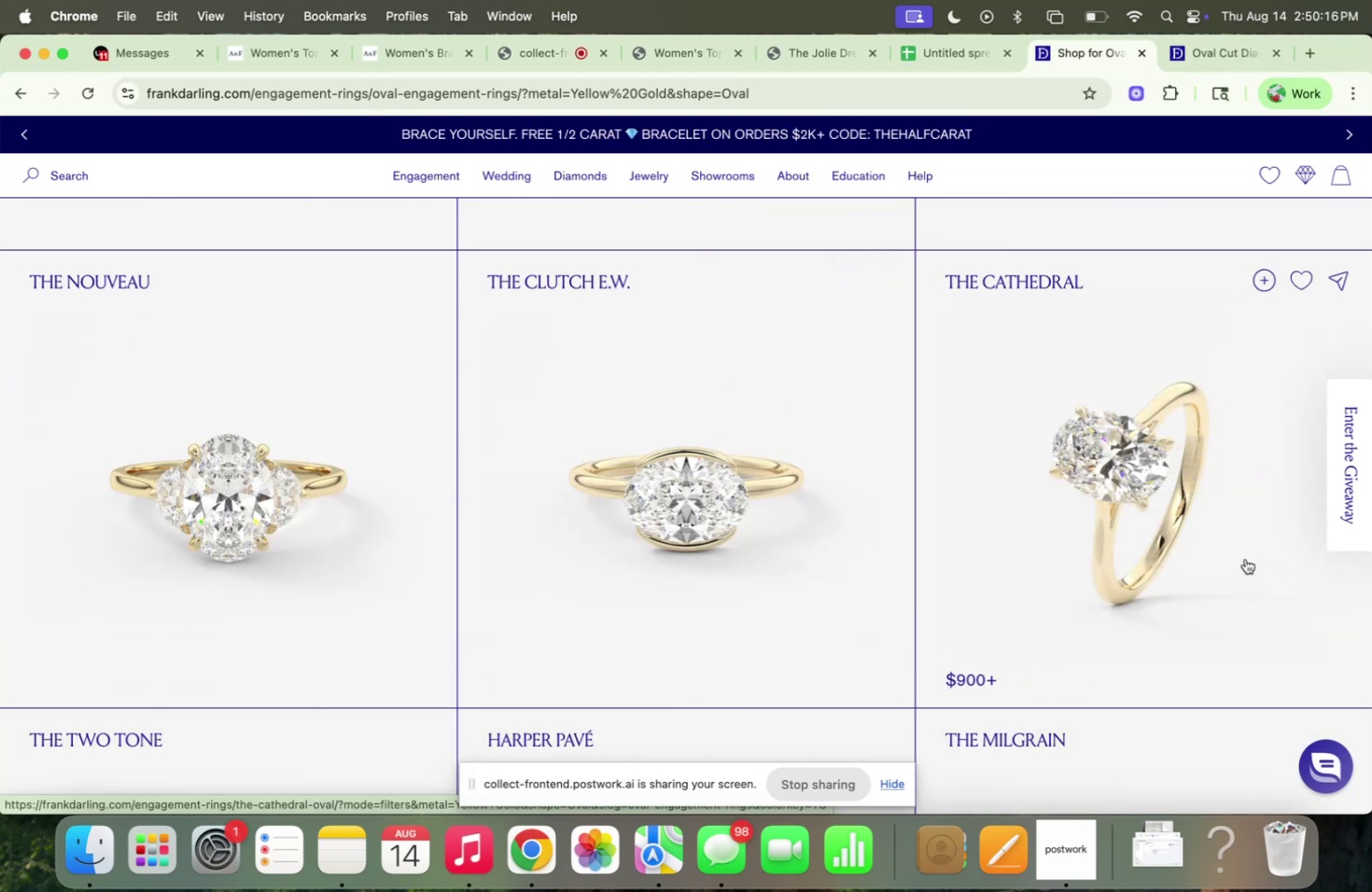 
right_click([791, 484])
 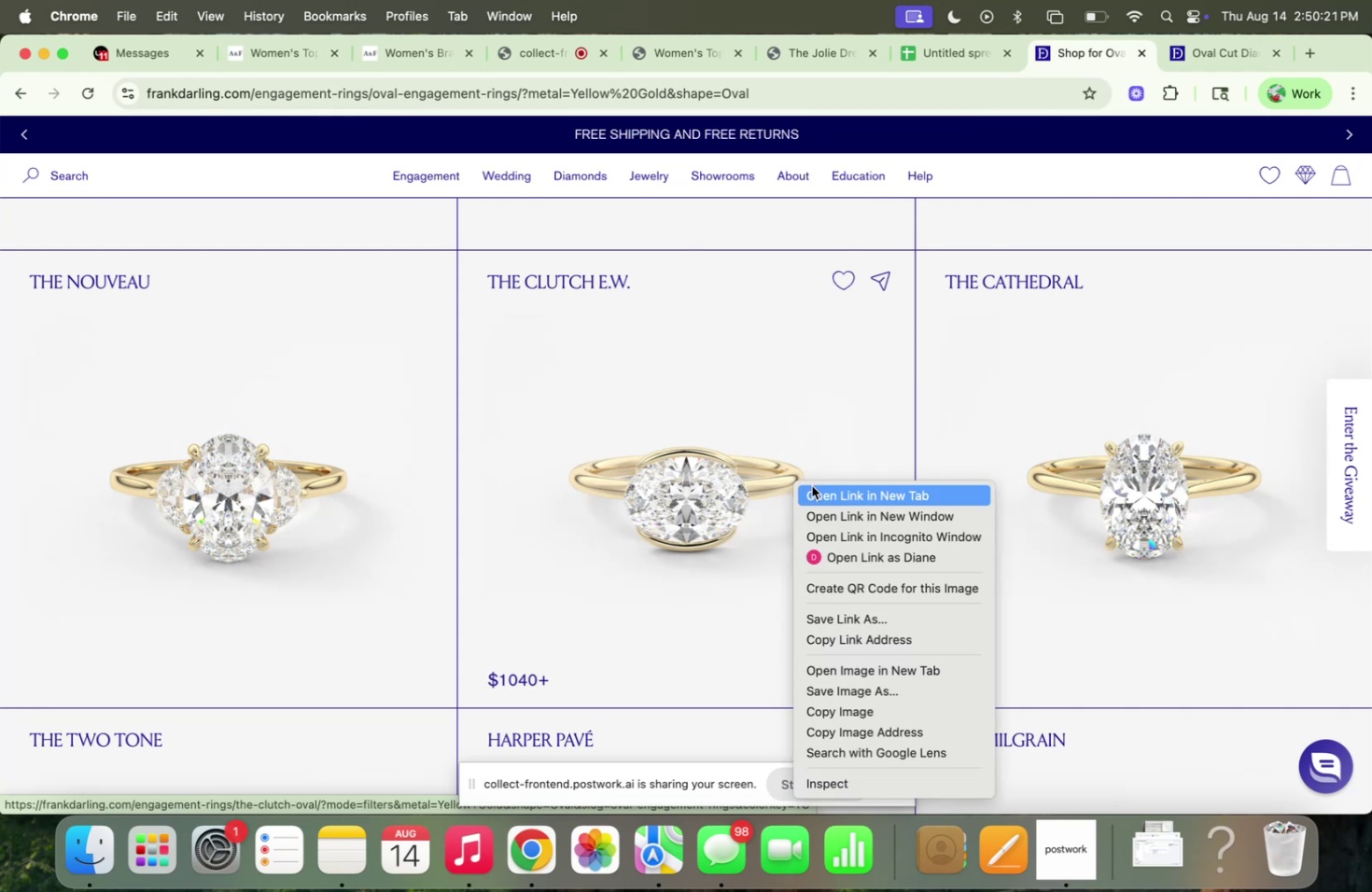 
left_click([811, 485])
 